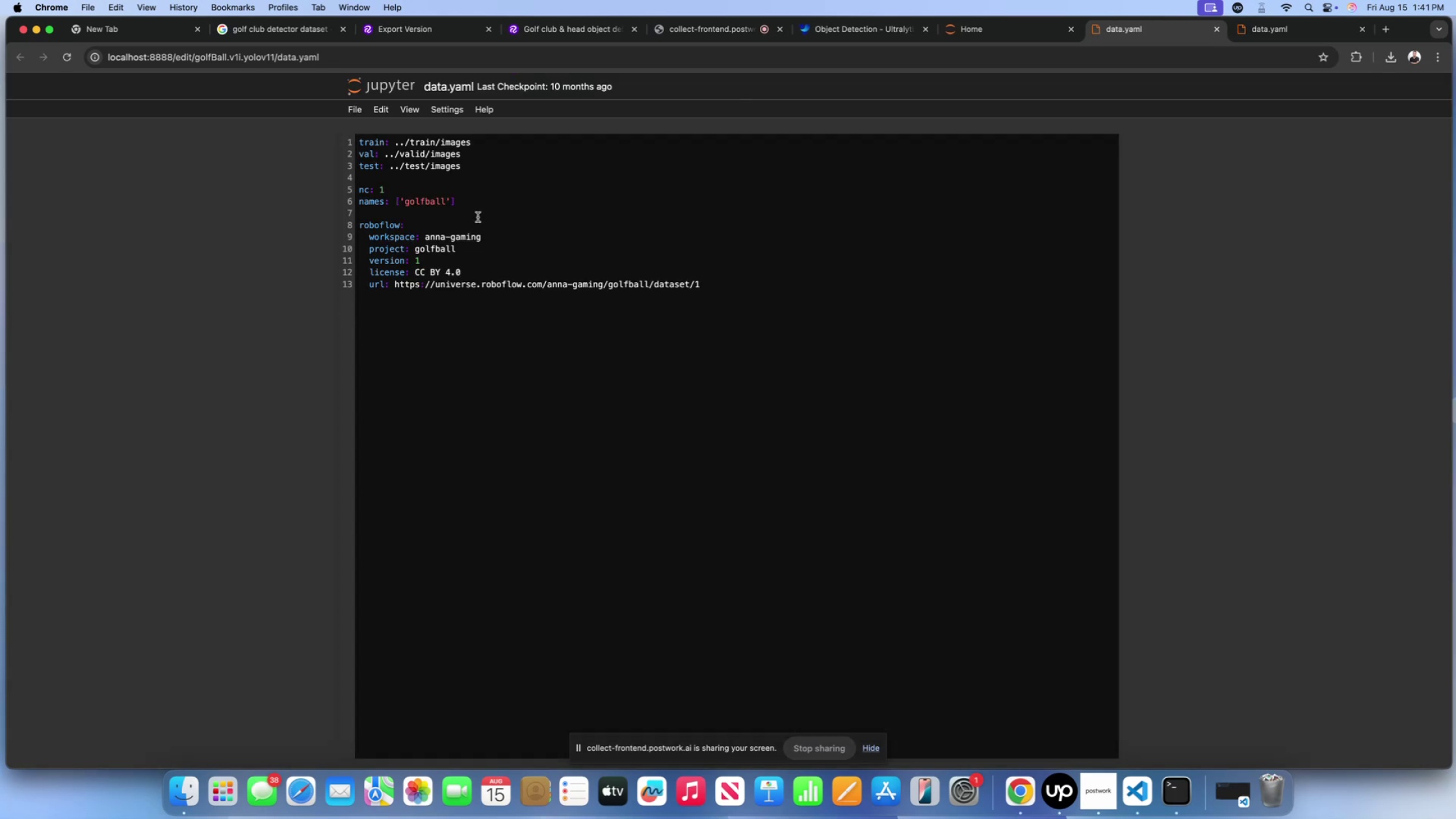 
double_click([476, 205])
 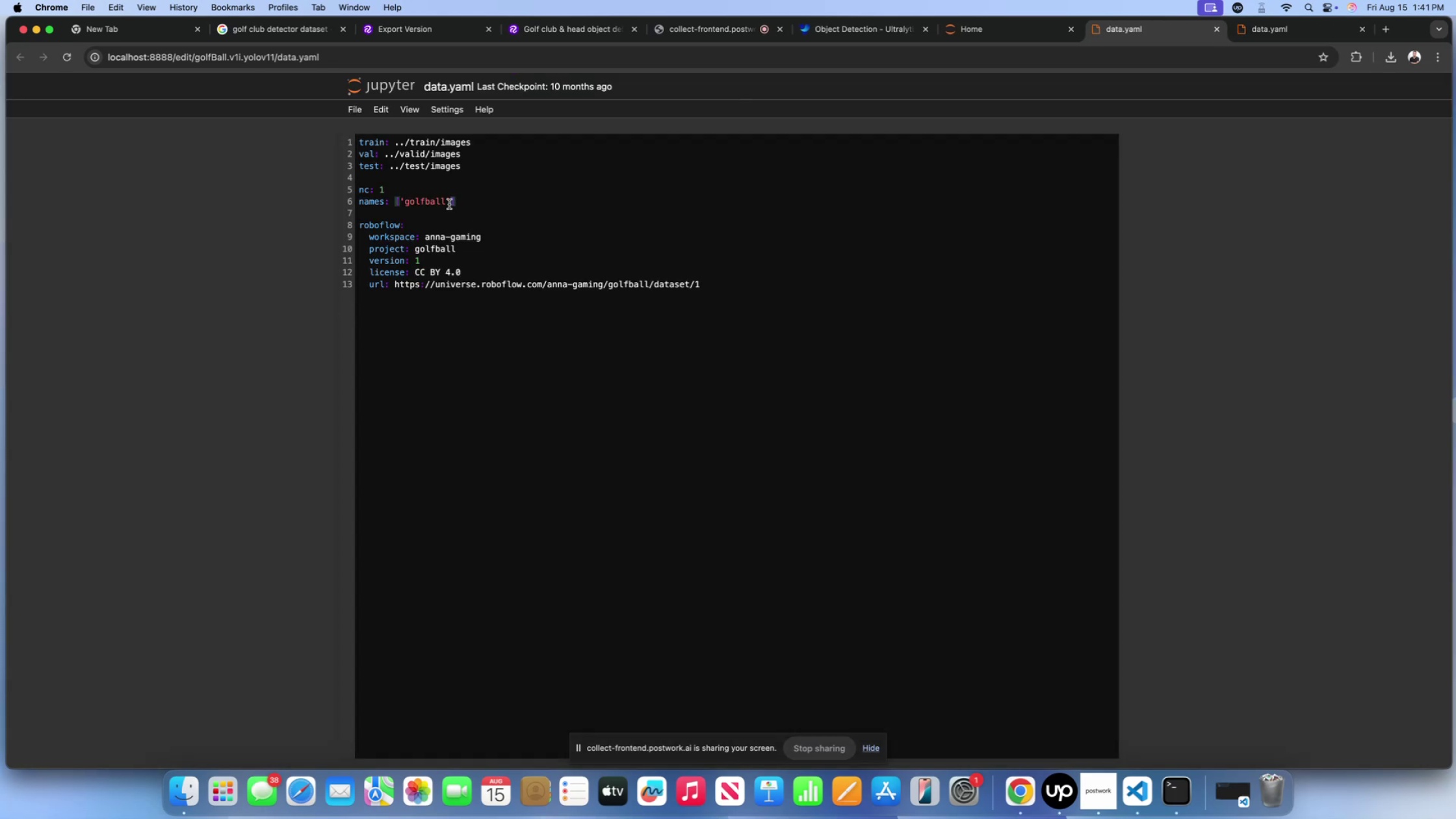 
left_click_drag(start_coordinate=[450, 203], to_coordinate=[401, 202])
 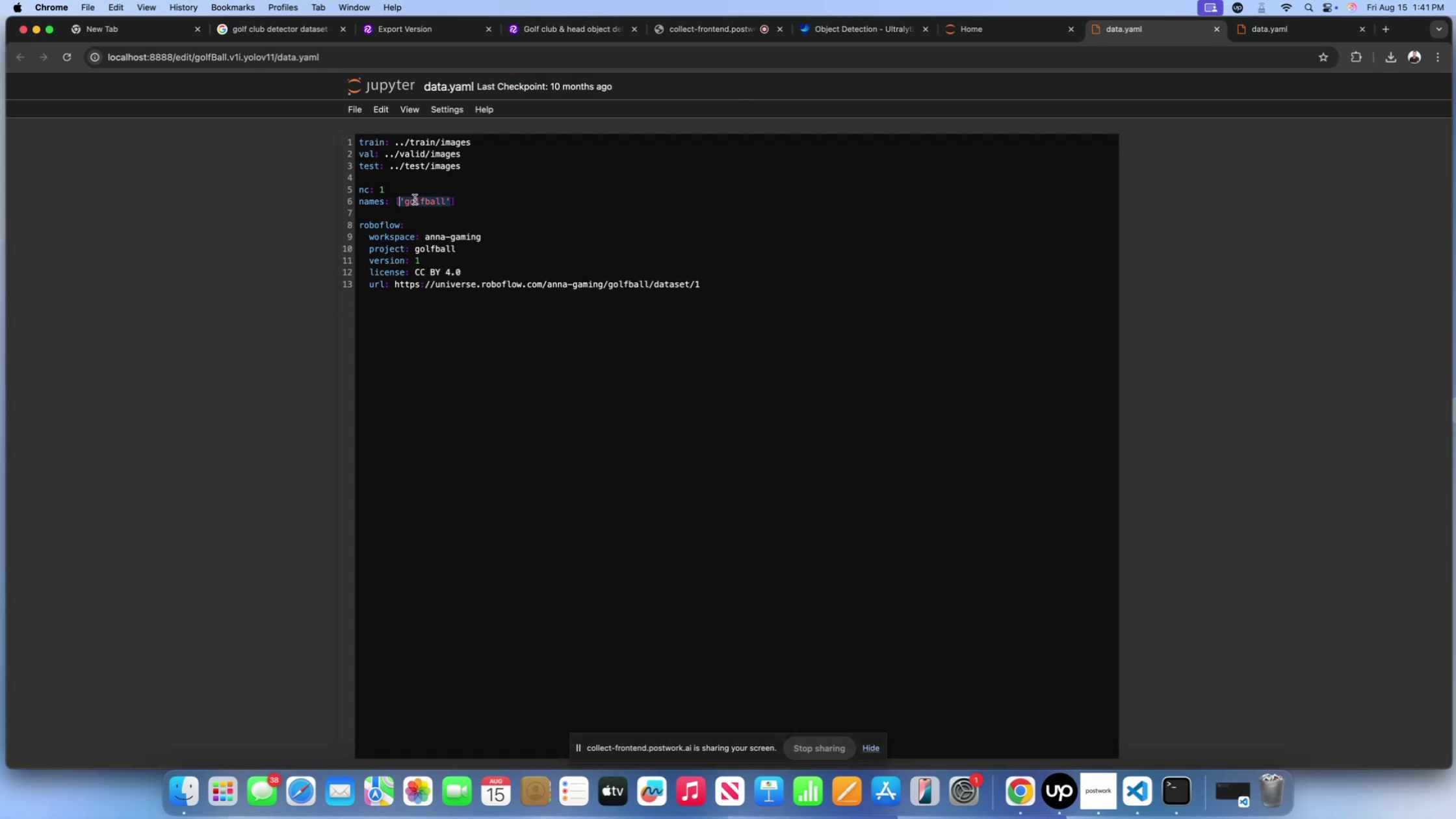 
key(Meta+CommandLeft)
 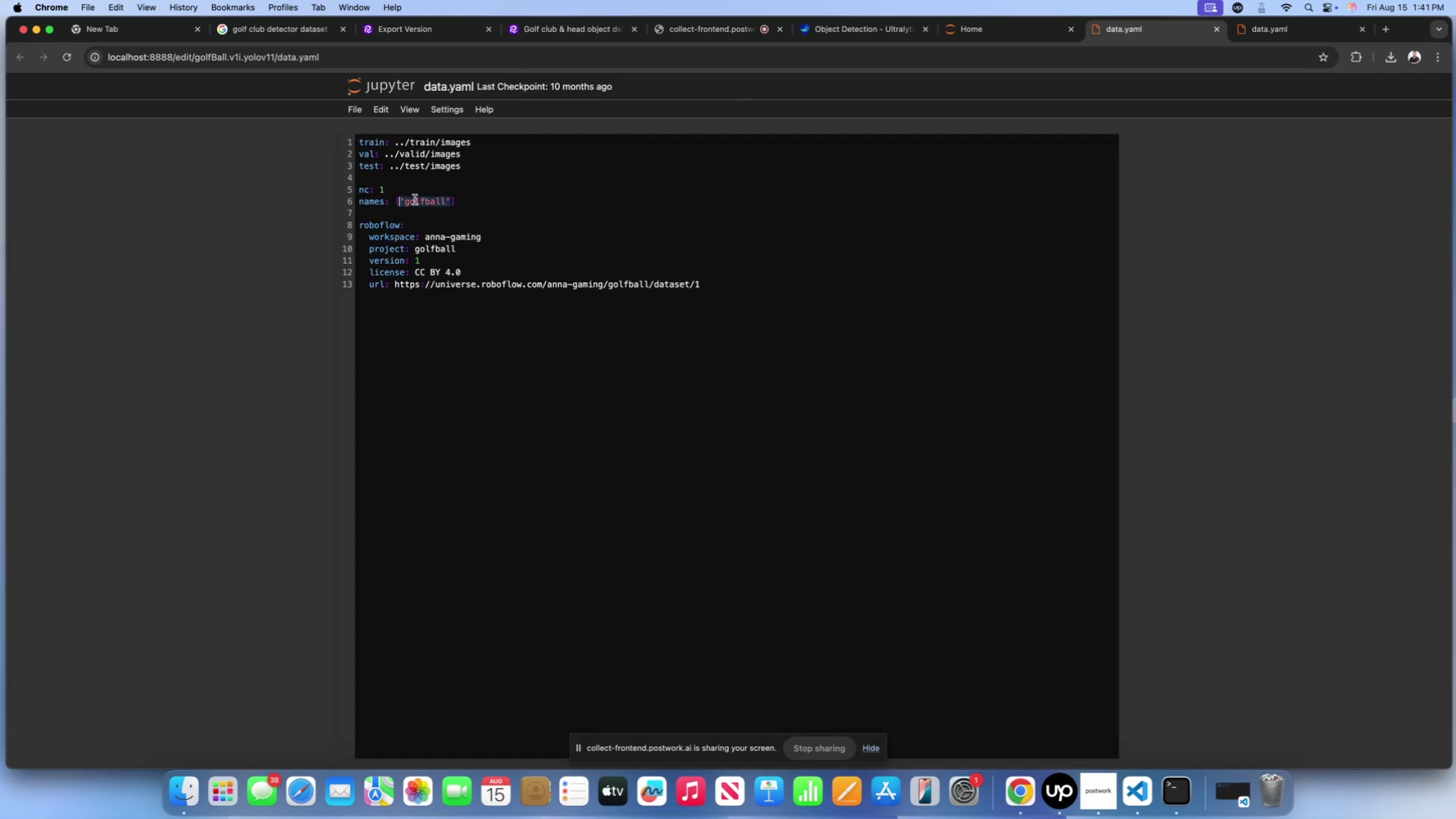 
key(Meta+C)
 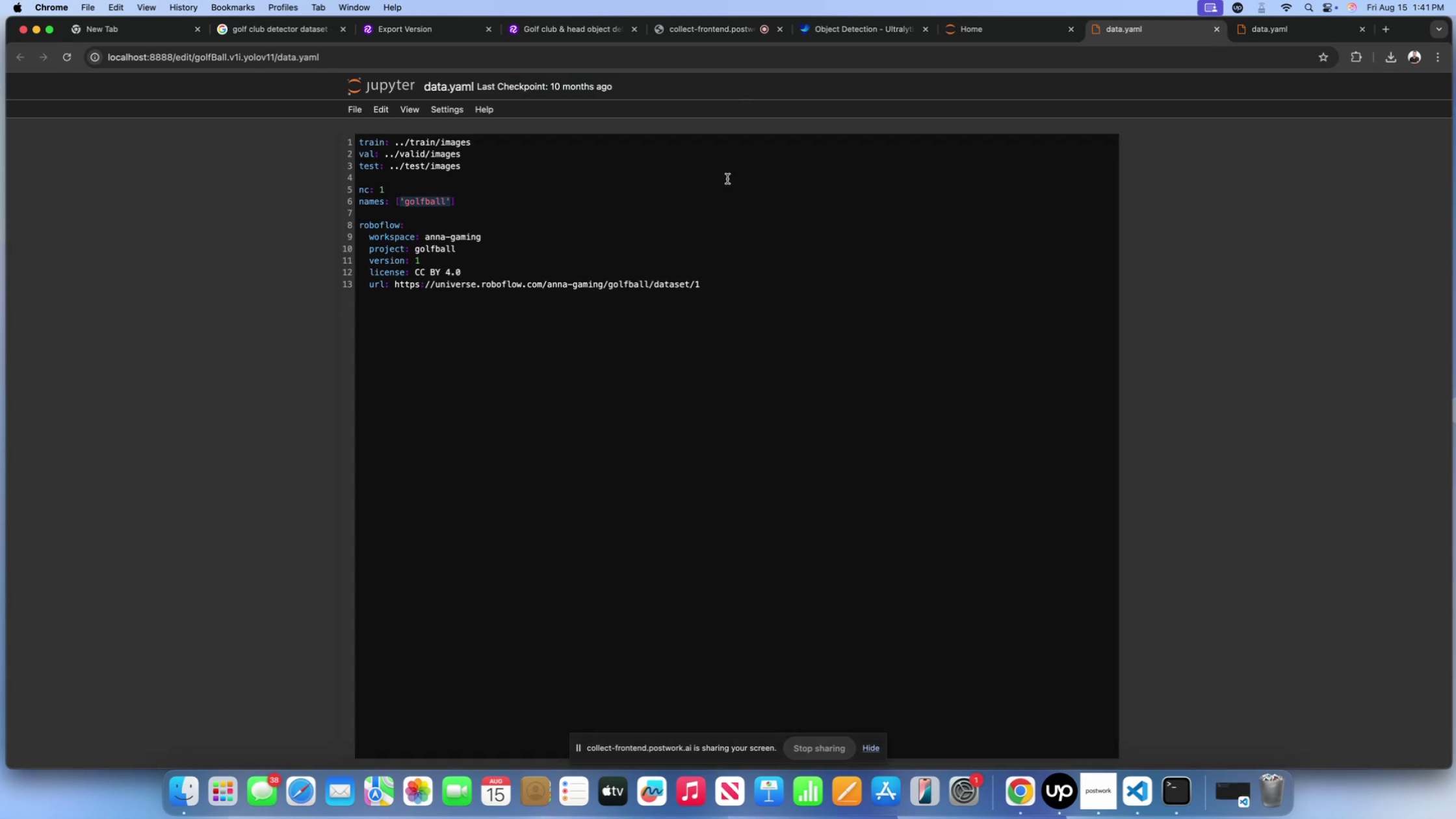 
wait(5.52)
 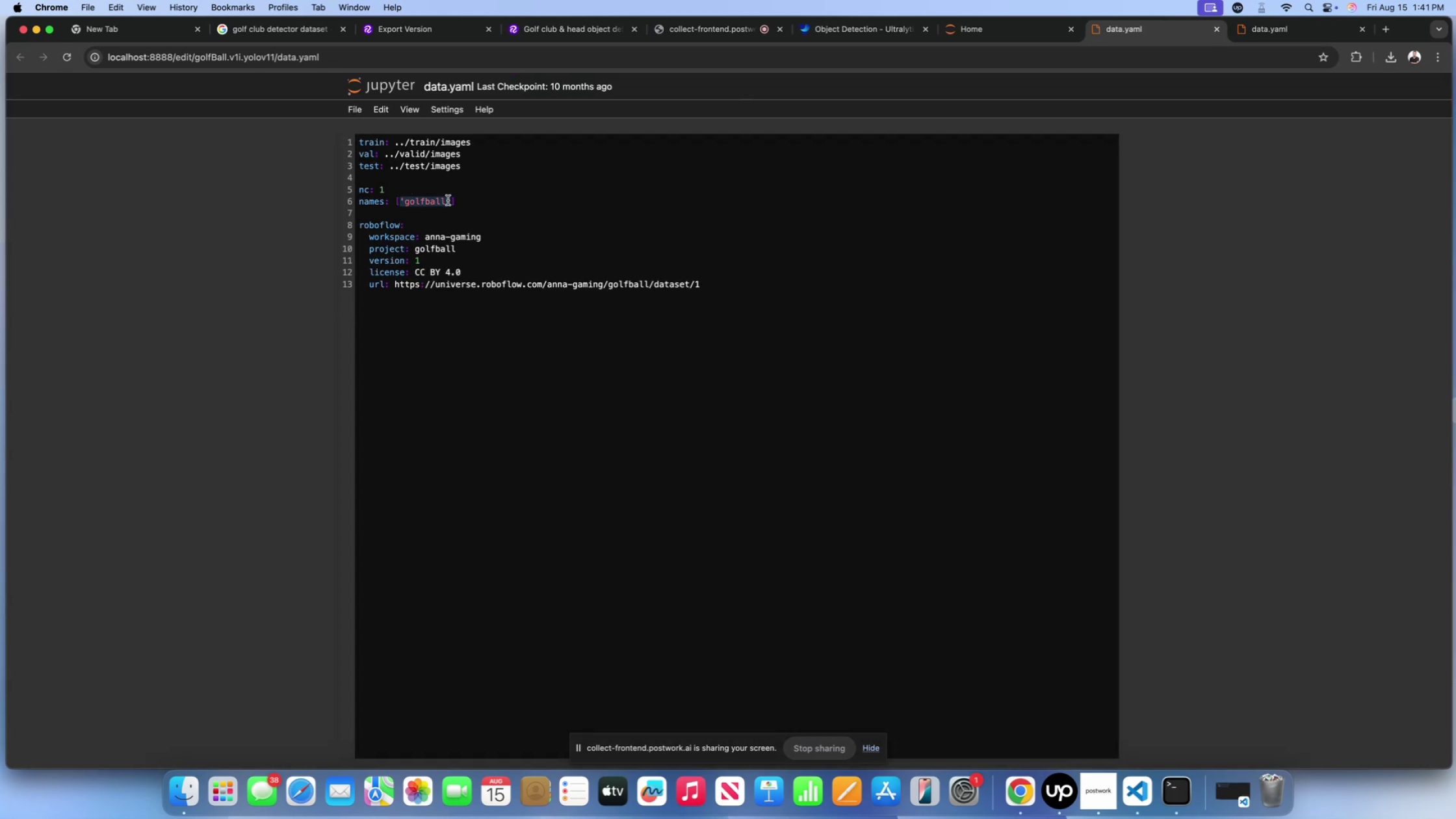 
left_click([968, 34])
 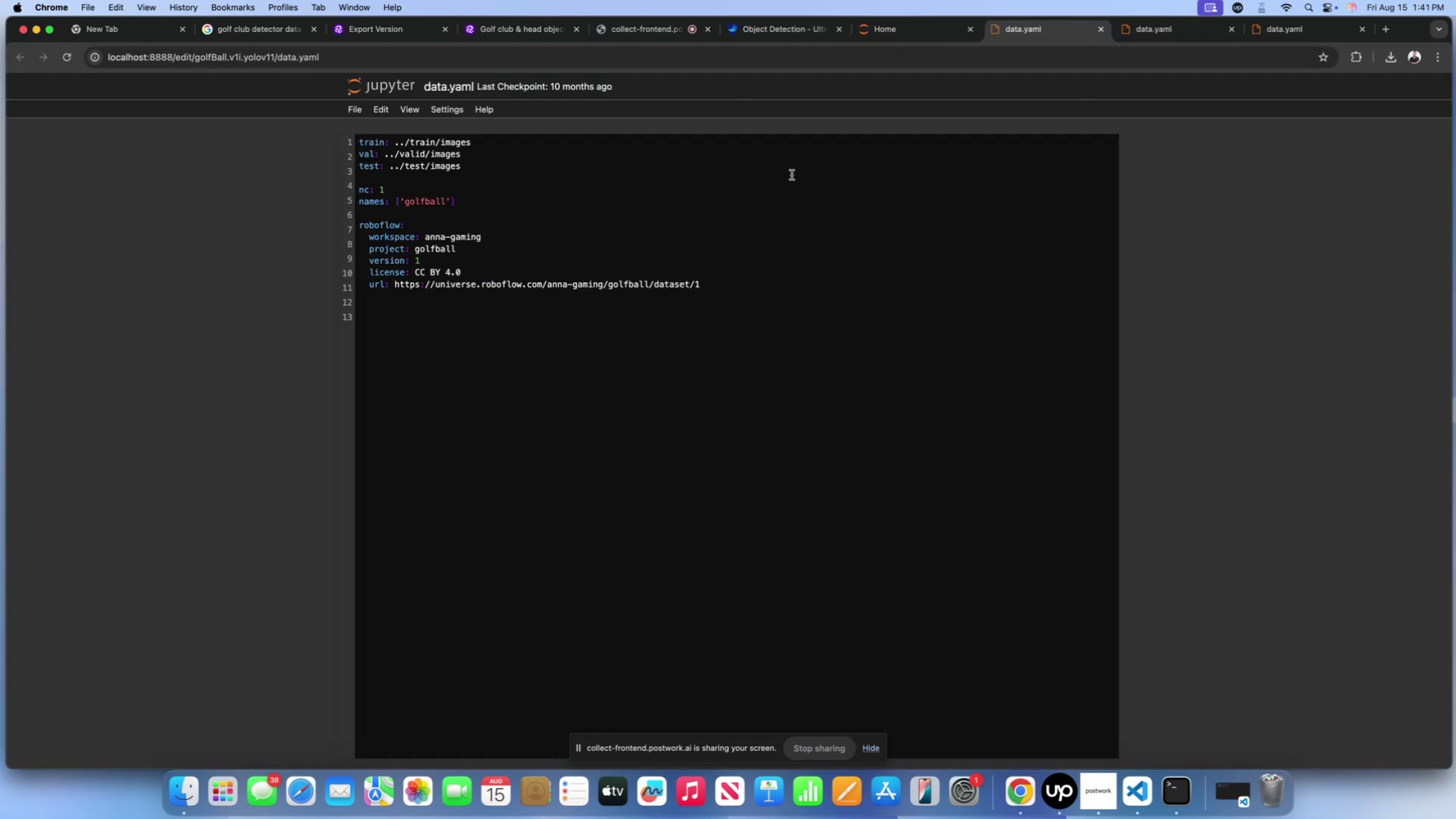 
left_click([1100, 34])
 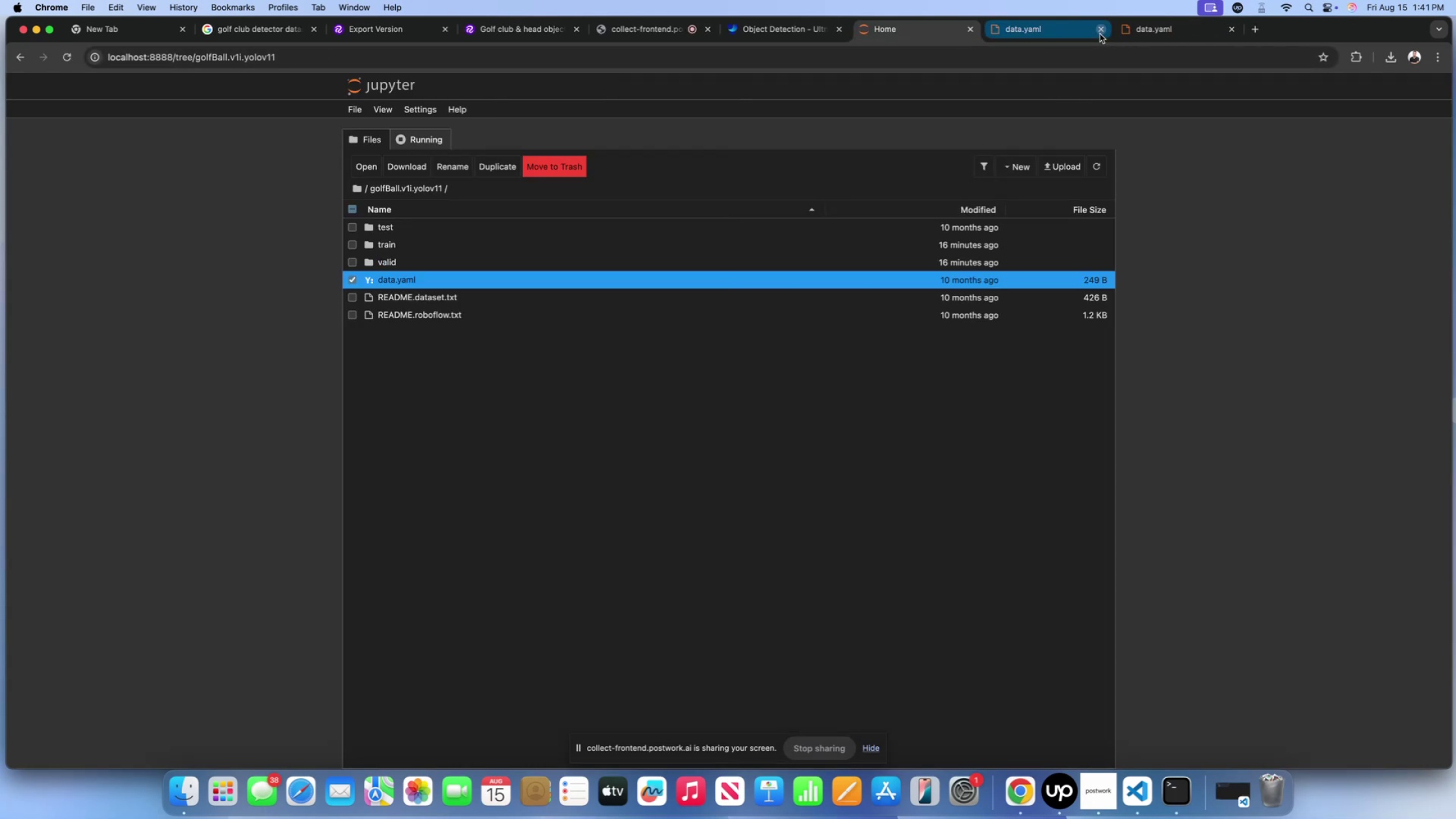 
scroll: coordinate [1100, 34], scroll_direction: down, amount: 1.0
 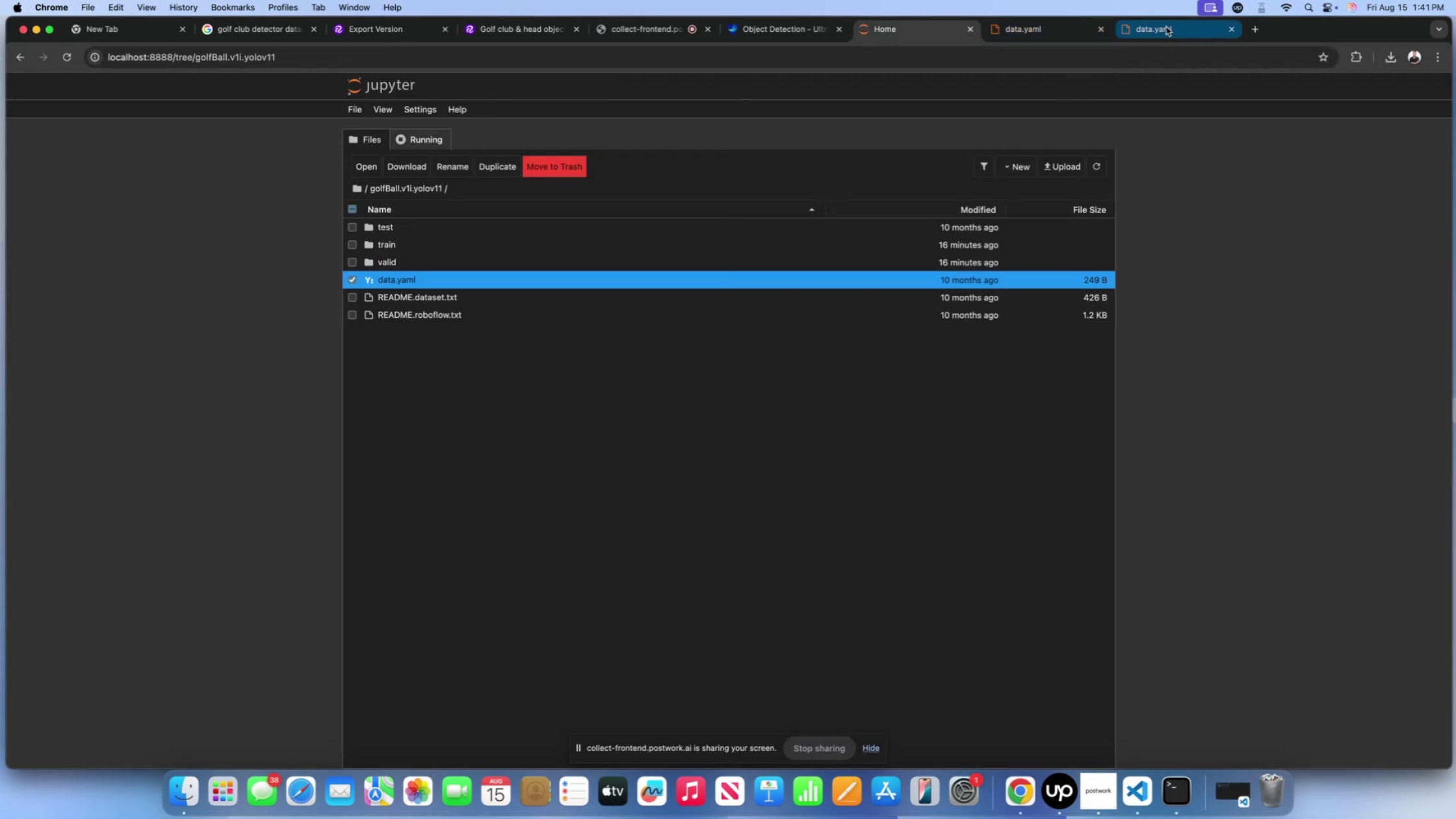 
left_click([1166, 26])
 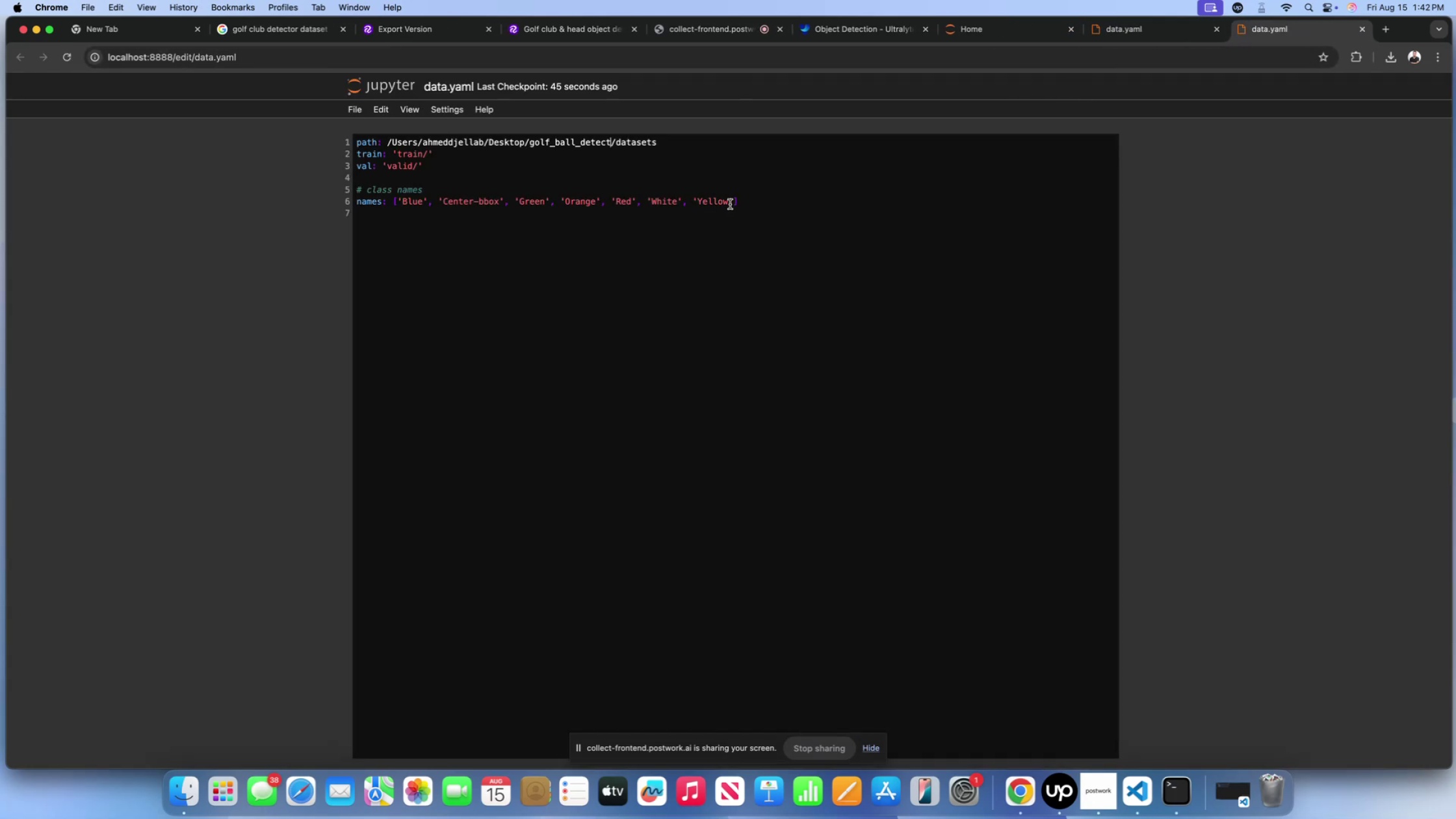 
left_click_drag(start_coordinate=[733, 202], to_coordinate=[398, 203])
 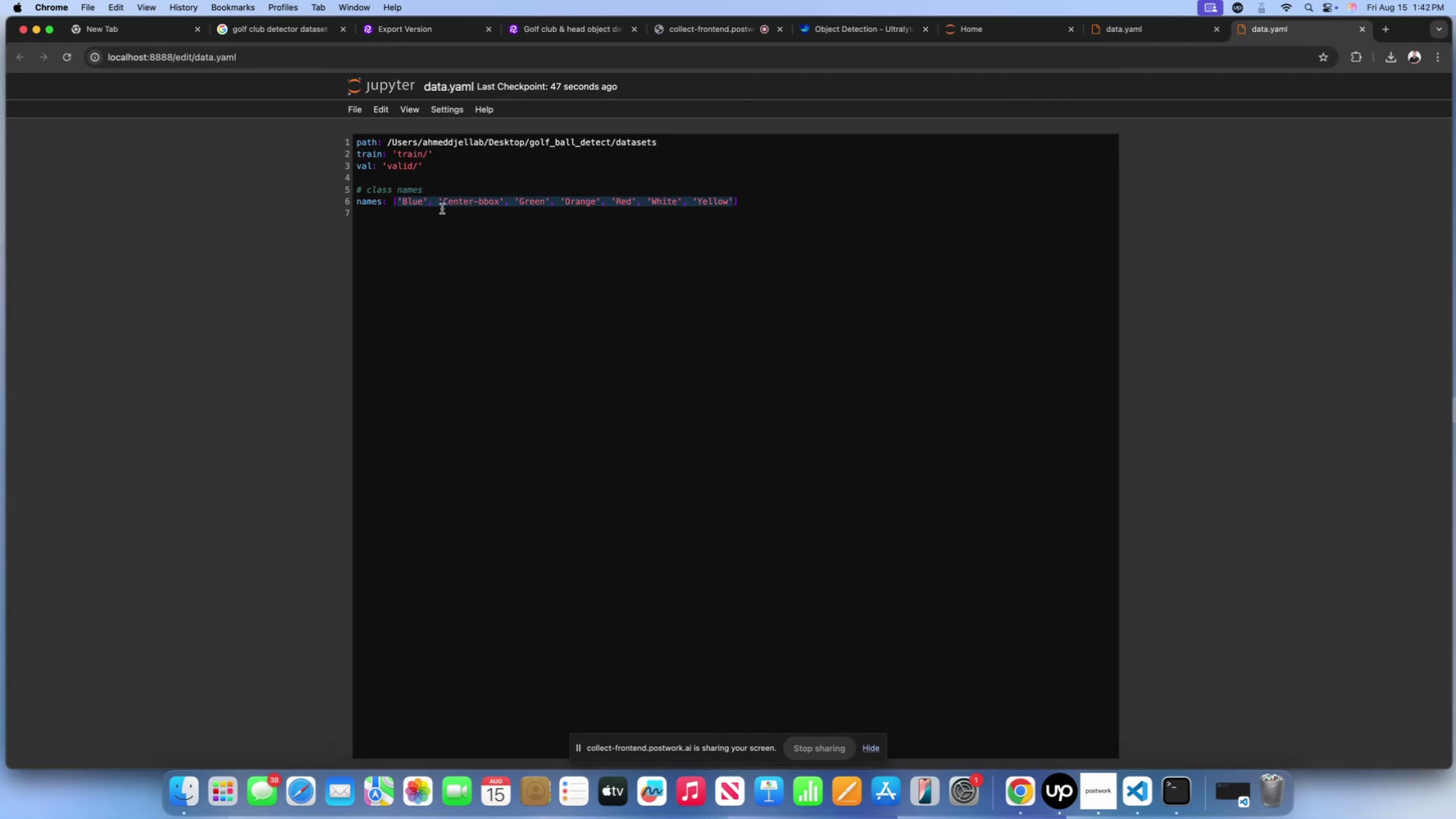 
key(Meta+V)
 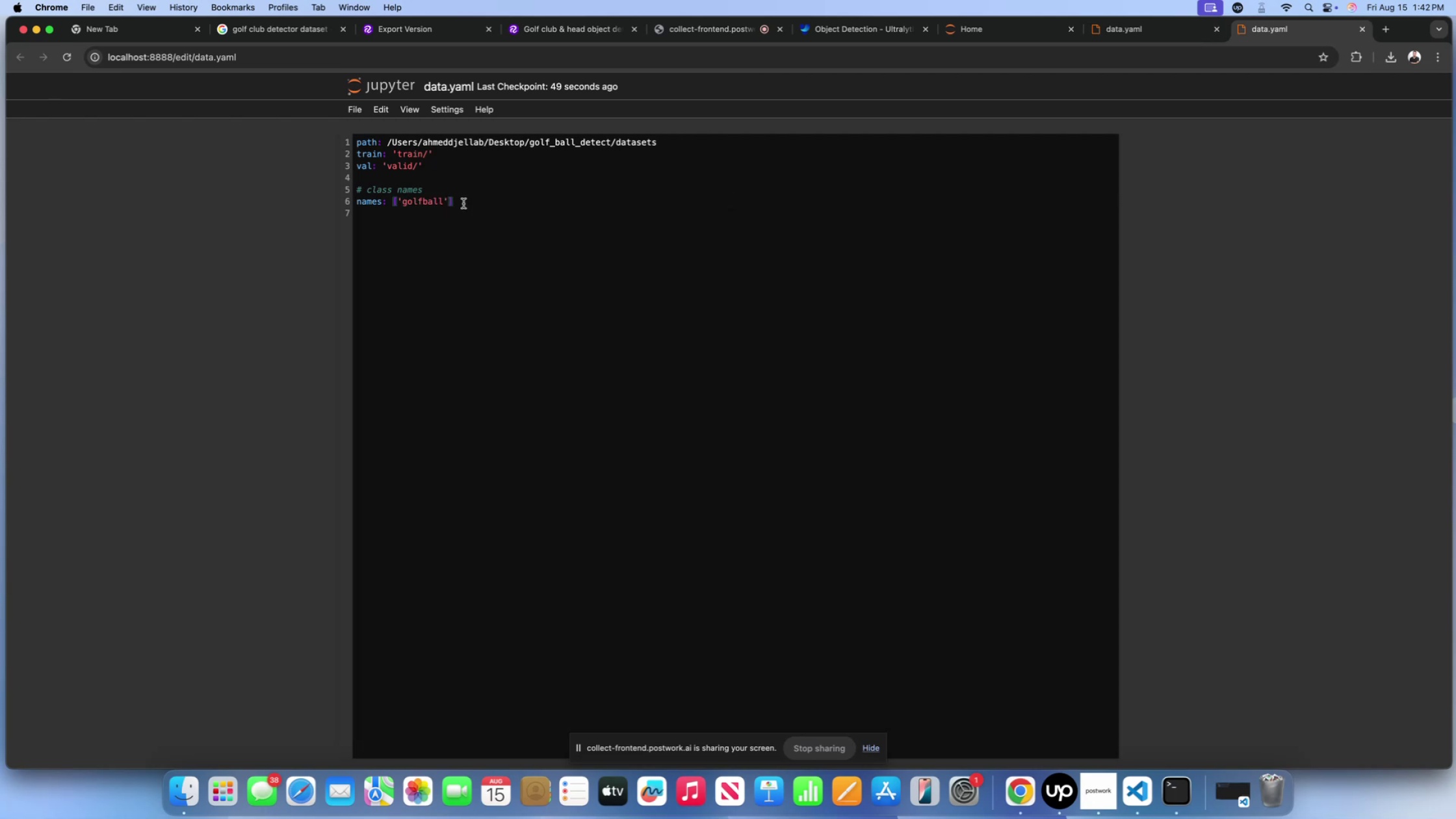 
left_click([471, 199])
 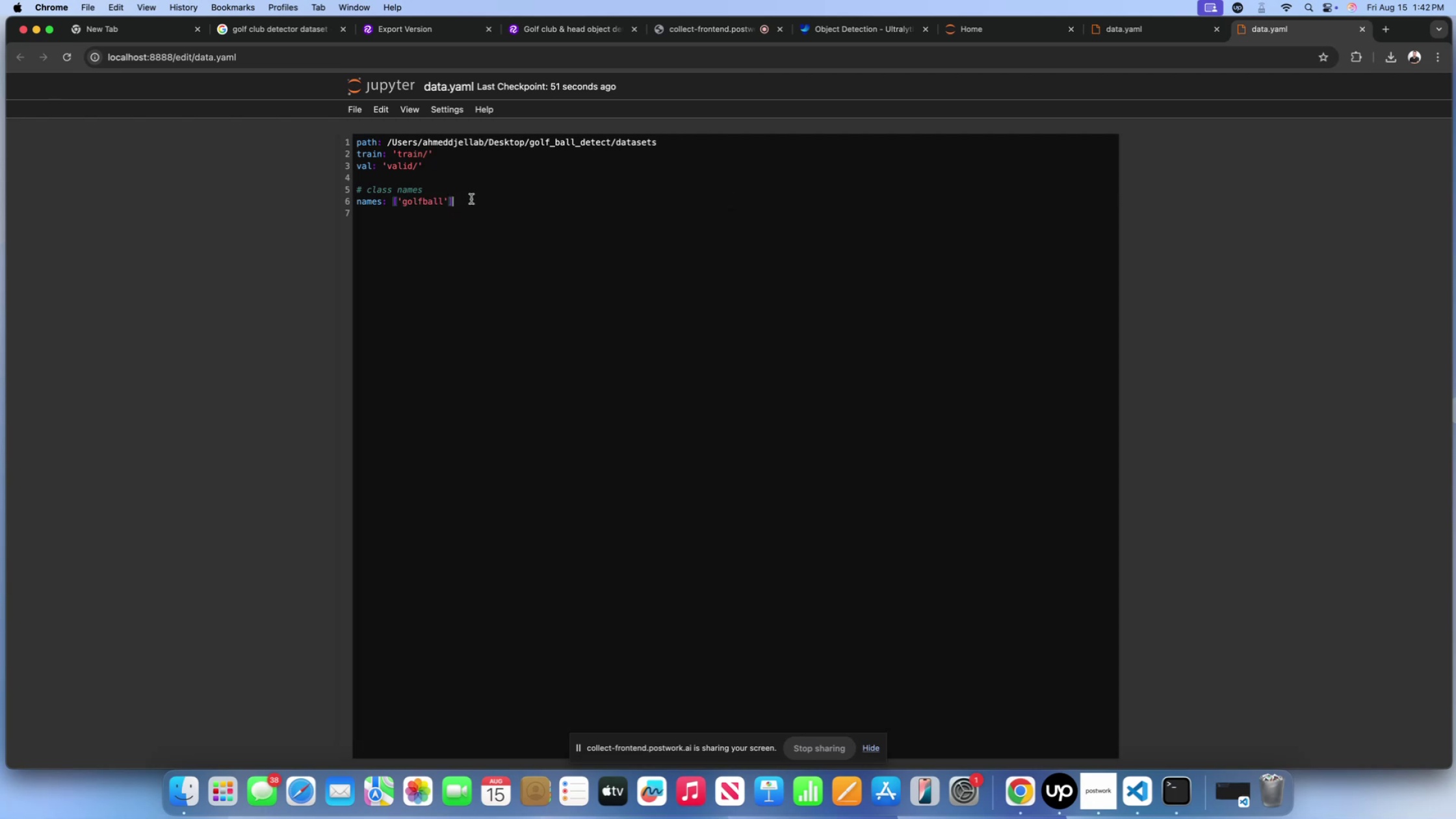 
key(Meta+S)
 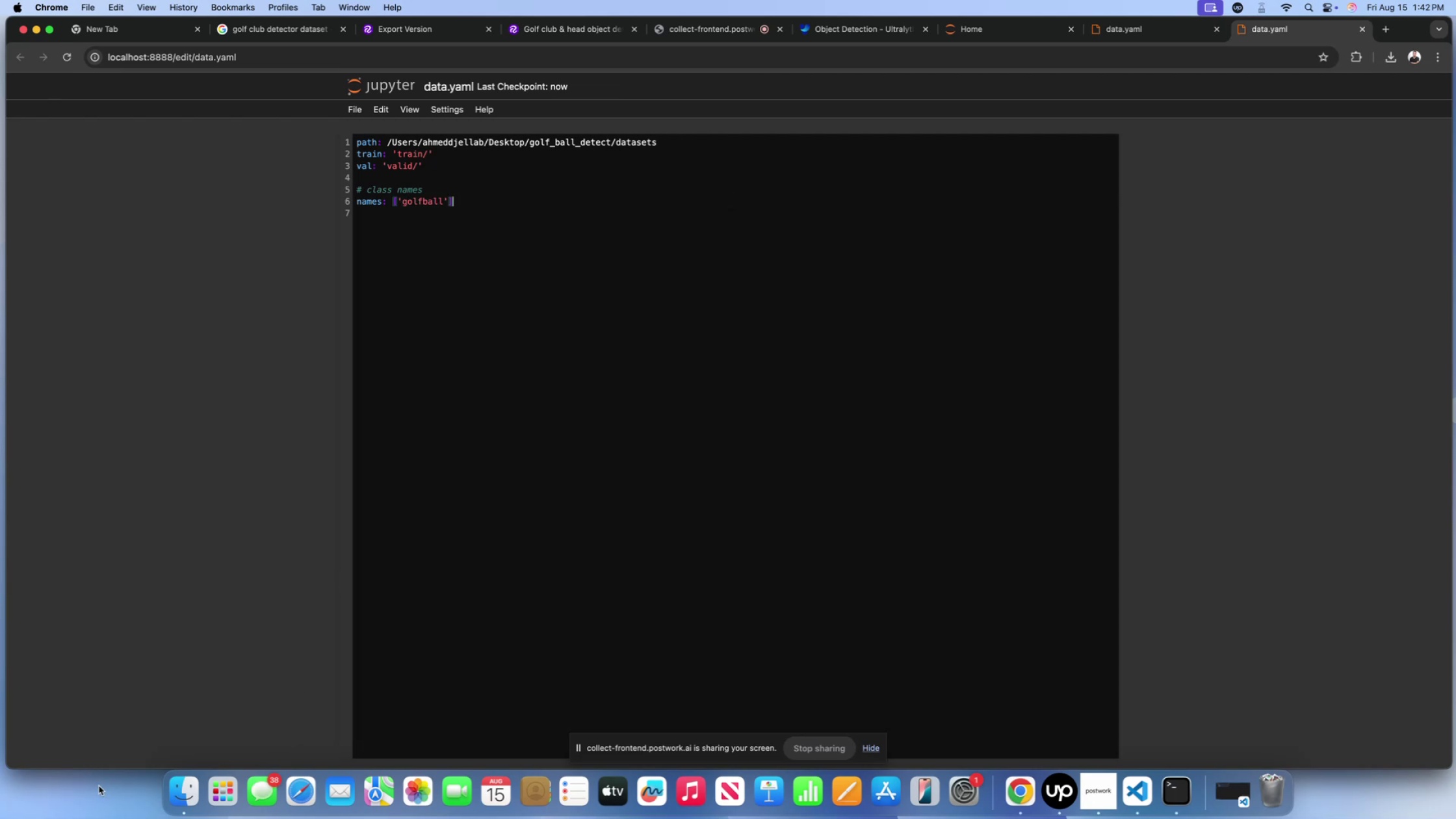 
left_click([177, 791])
 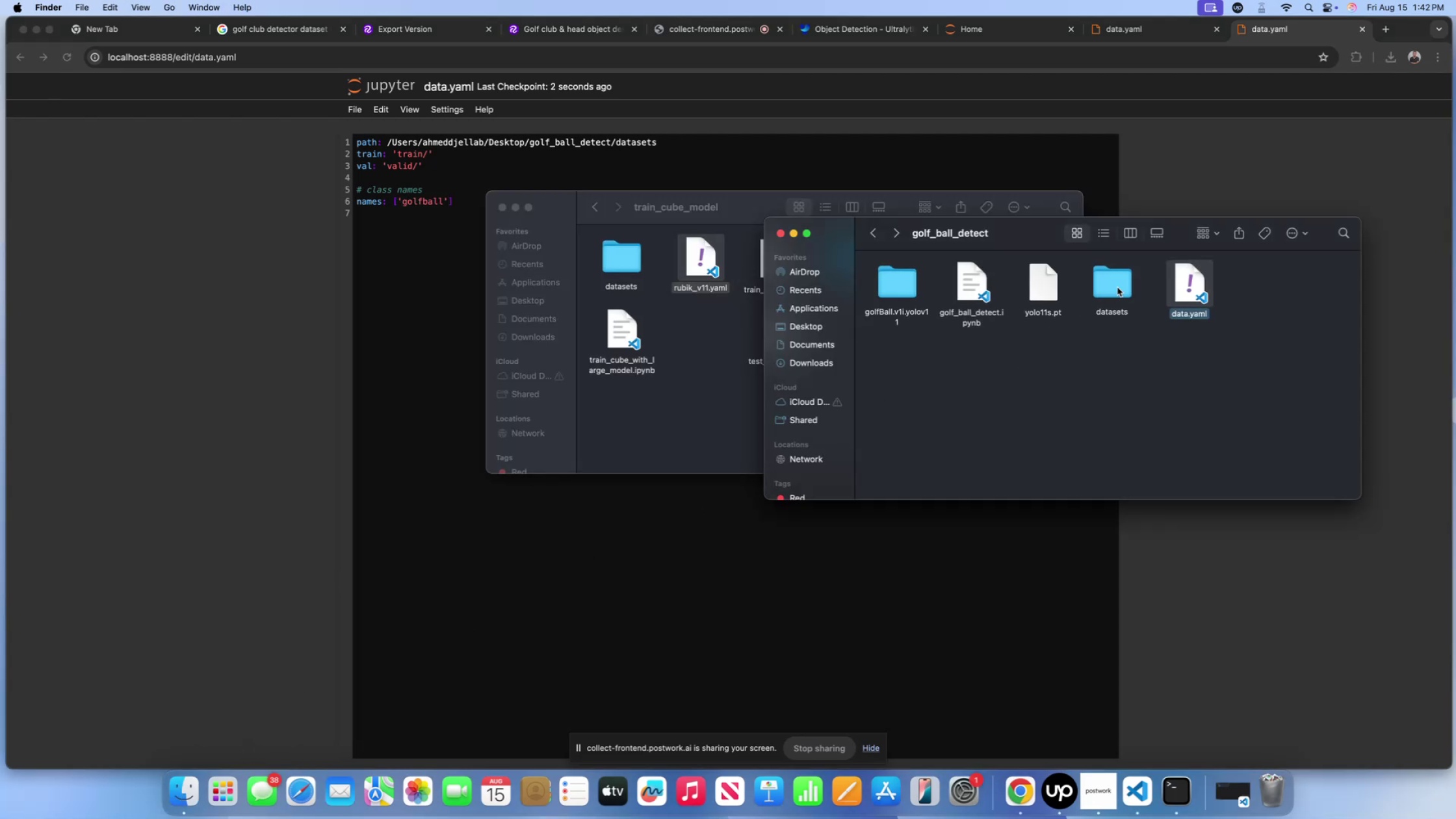 
double_click([1122, 279])
 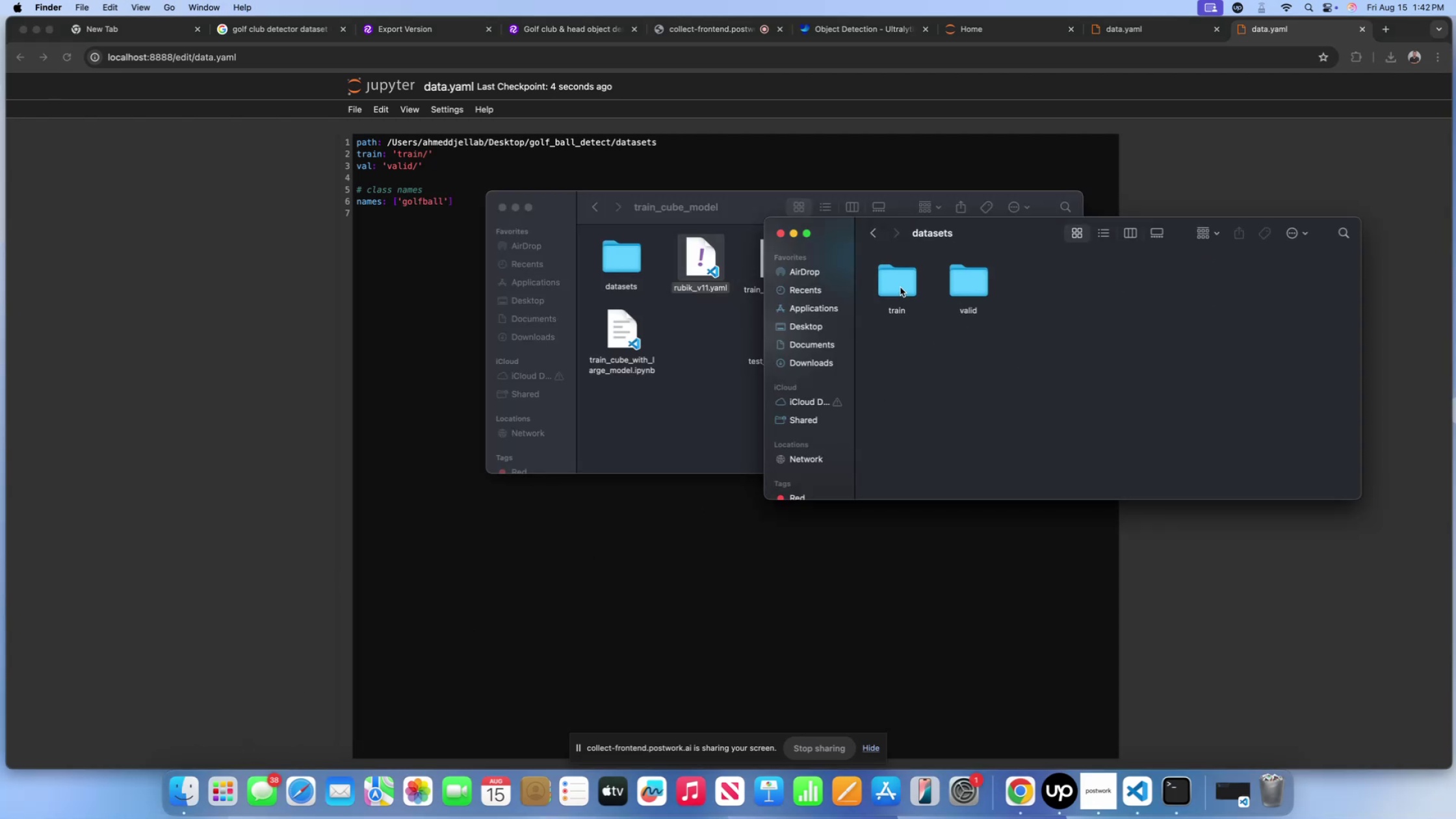 
double_click([900, 287])
 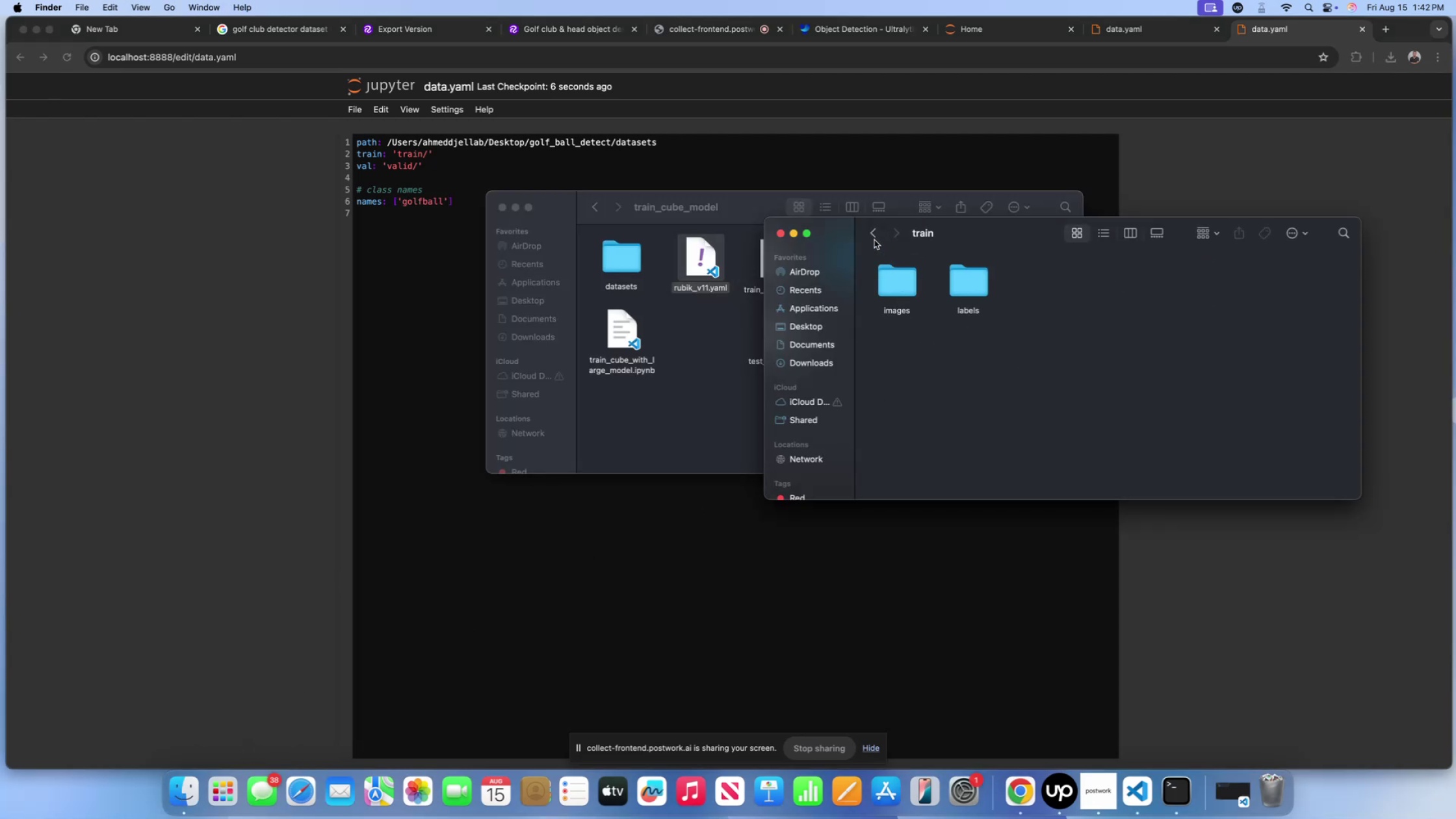 
left_click([872, 237])
 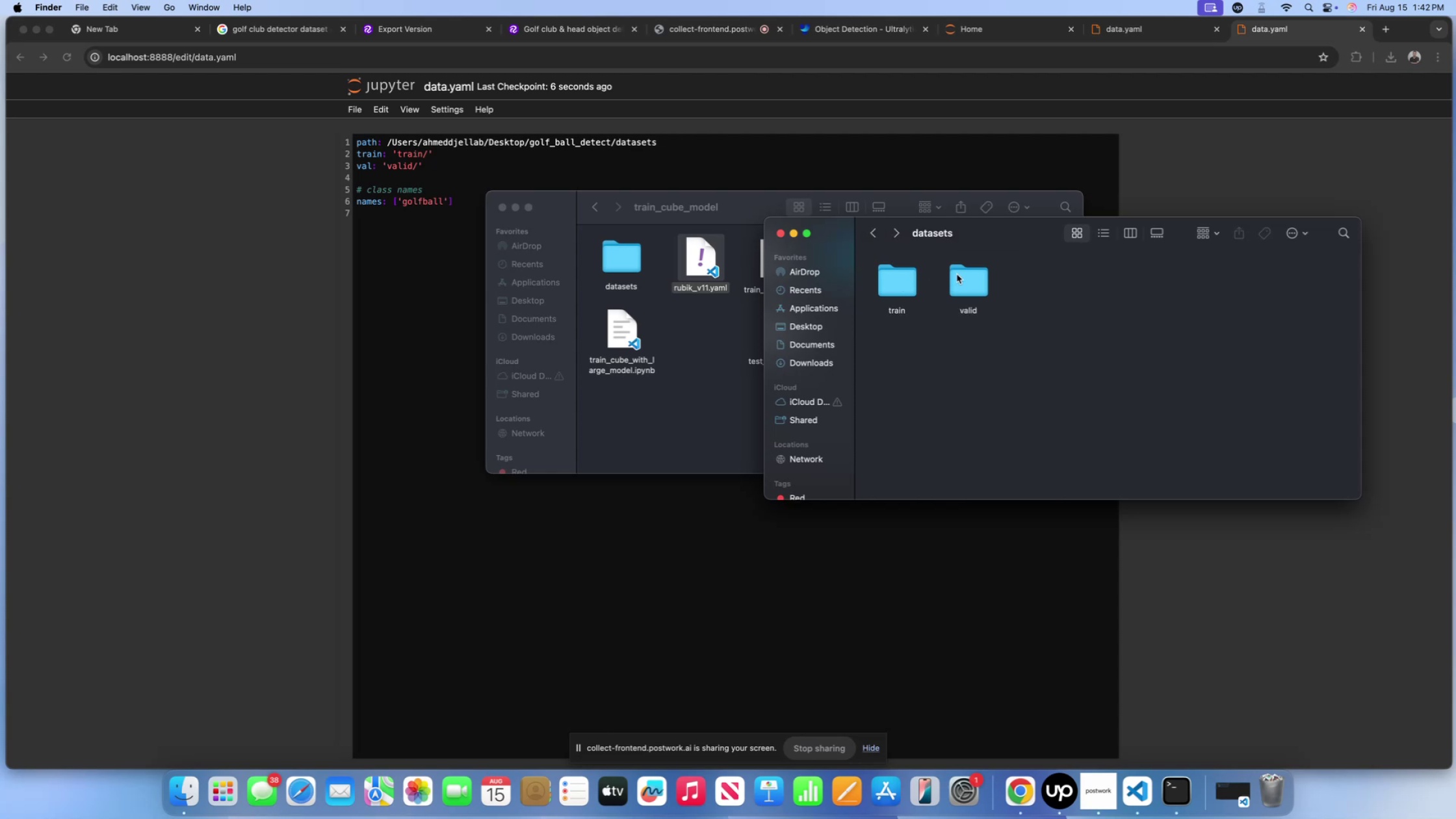 
left_click([963, 276])
 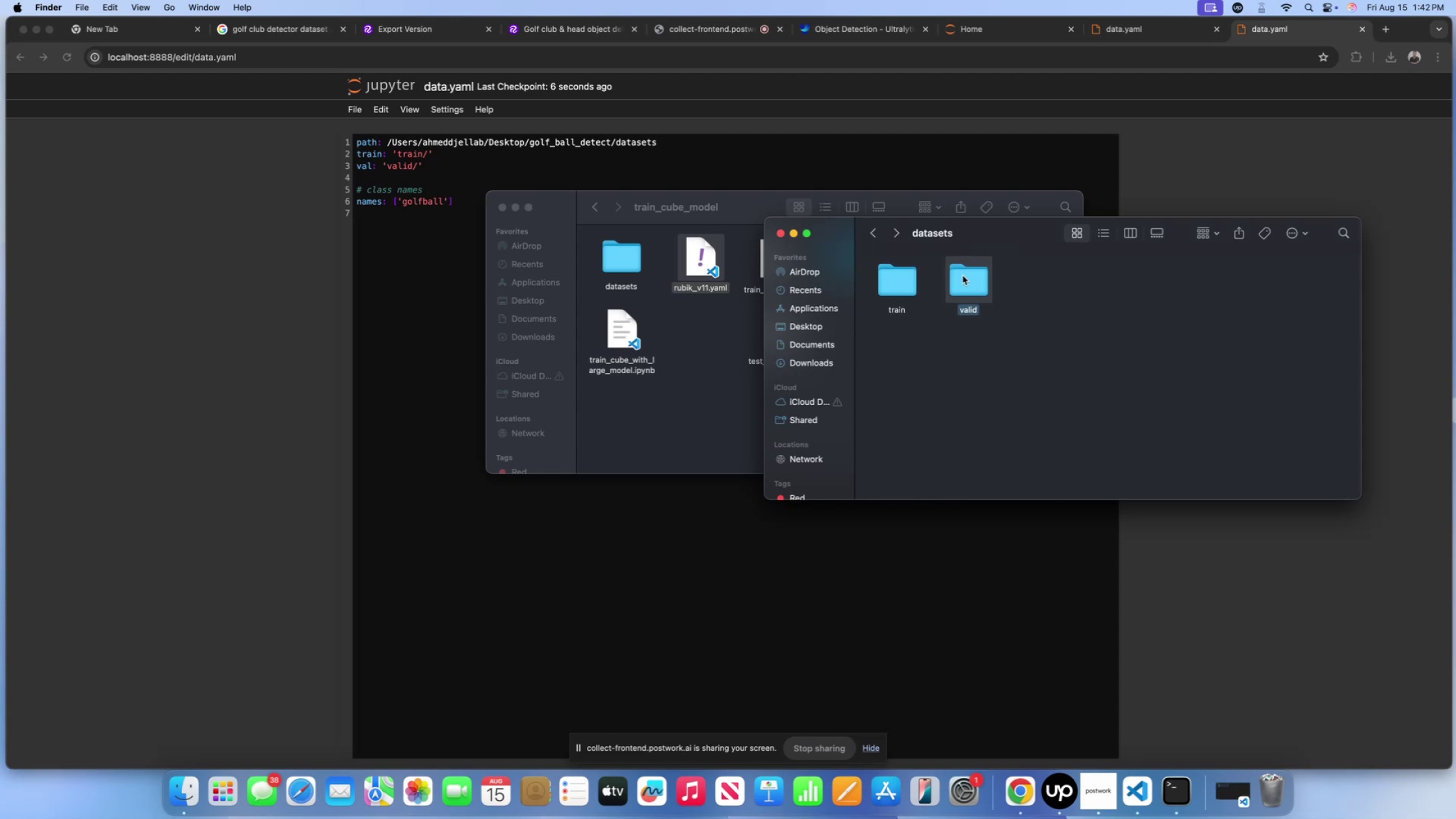 
left_click([963, 276])
 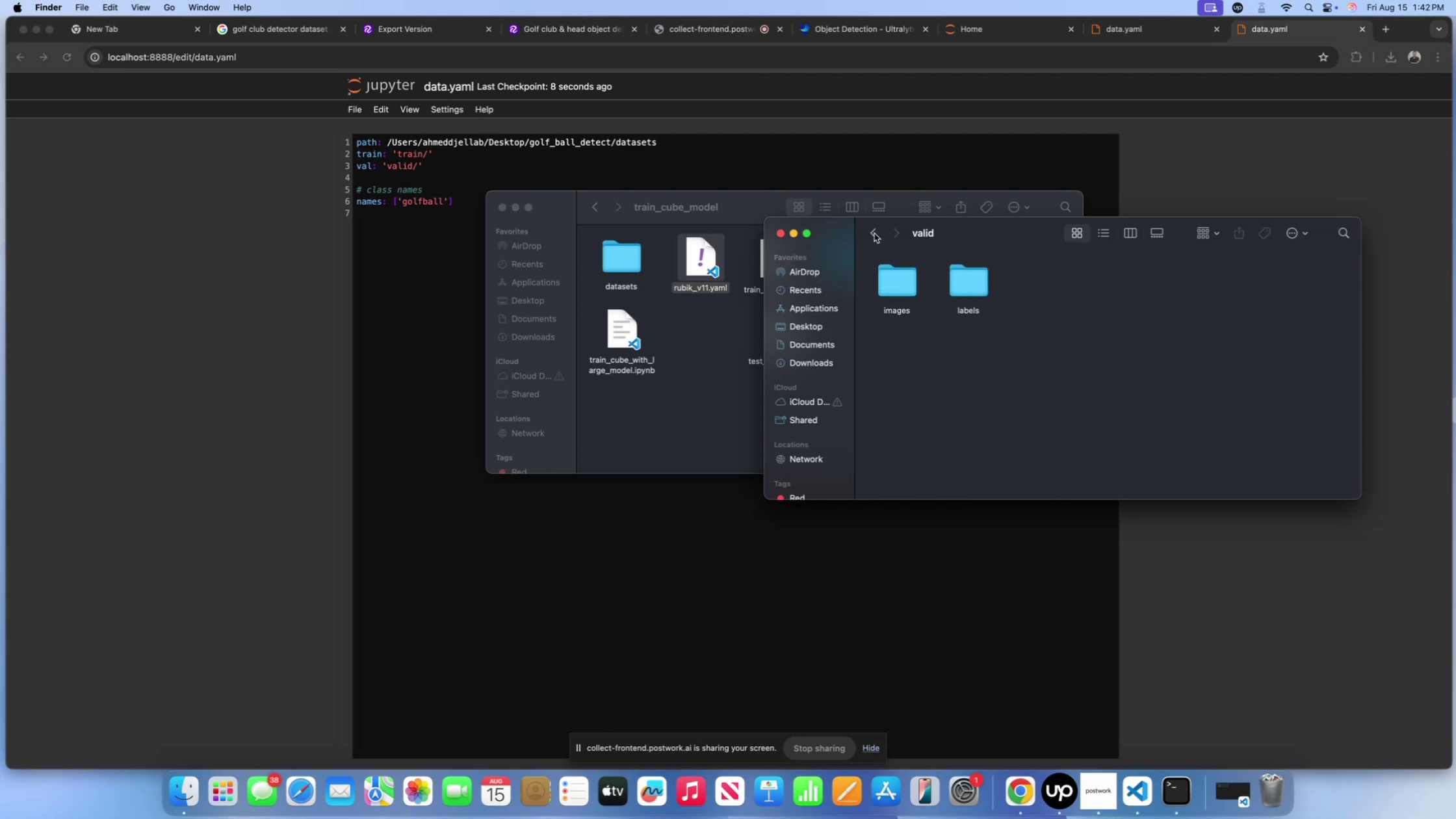 
left_click([907, 287])
 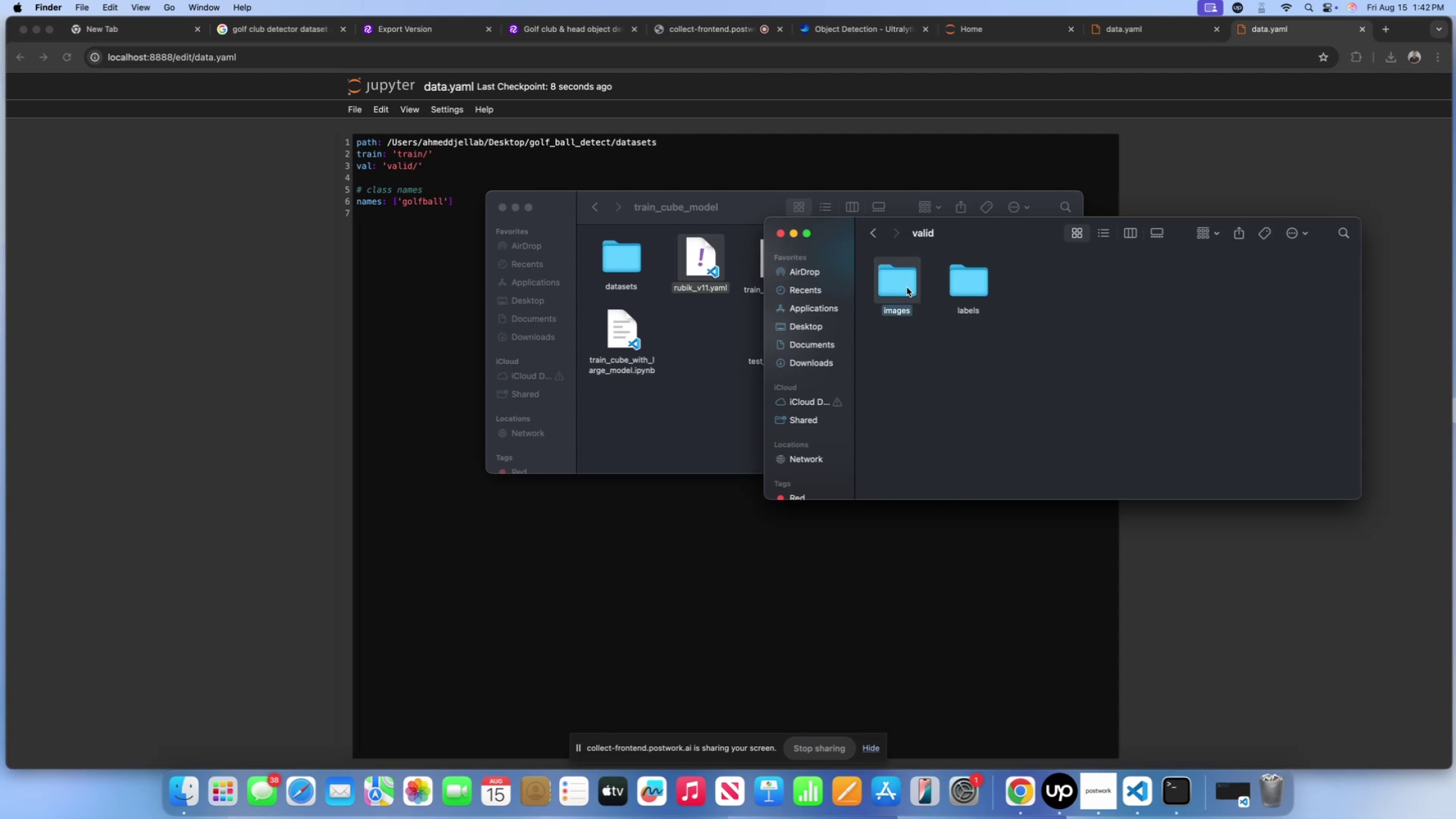 
left_click([907, 287])
 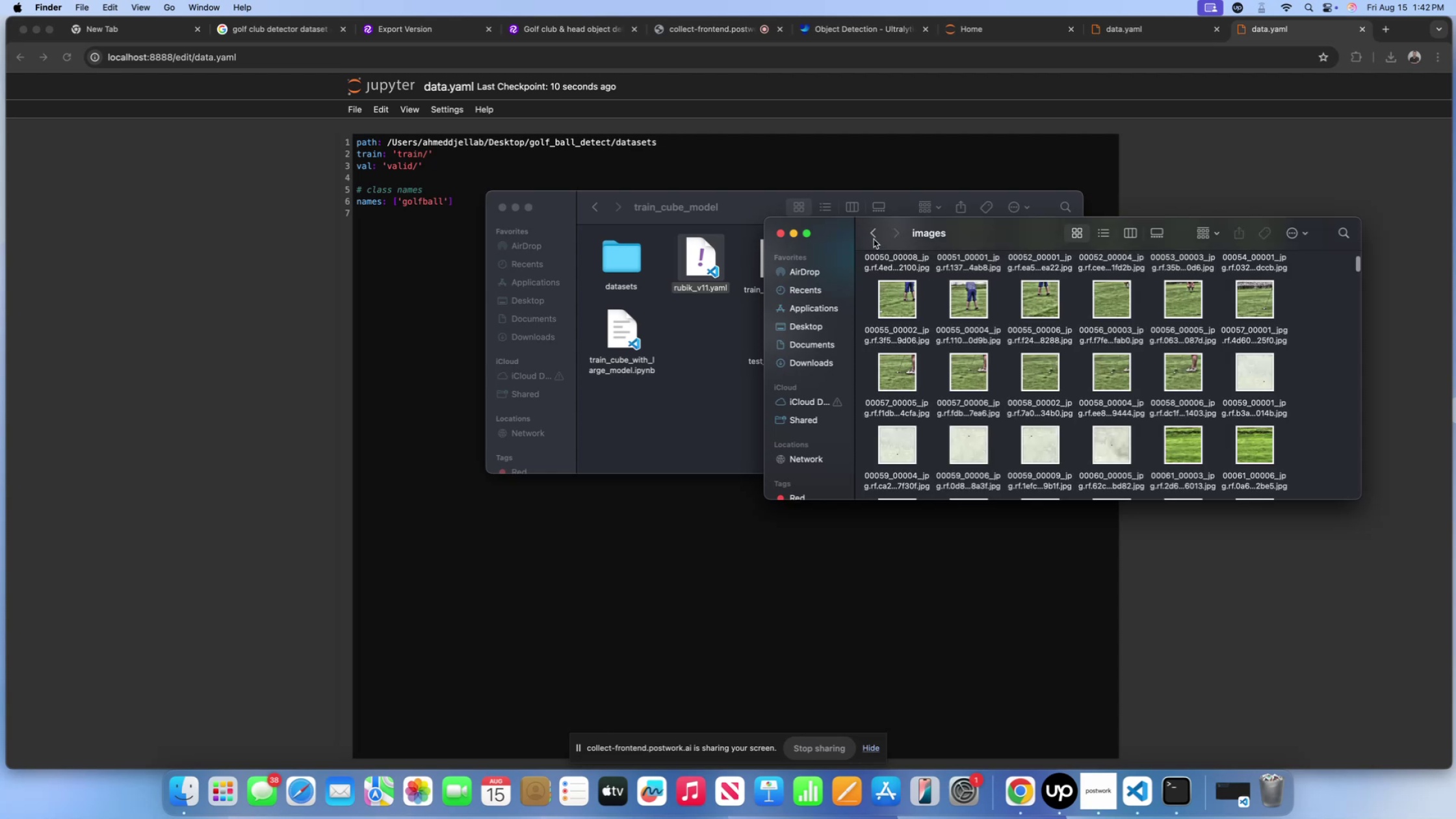 
left_click([873, 239])
 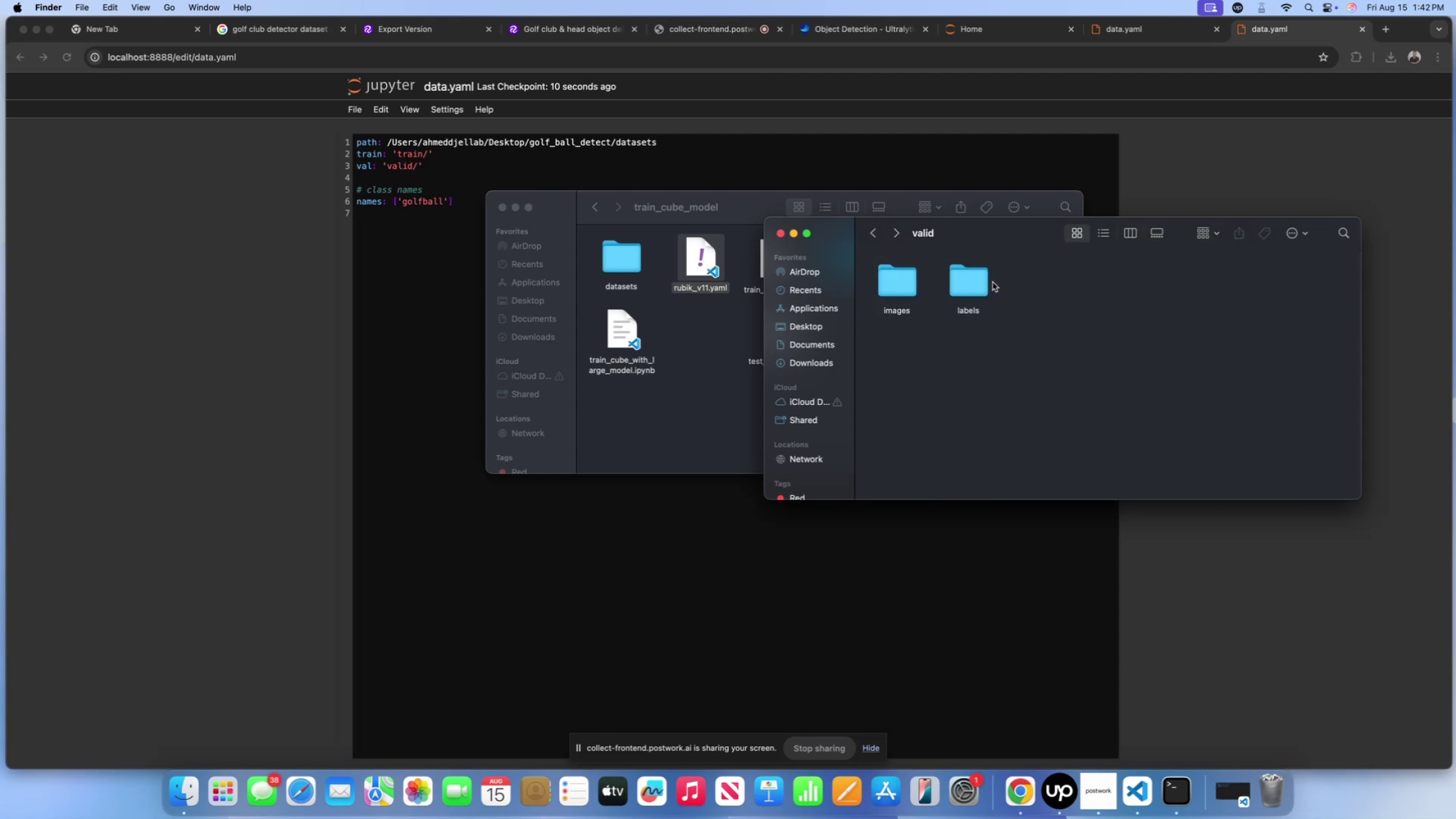 
left_click([993, 282])
 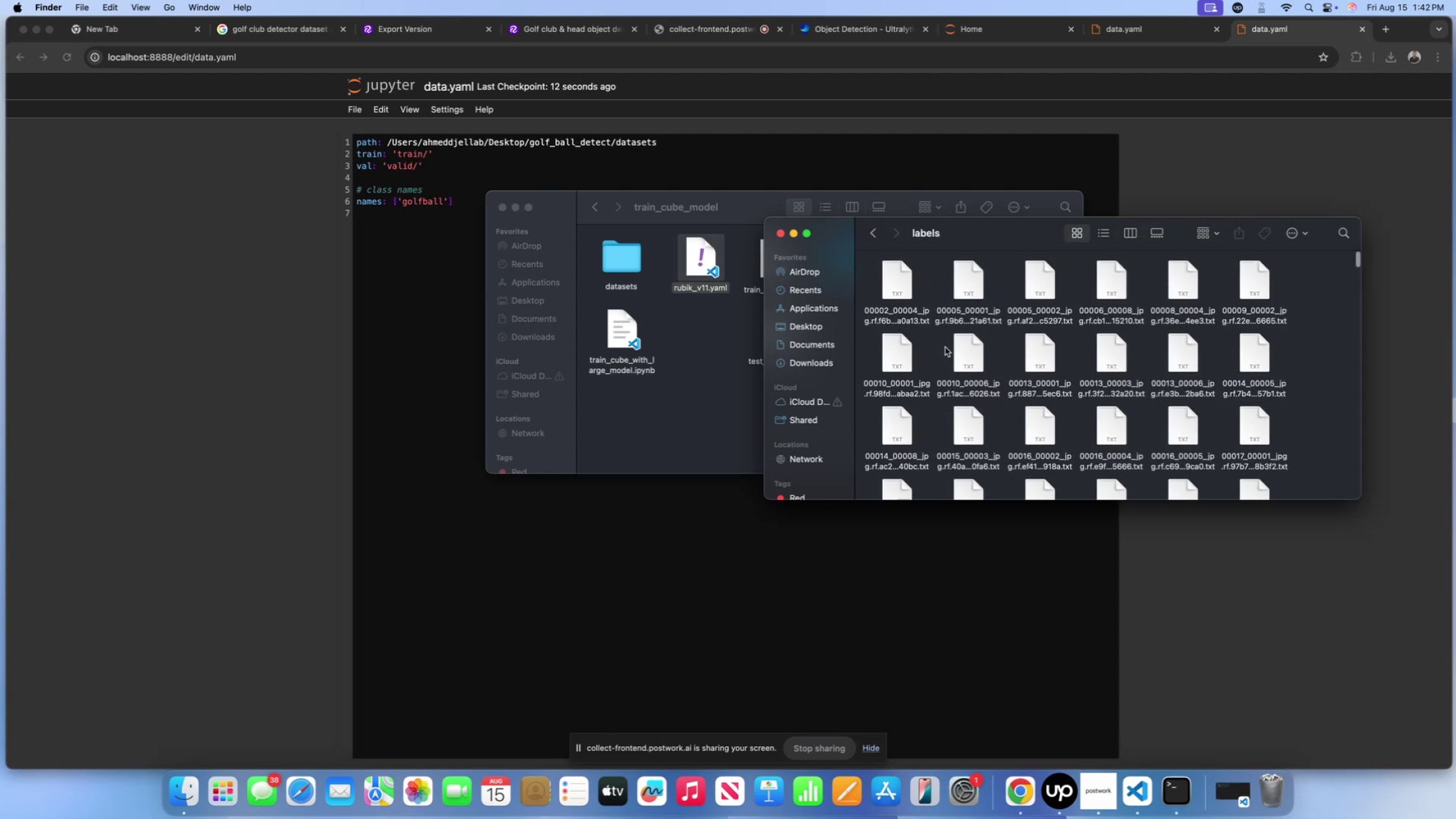 
scroll: coordinate [868, 266], scroll_direction: up, amount: 178.0
 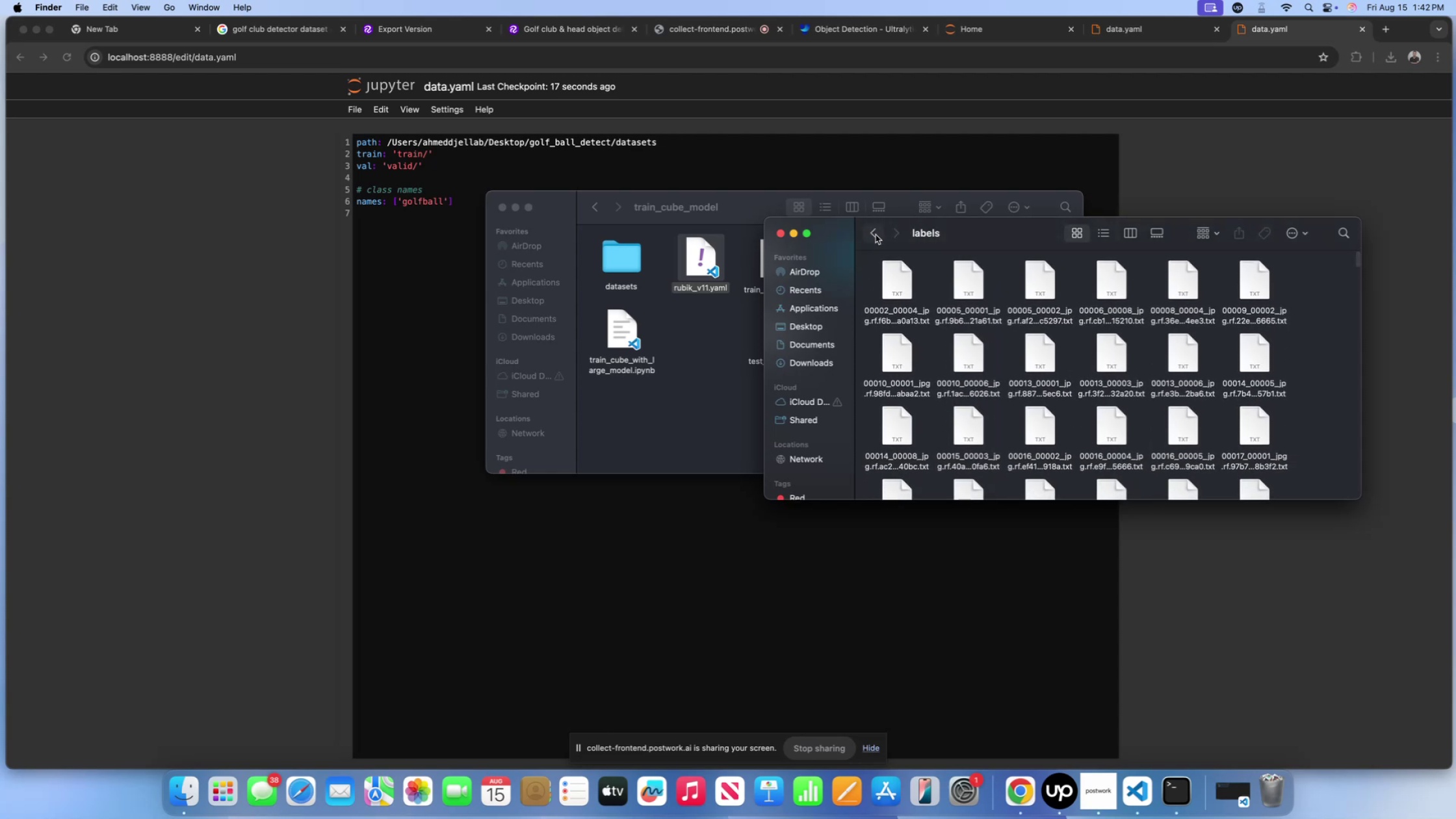 
scroll: coordinate [916, 301], scroll_direction: down, amount: 178.0
 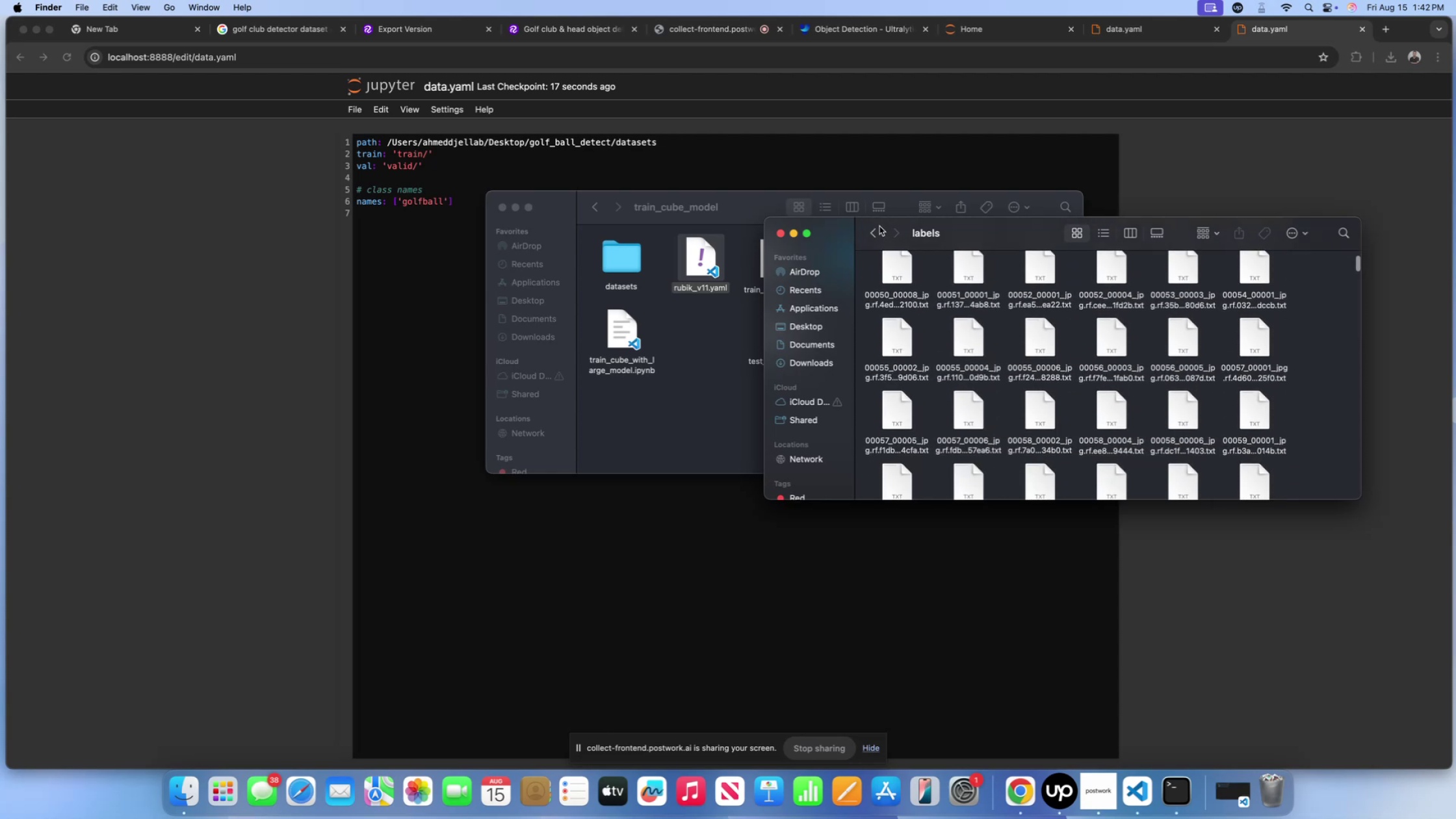 
left_click([879, 226])
 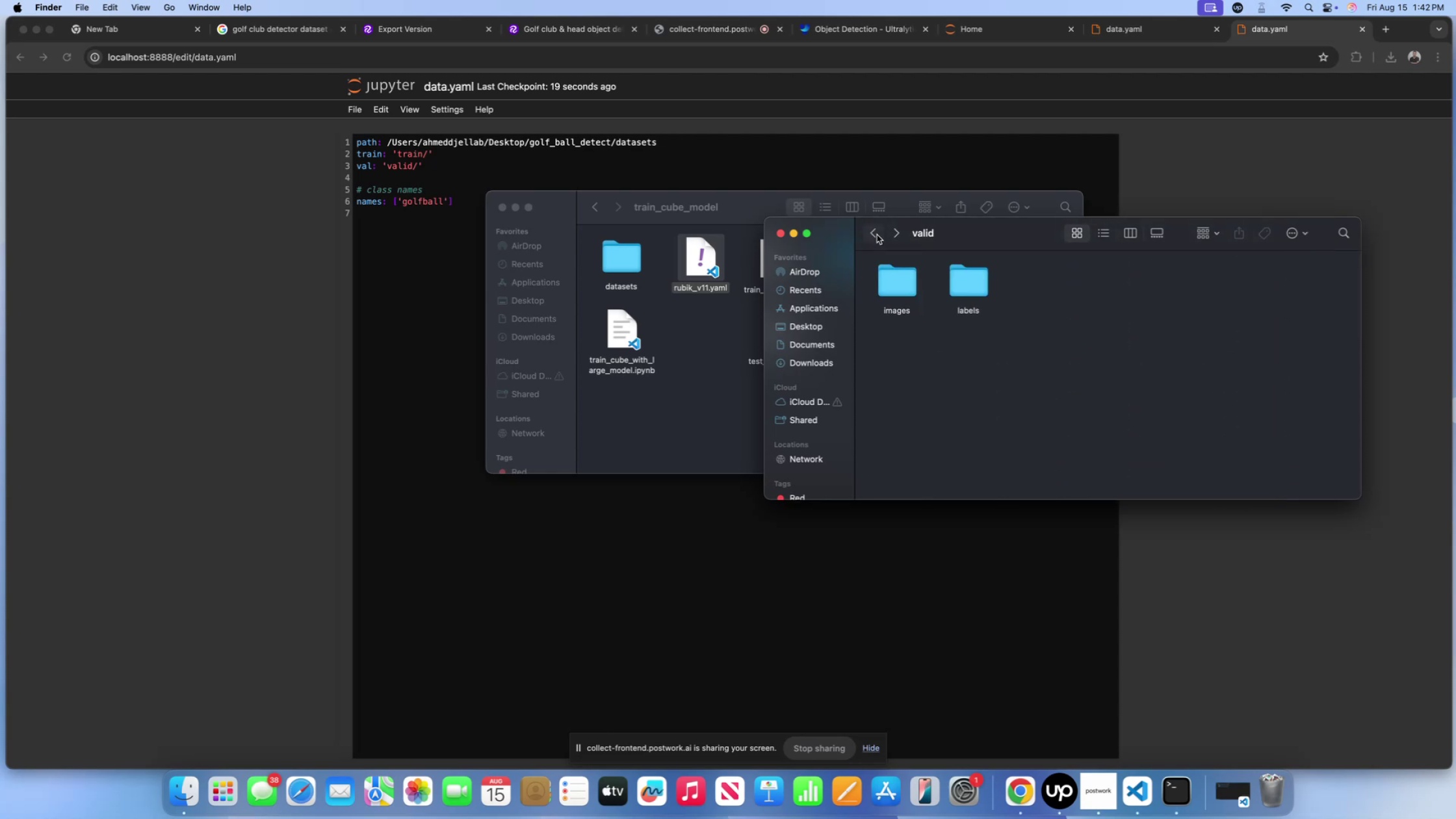 
left_click([877, 235])
 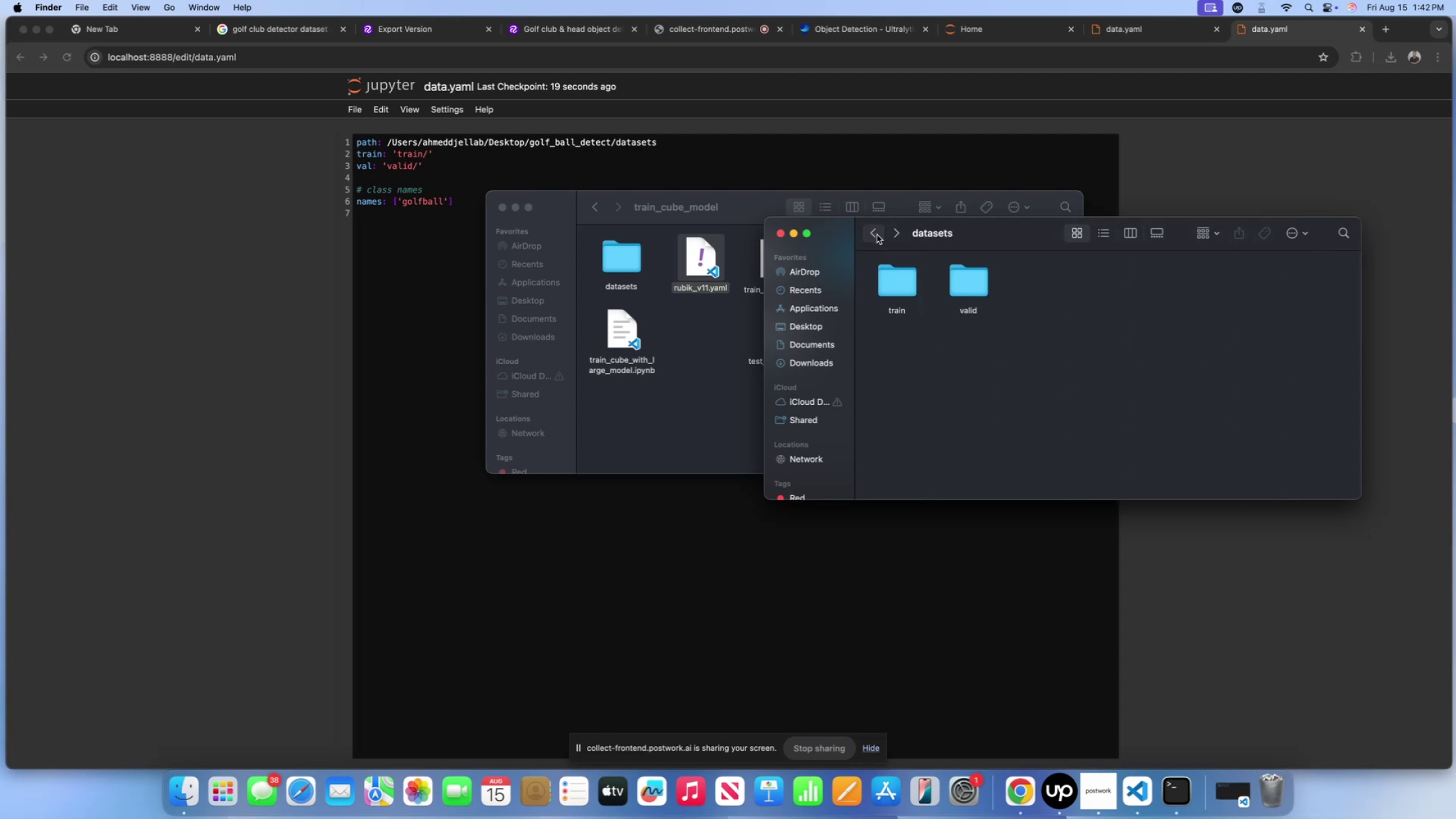 
left_click([877, 235])
 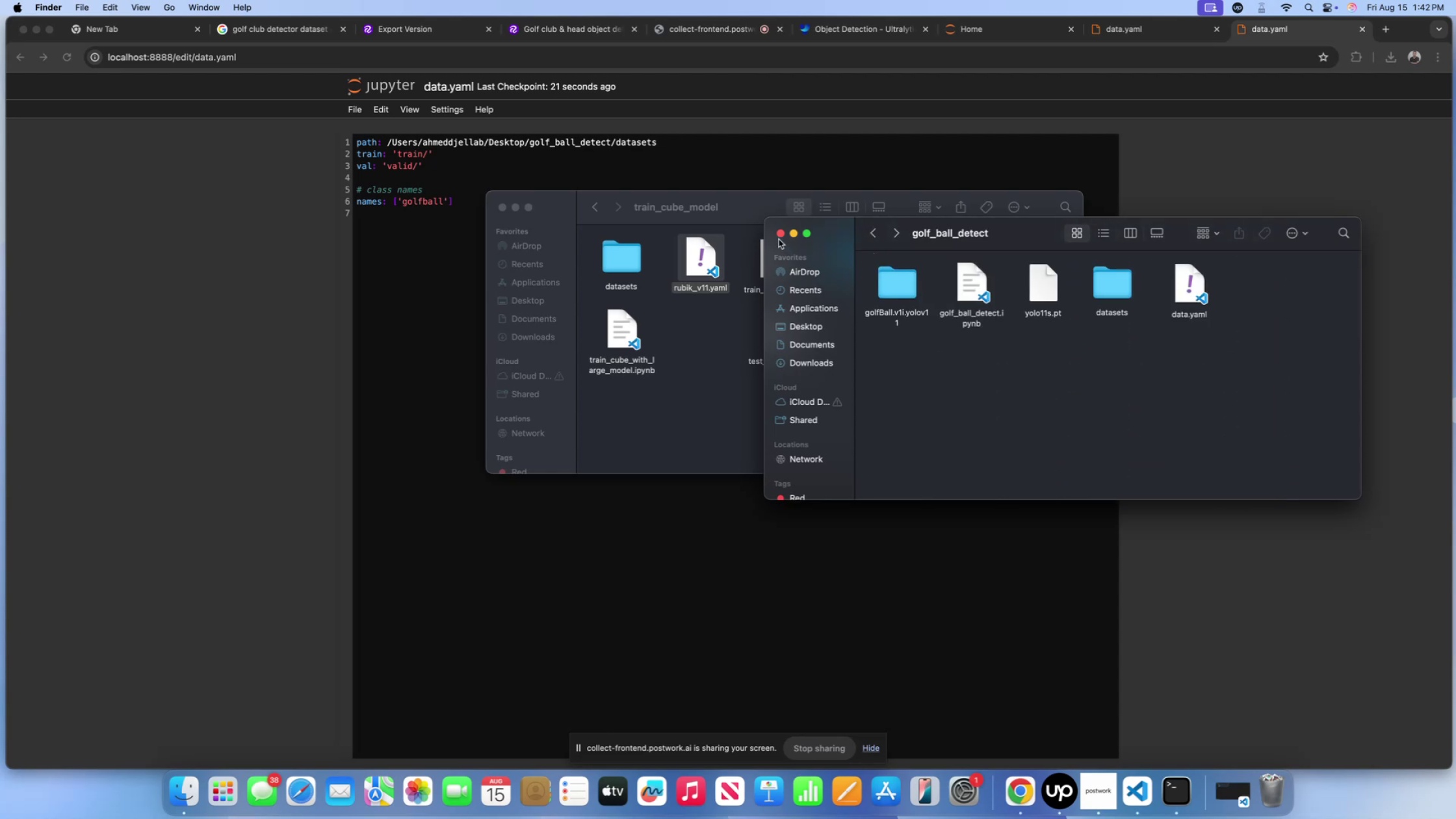 
left_click([779, 237])
 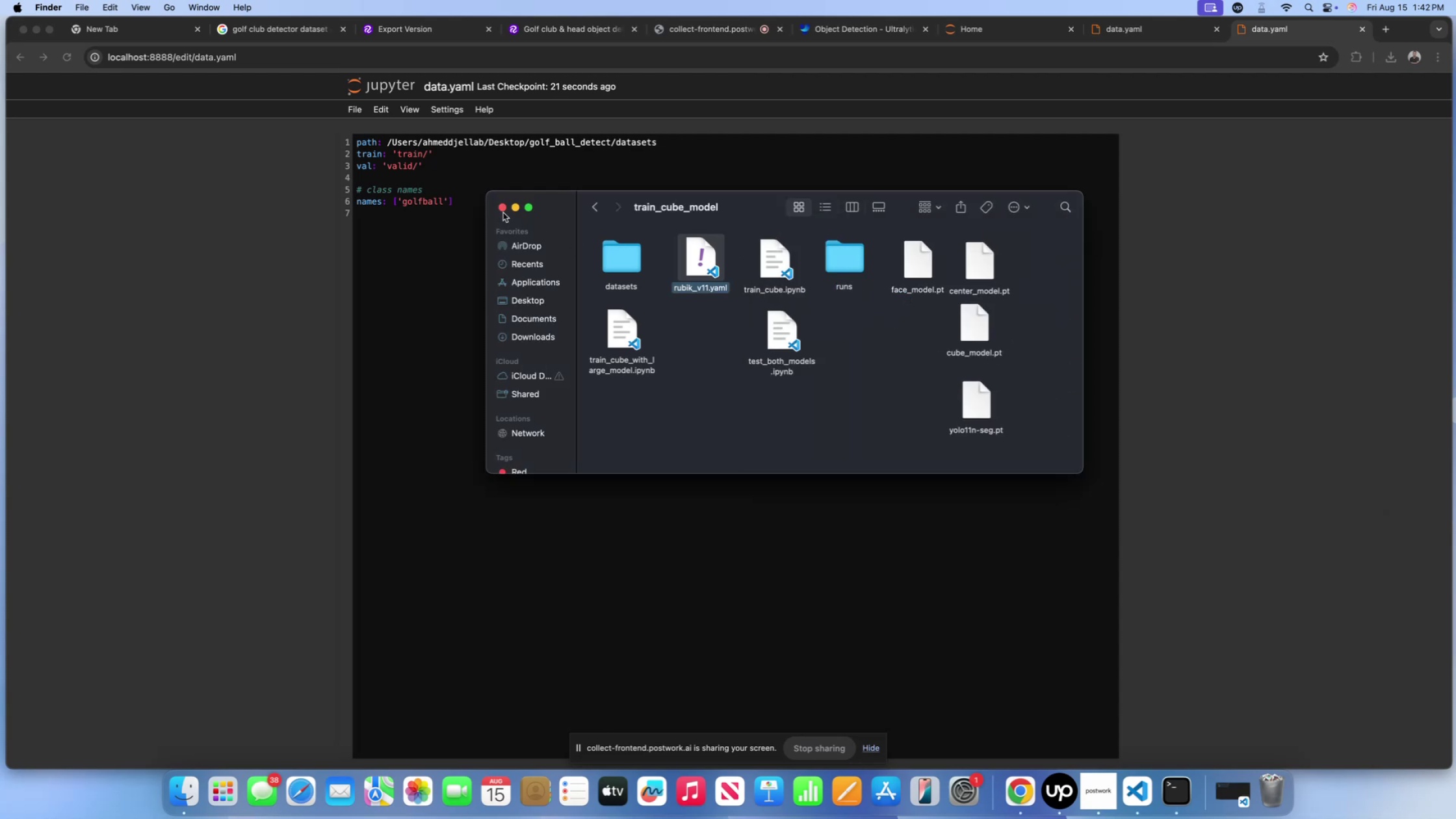 
left_click([504, 211])
 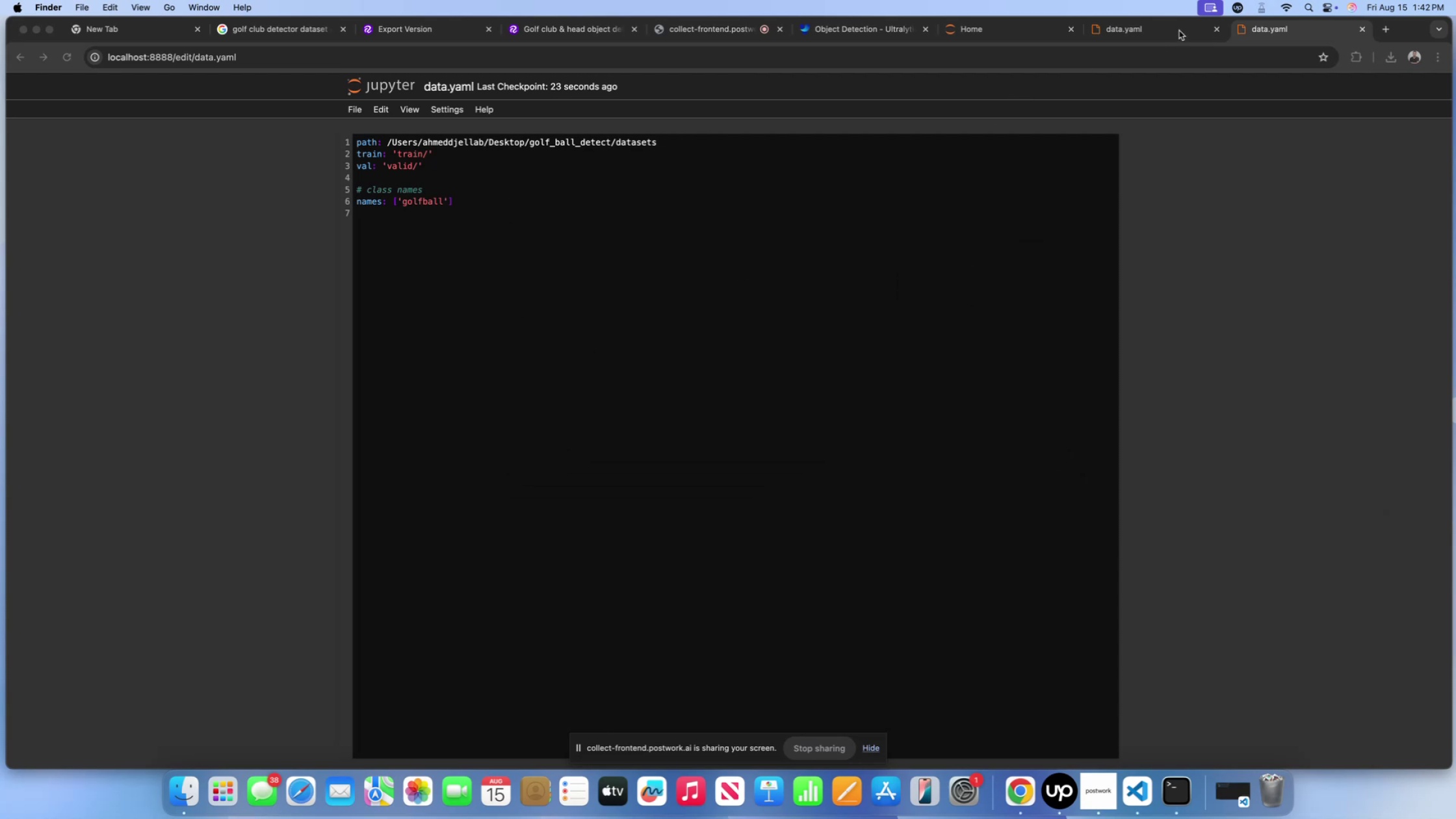 
left_click([1158, 31])
 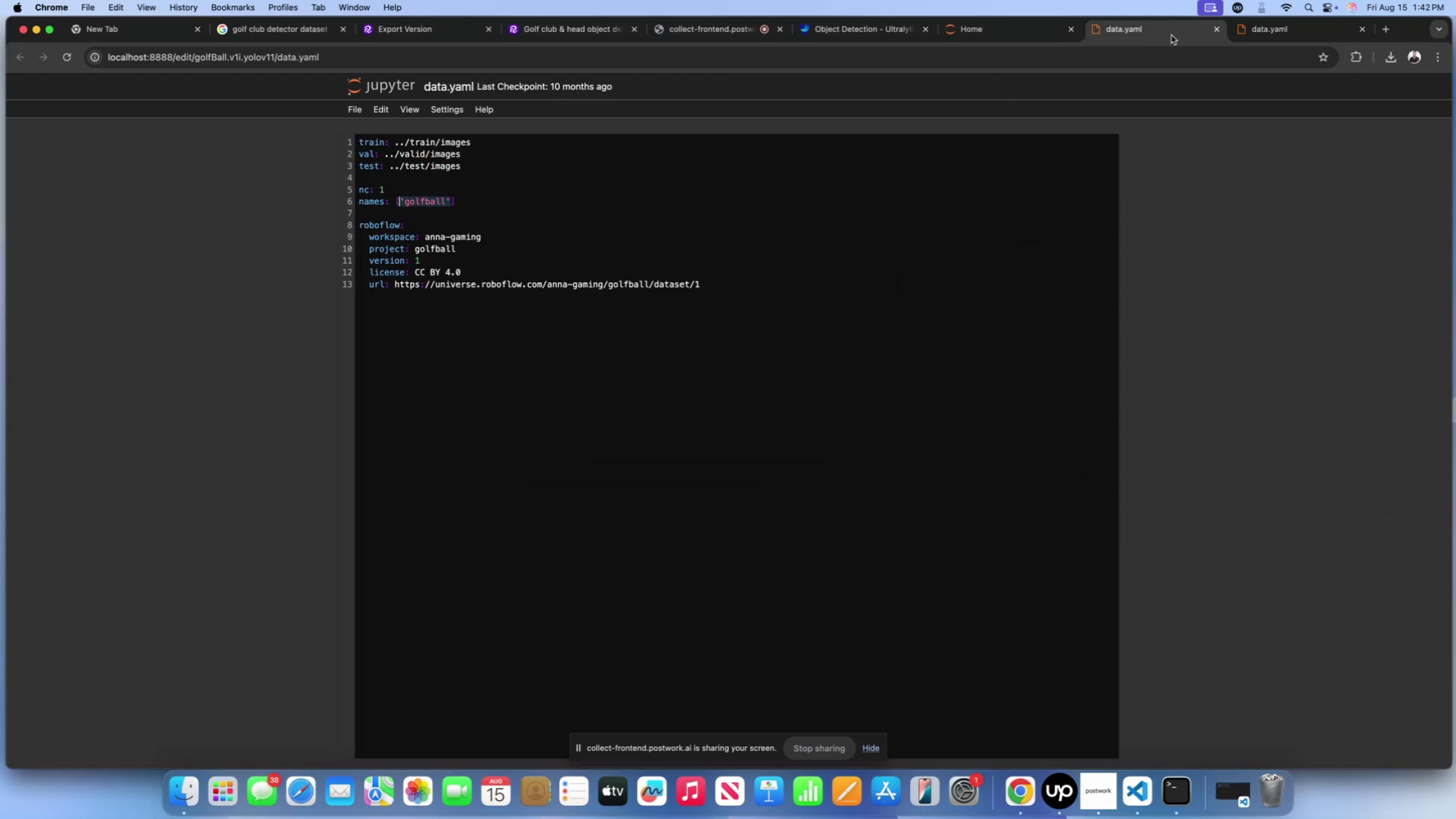 
mouse_move([1199, 35])
 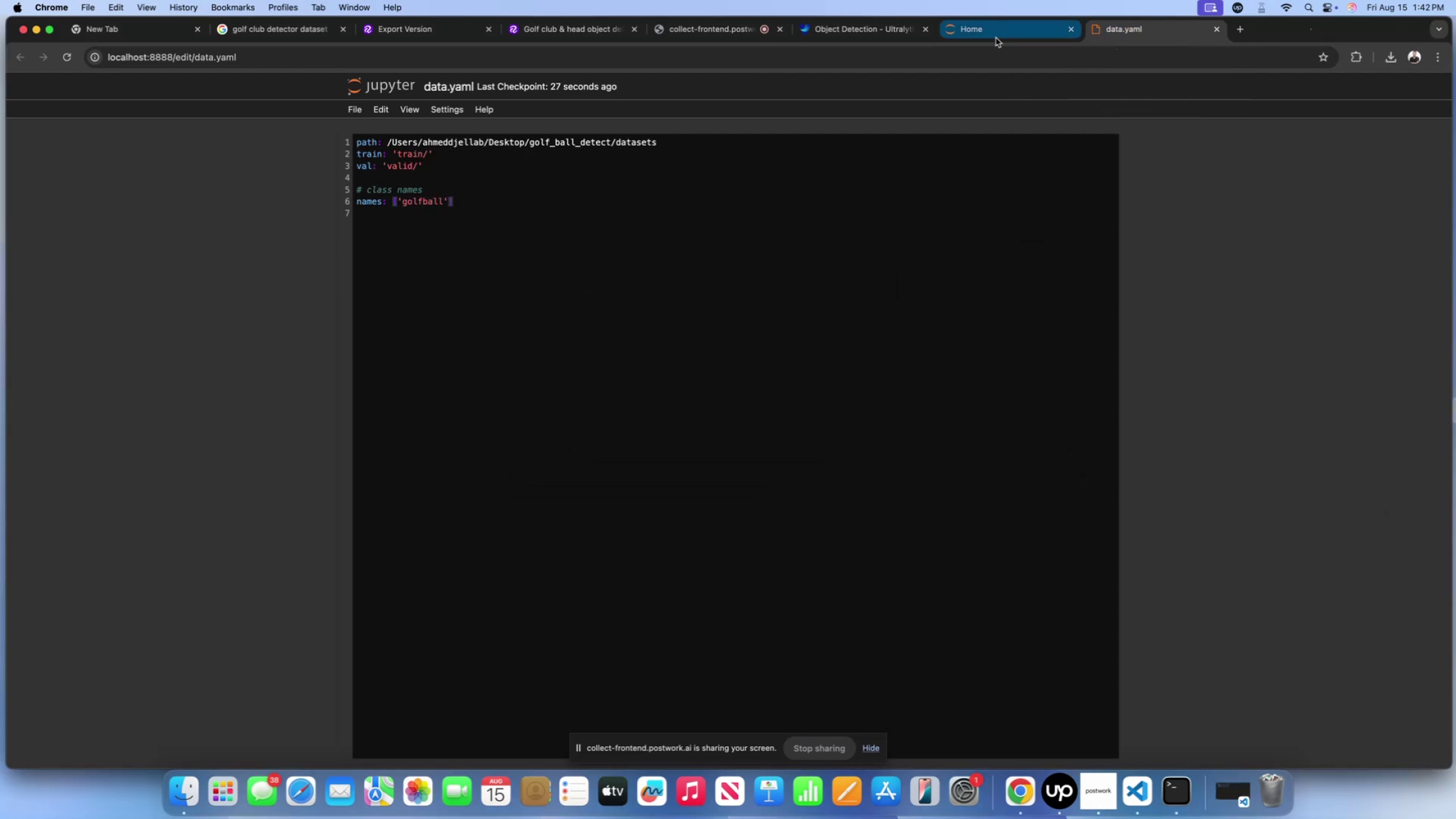 
left_click([995, 38])
 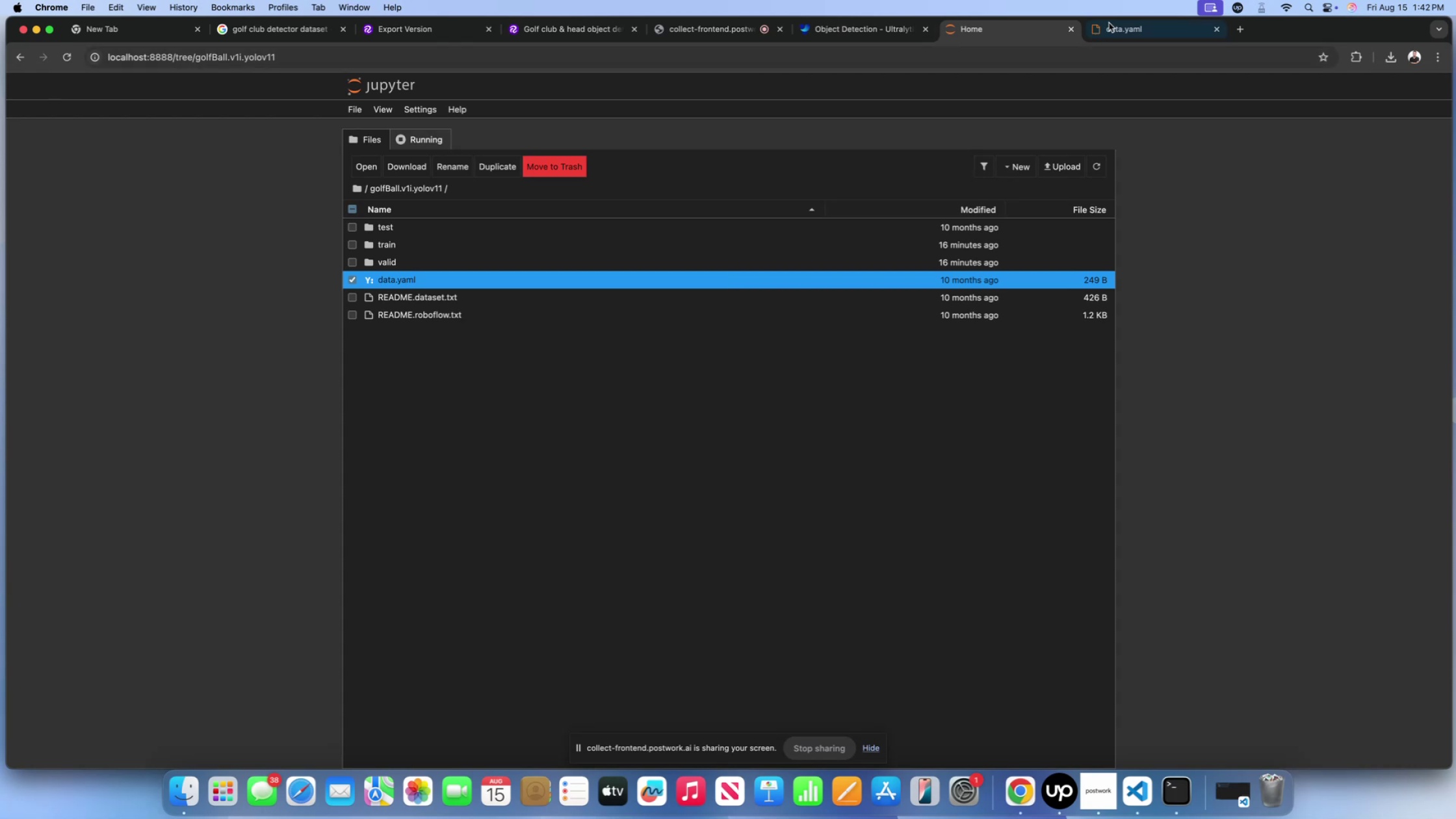 
left_click([1121, 21])
 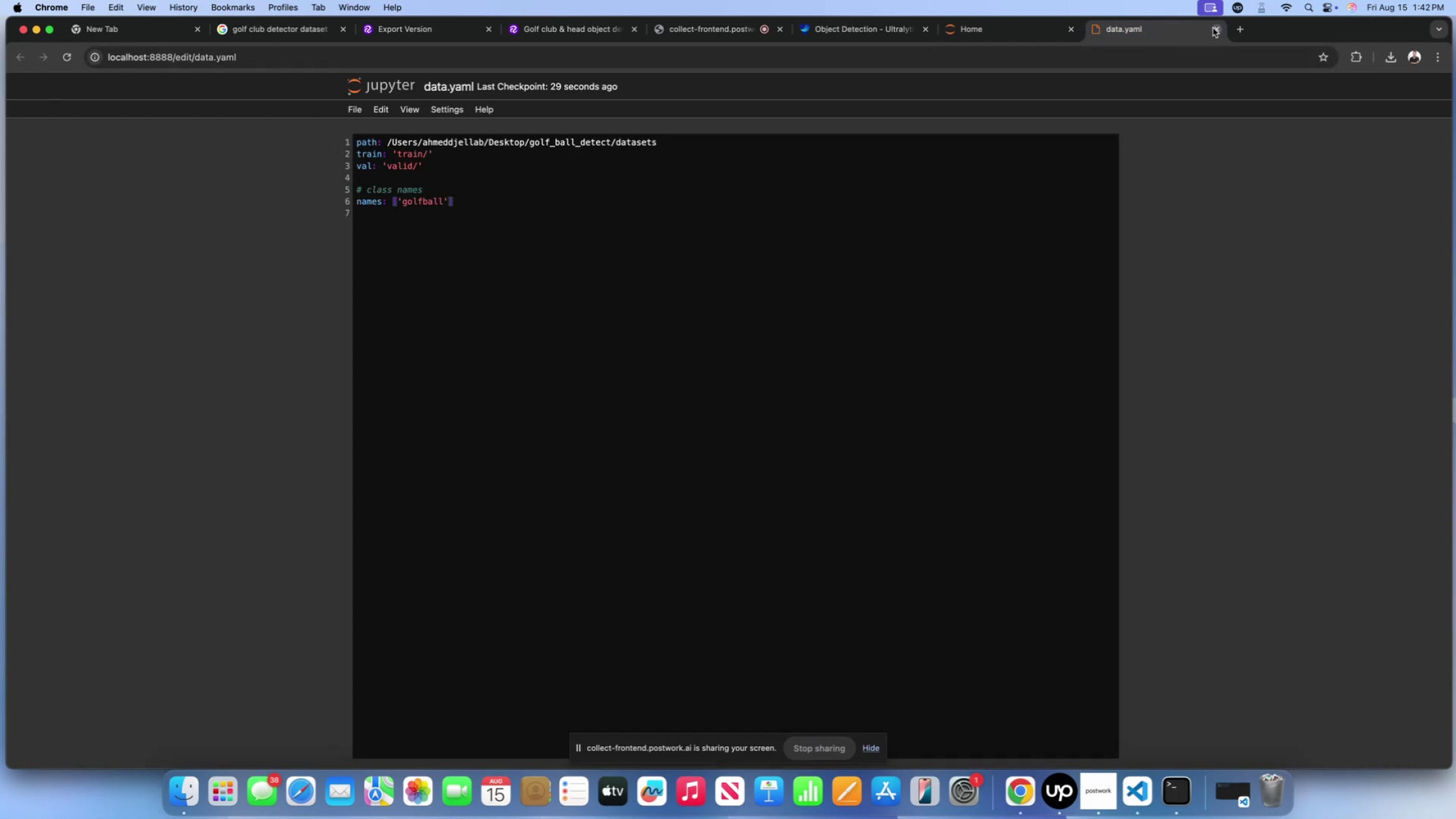 
left_click([1213, 28])
 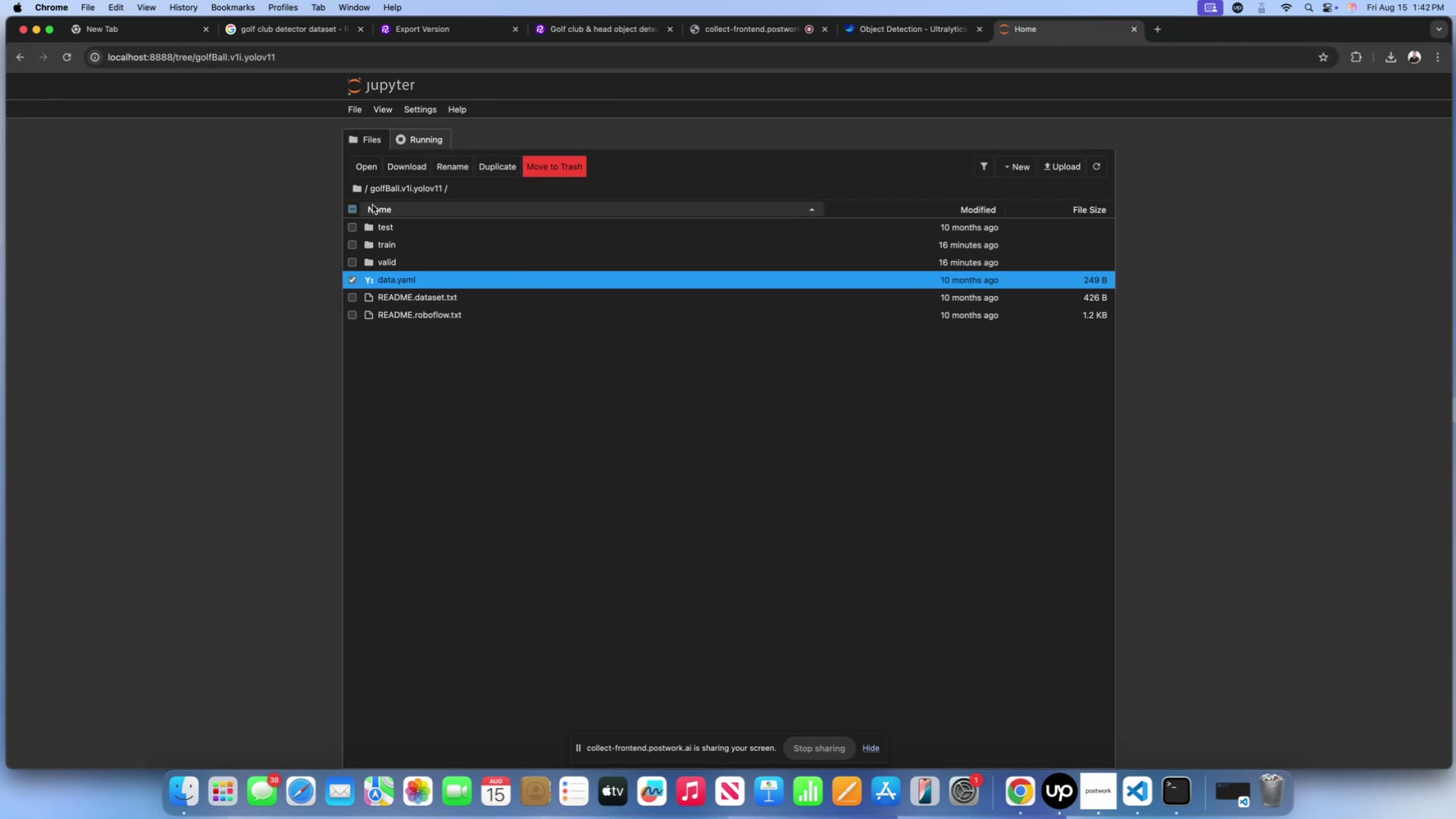 
left_click([358, 190])
 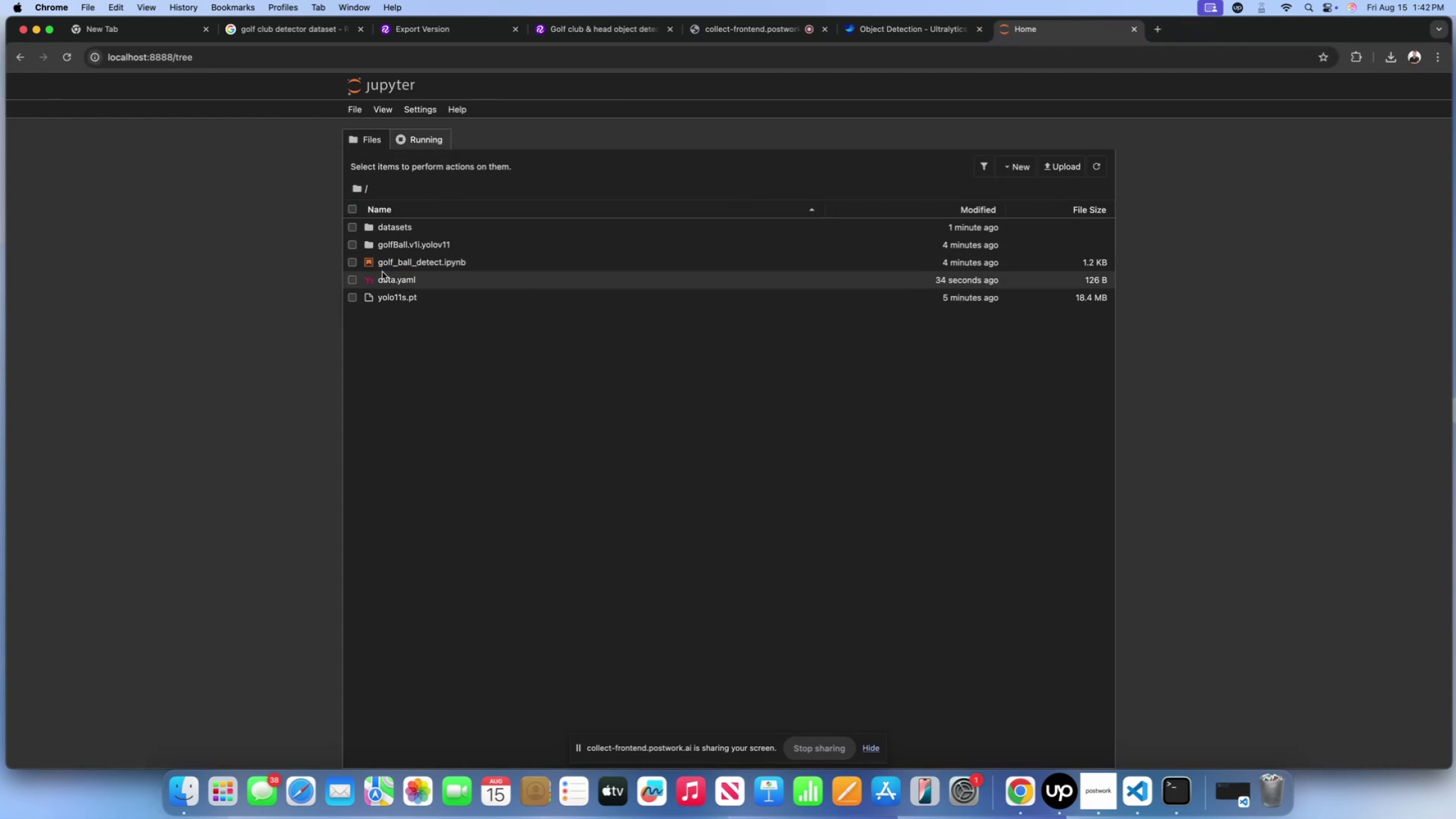 
left_click([383, 278])
 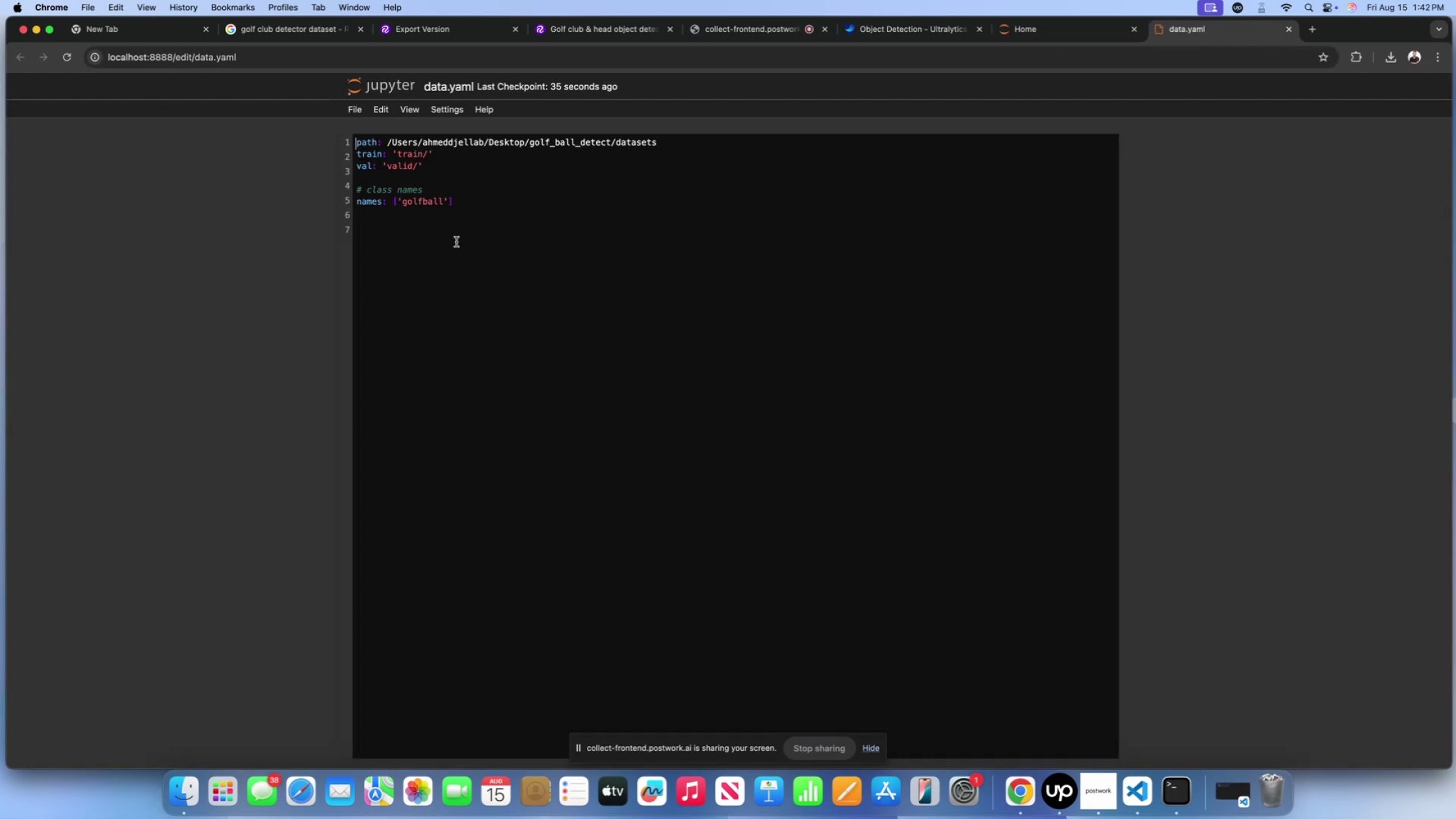 
left_click([519, 187])
 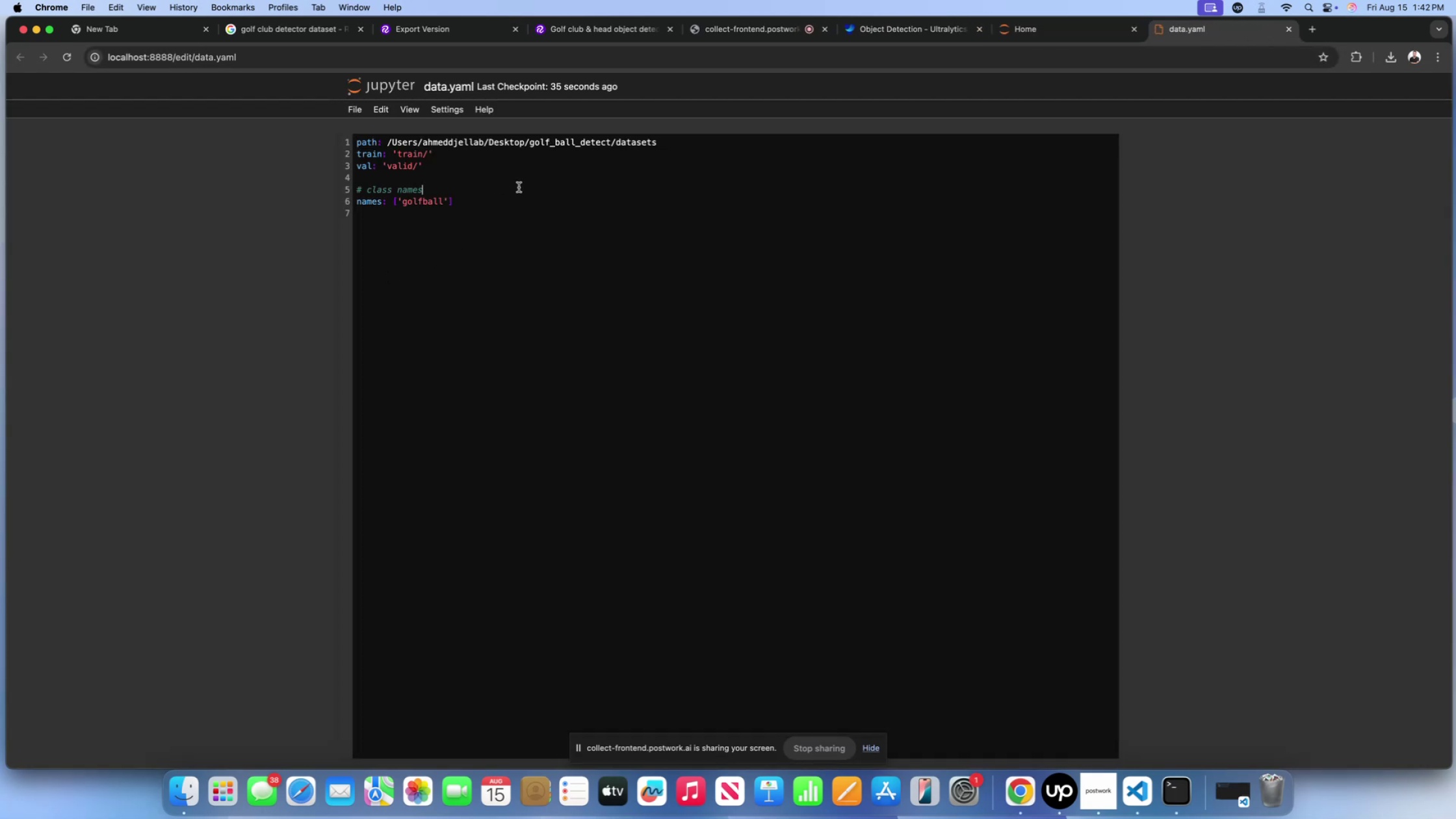 
key(Meta+CommandLeft)
 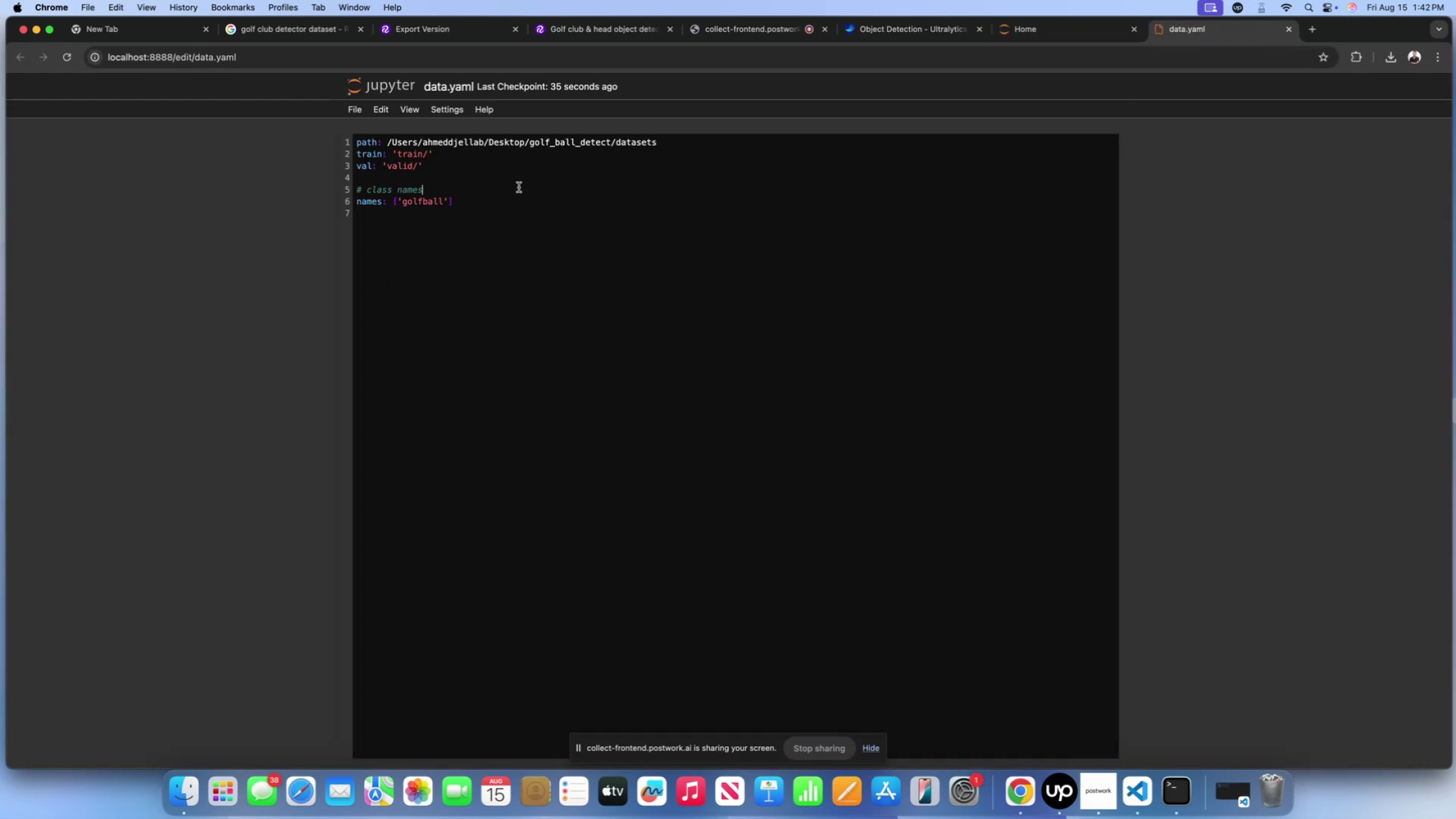 
key(Meta+S)
 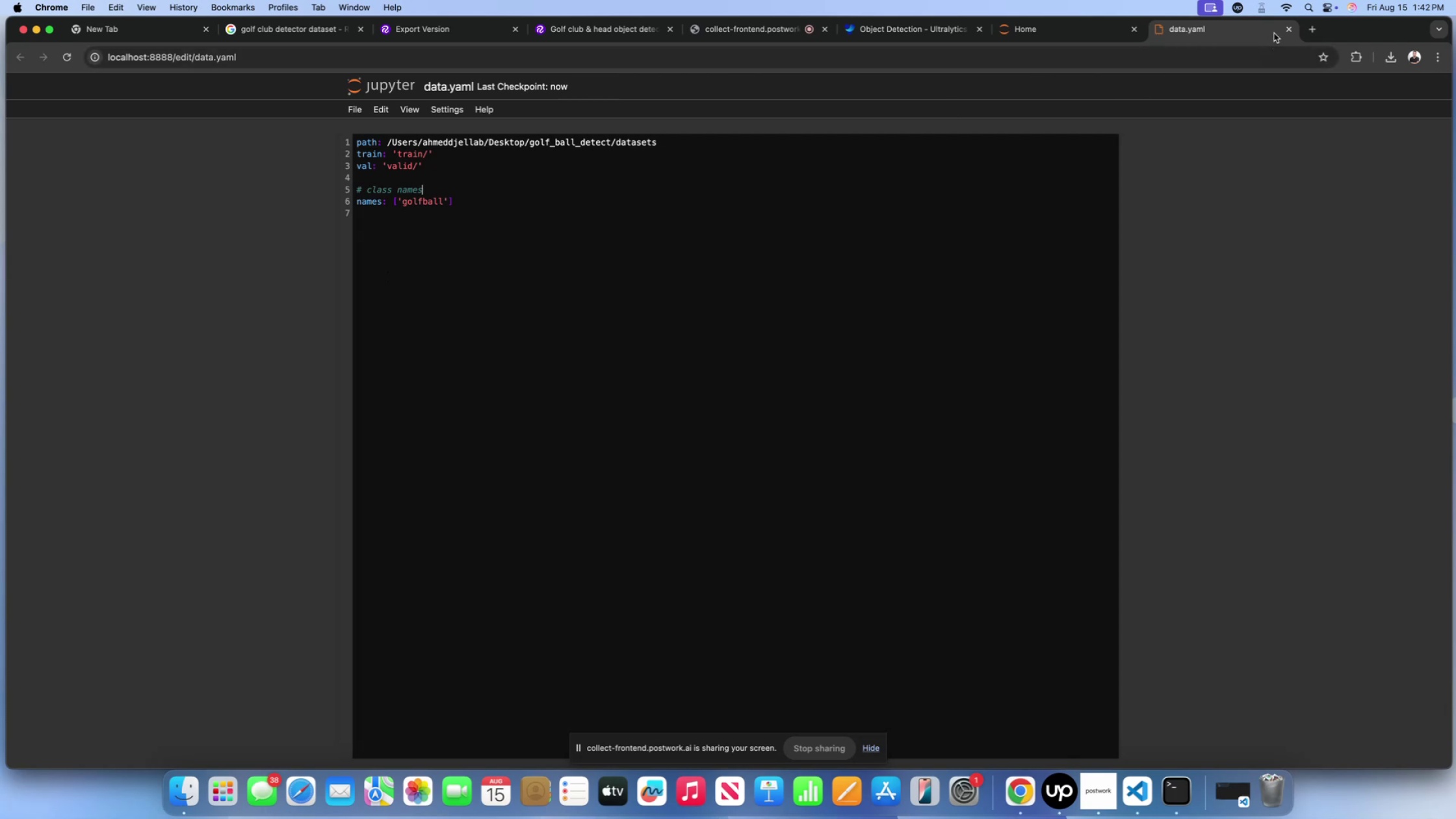 
left_click([1292, 30])
 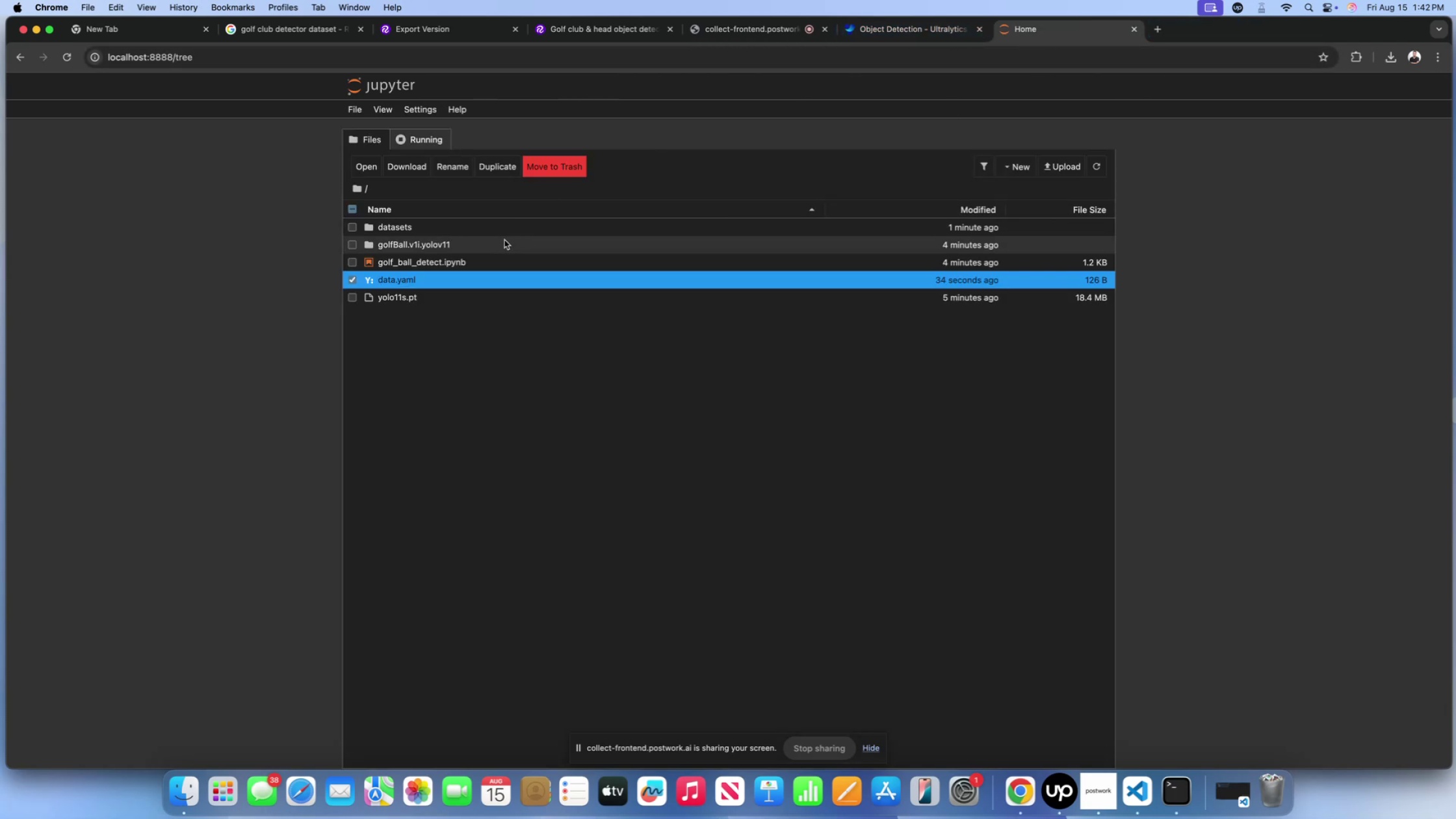 
left_click([497, 260])
 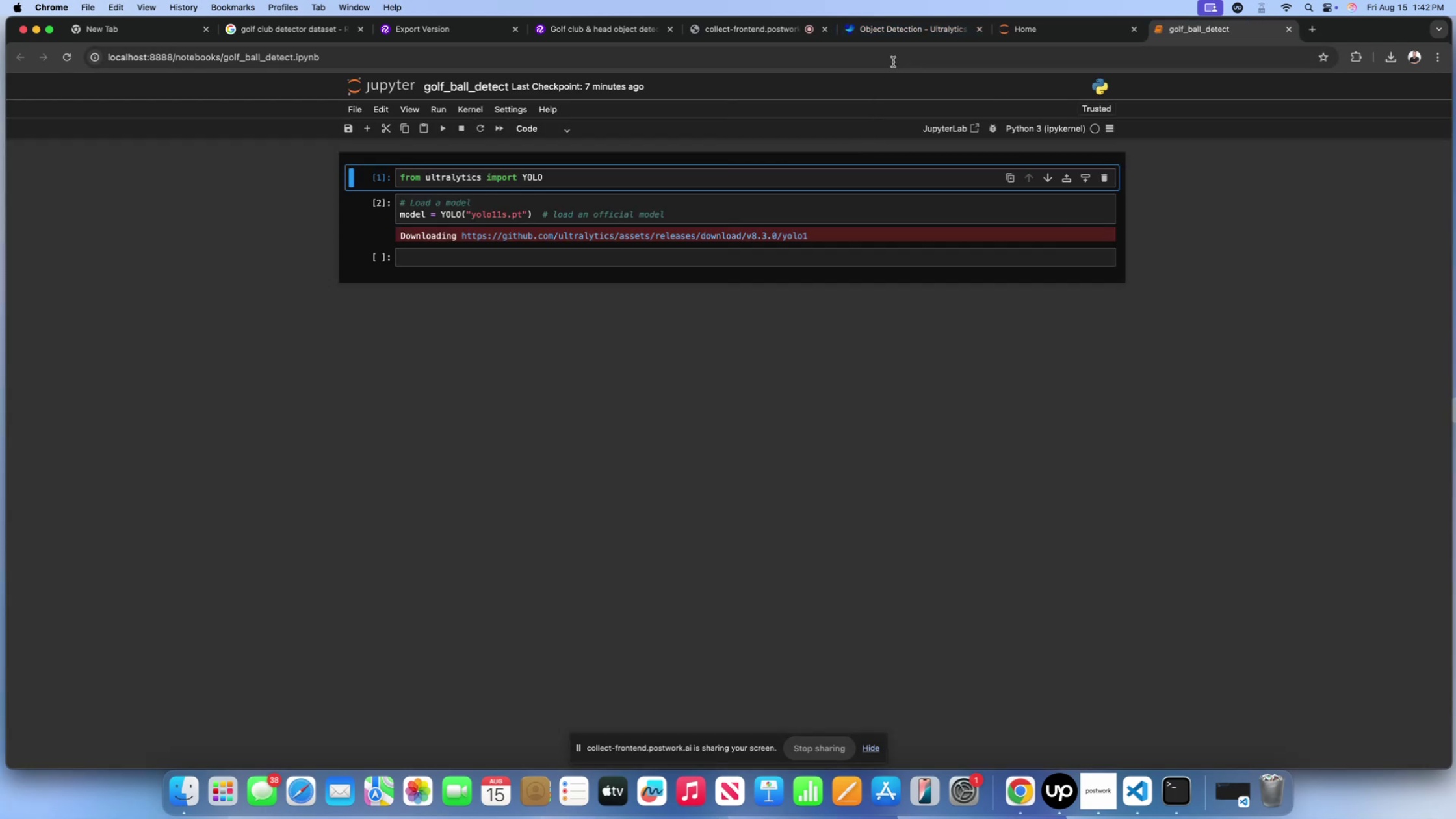 
left_click([891, 36])
 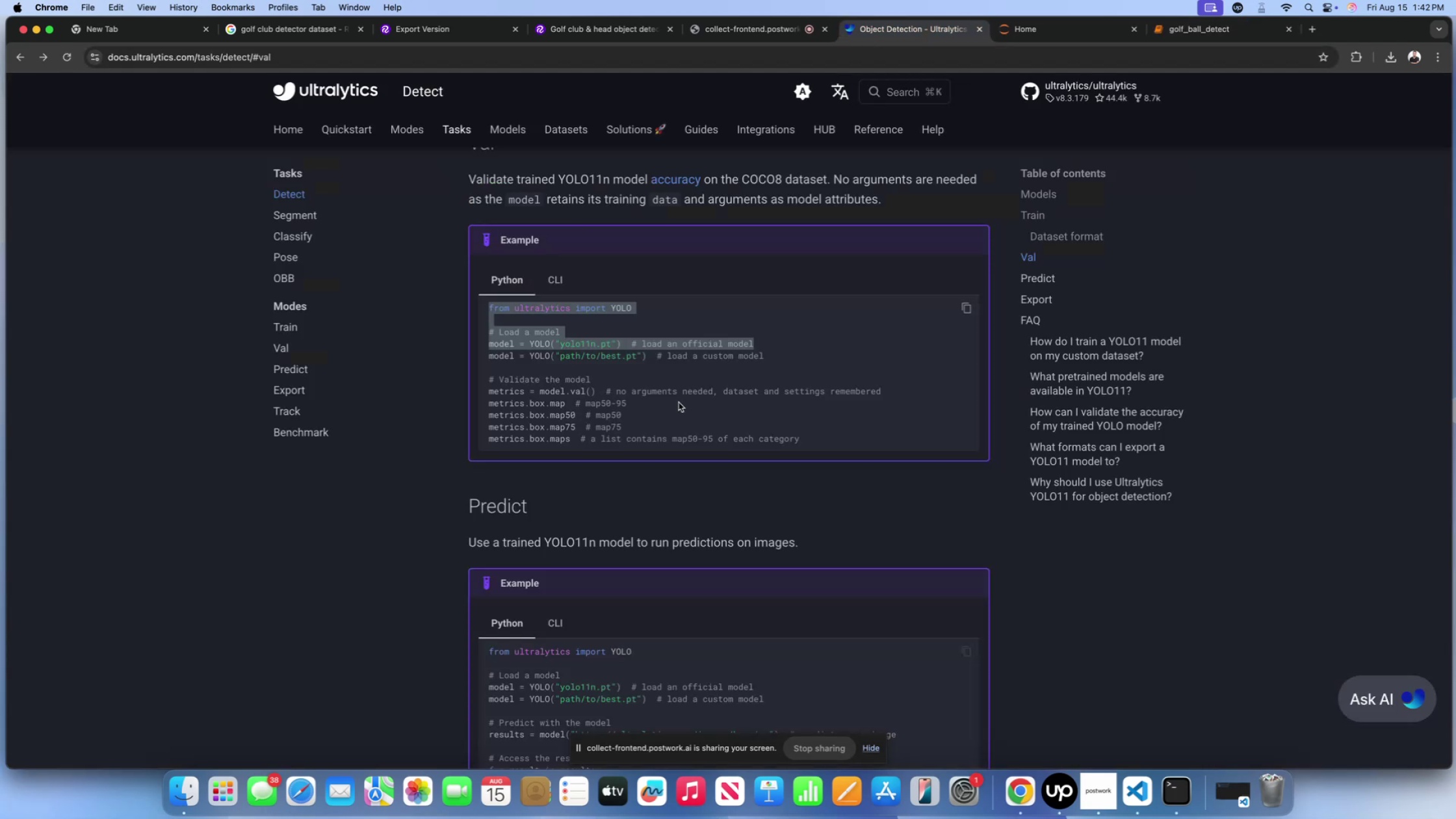 
scroll: coordinate [679, 402], scroll_direction: down, amount: 6.0
 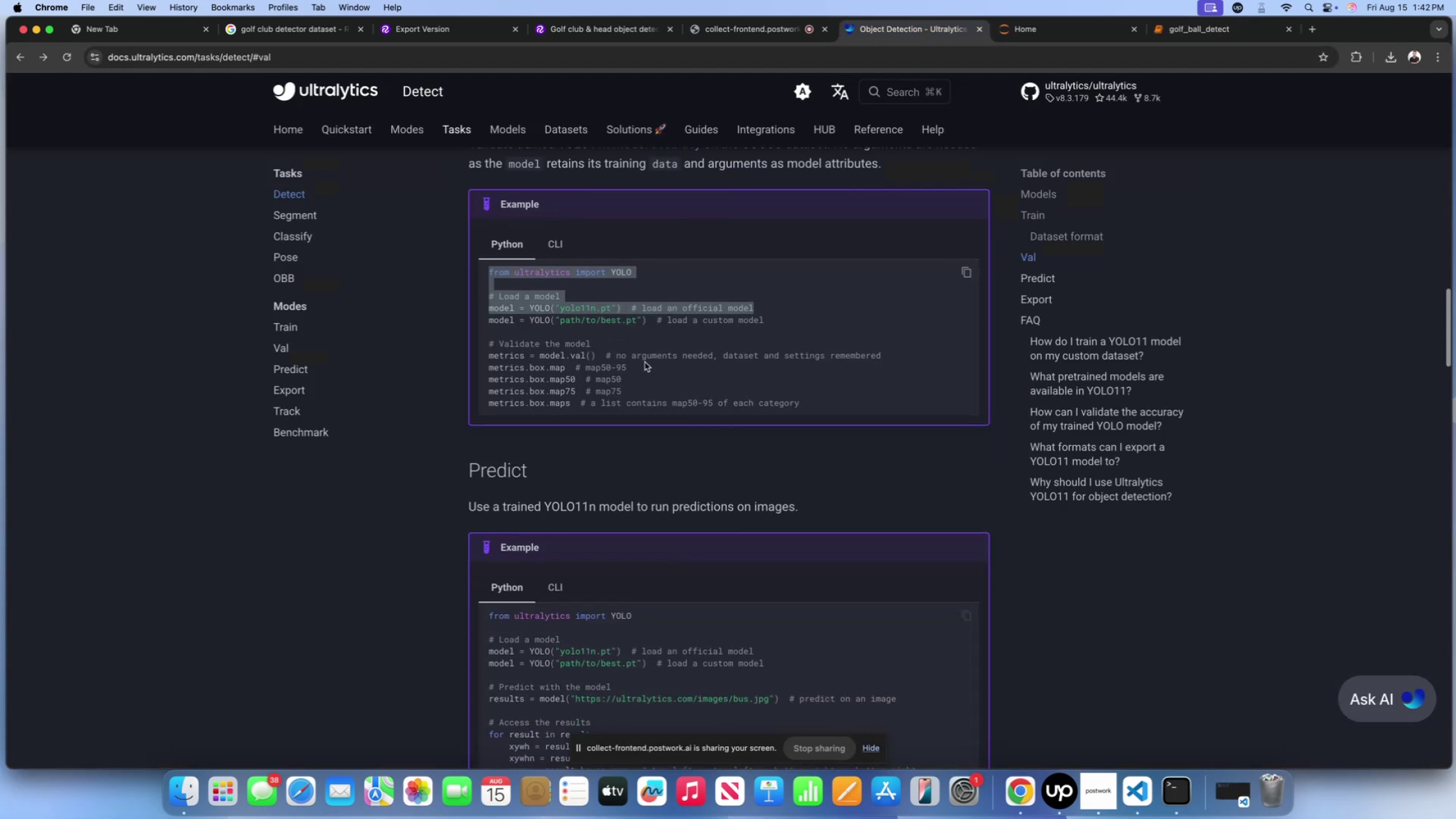 
left_click([645, 362])
 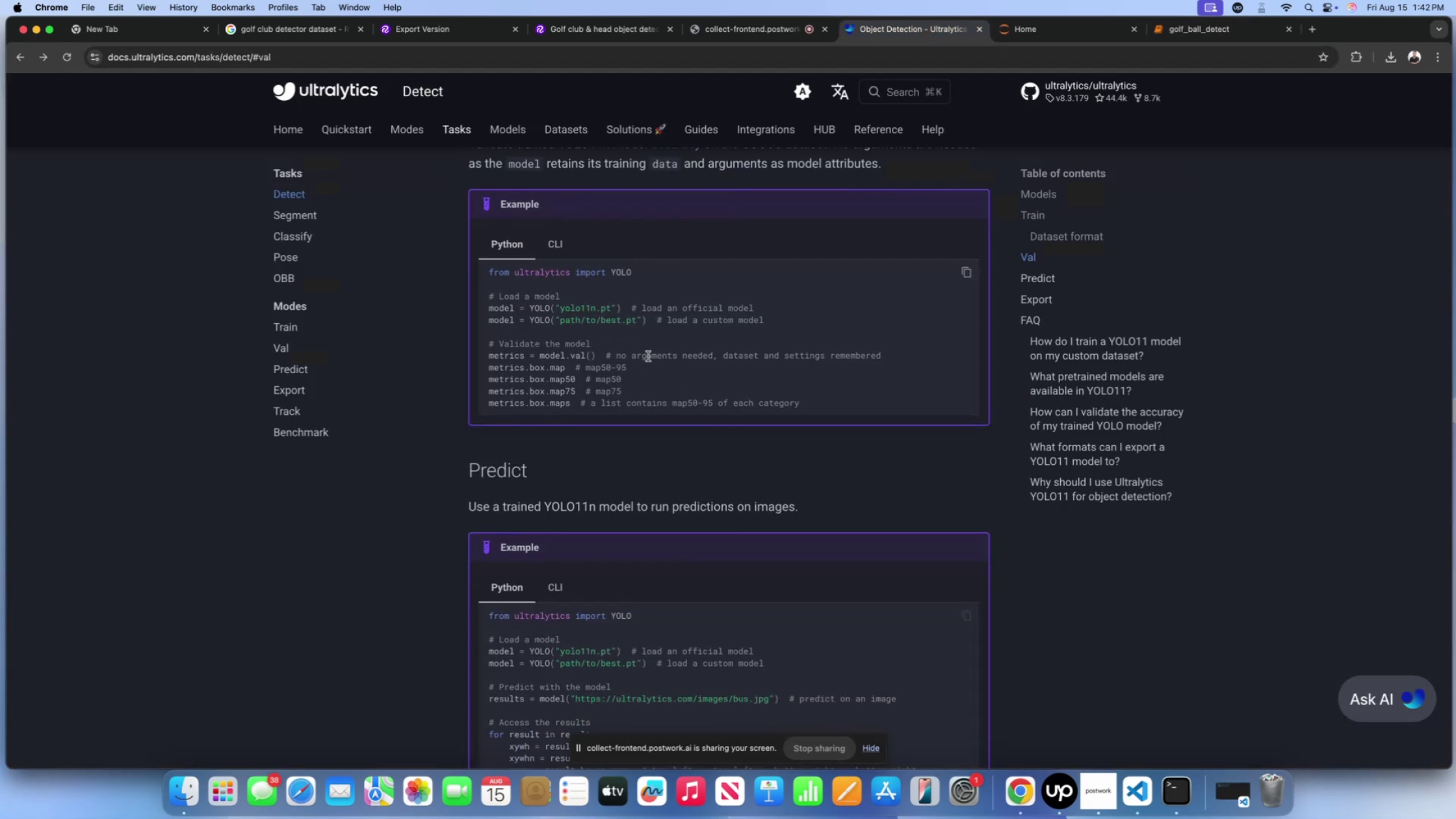 
scroll: coordinate [601, 378], scroll_direction: down, amount: 238.0
 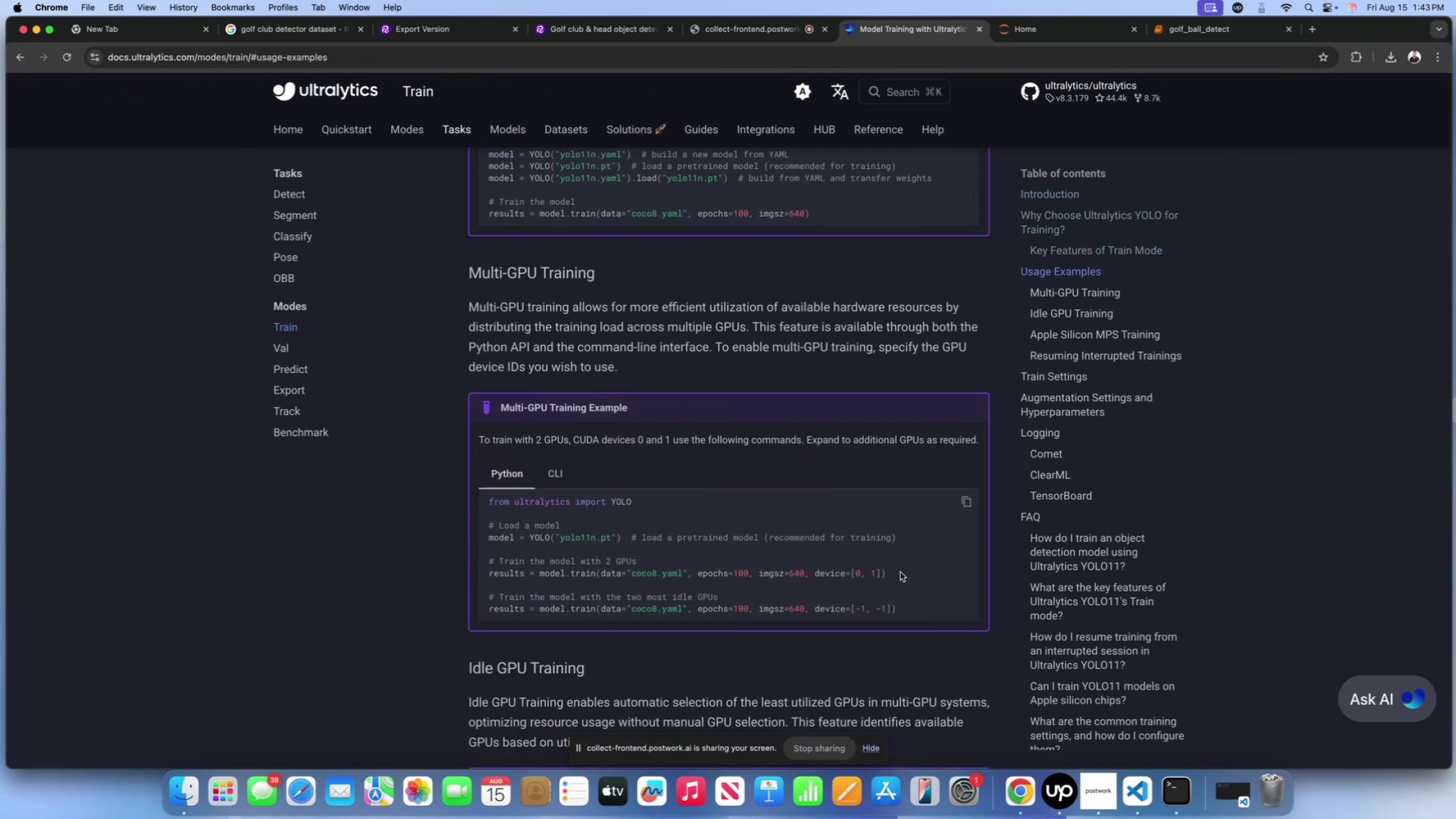 
left_click_drag(start_coordinate=[896, 573], to_coordinate=[600, 573])
 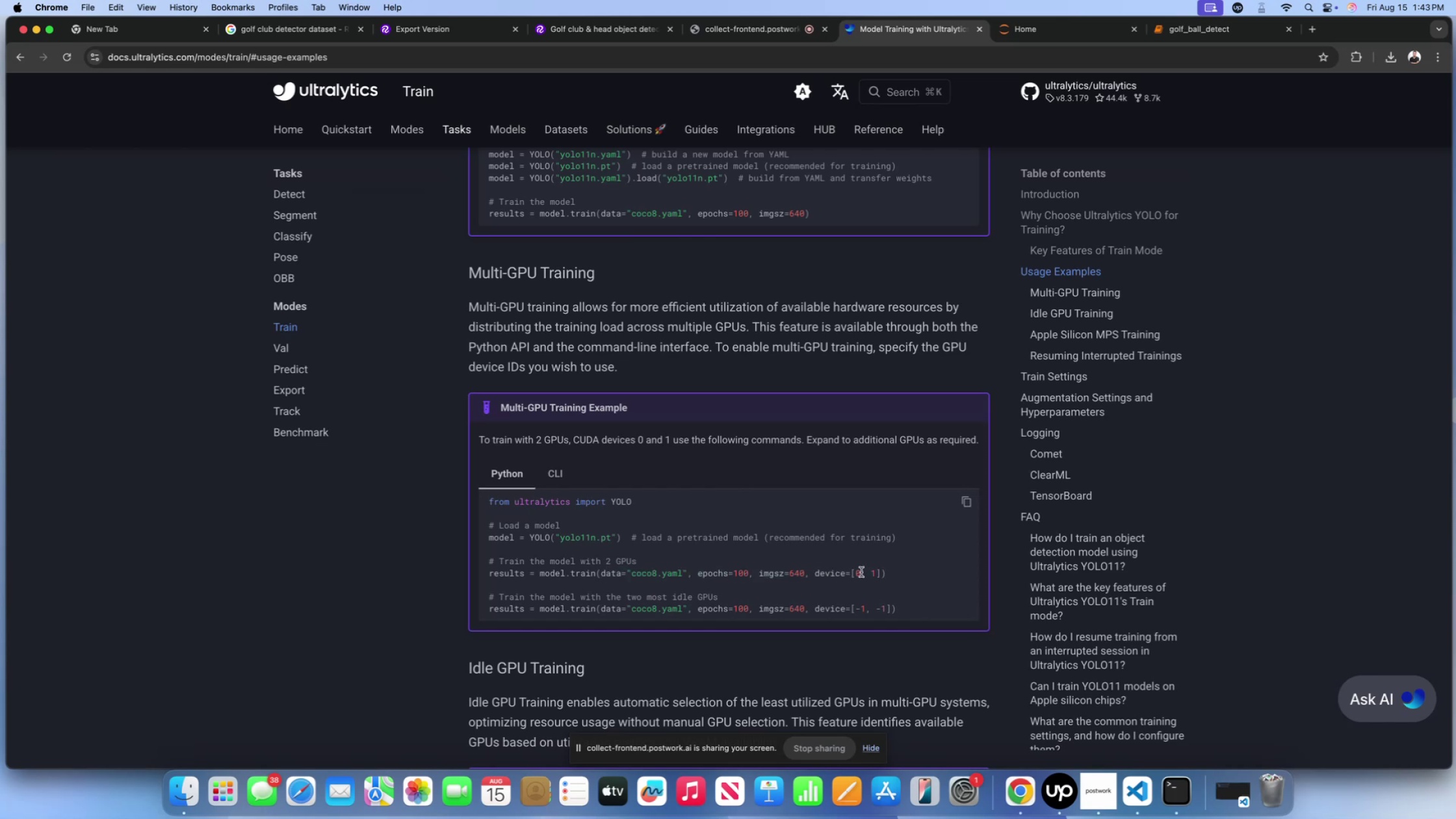 
left_click_drag(start_coordinate=[922, 571], to_coordinate=[485, 564])
 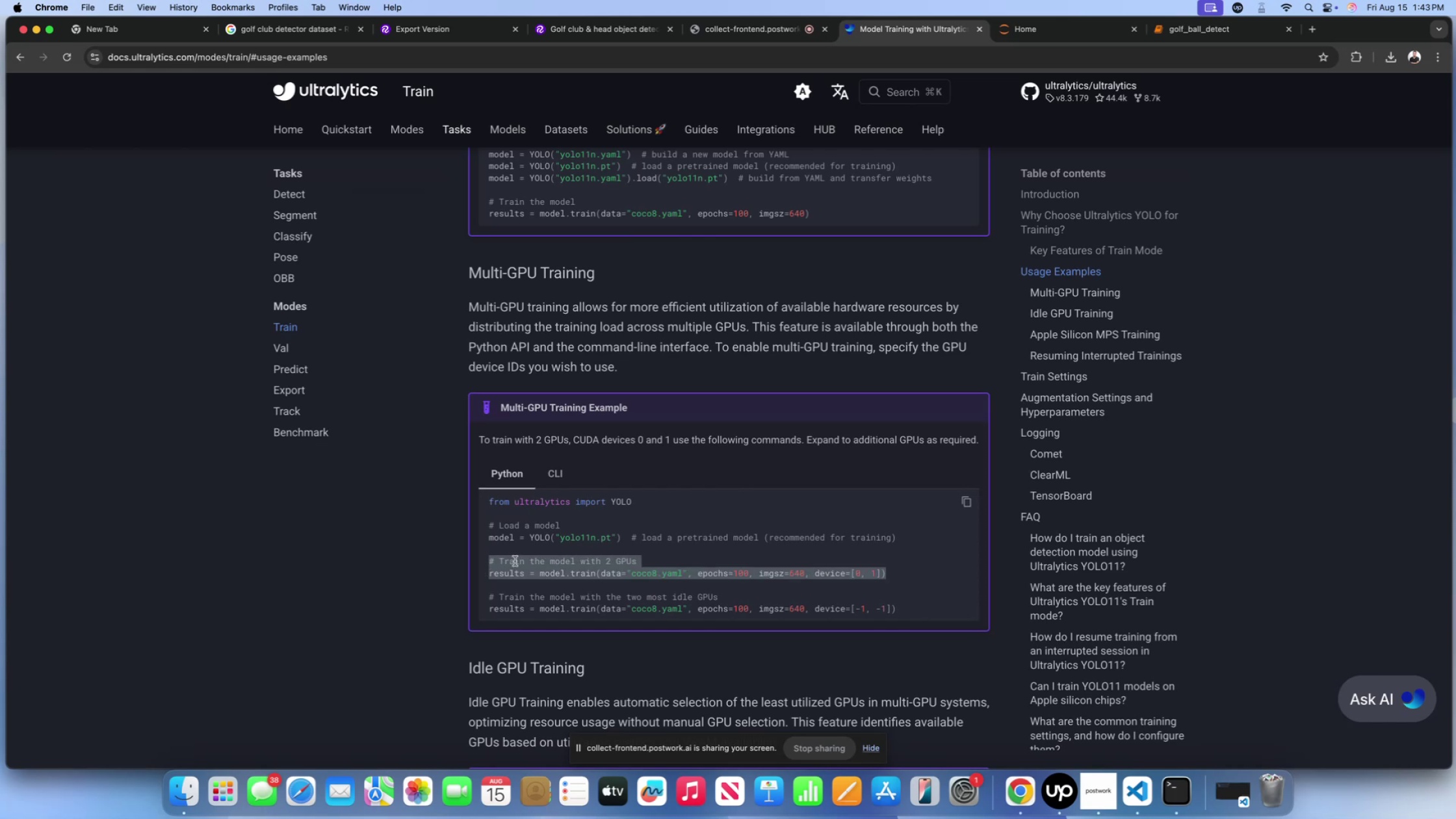 
key(Meta+C)
 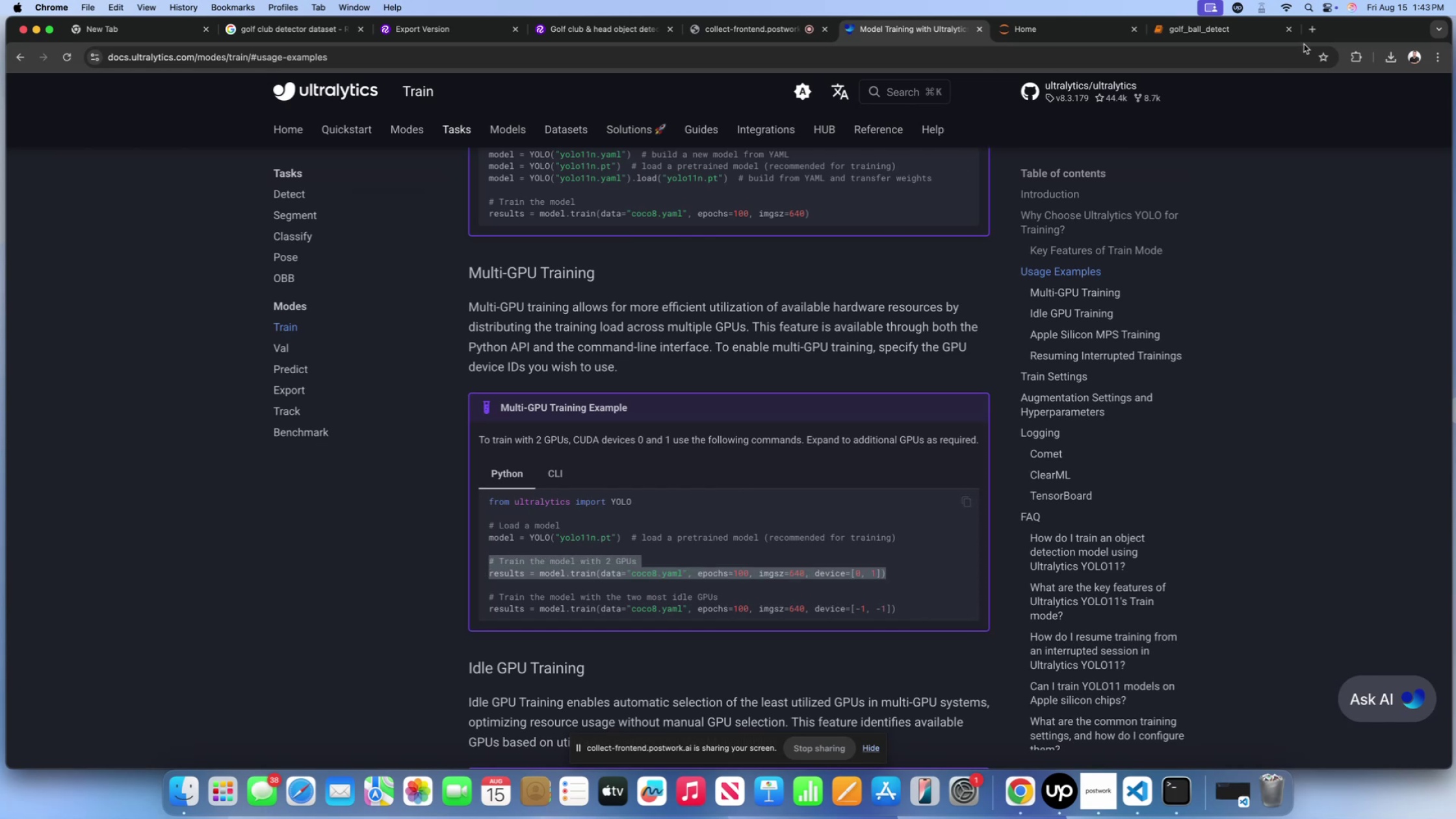 
left_click([1208, 36])
 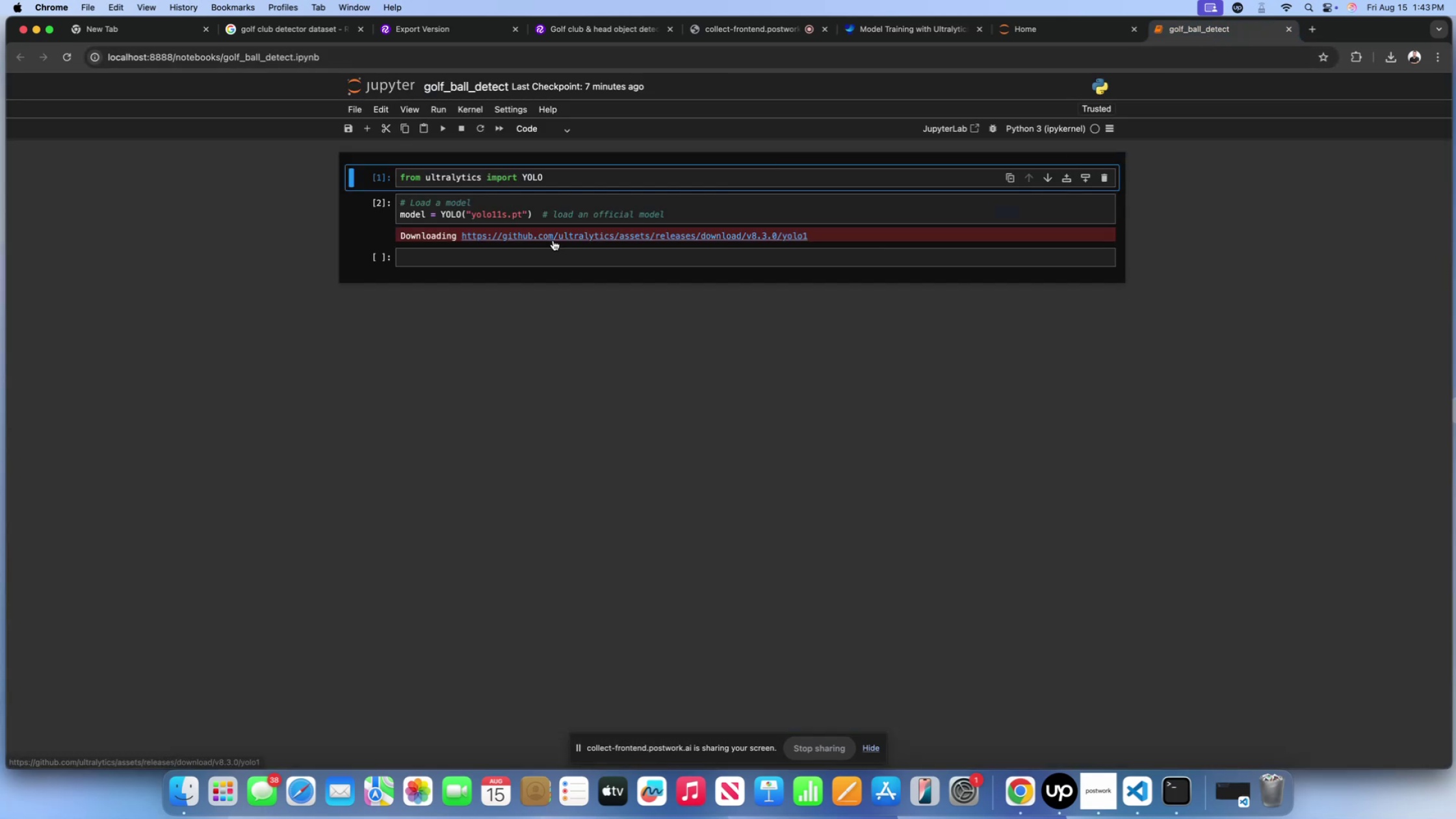 
left_click([545, 263])
 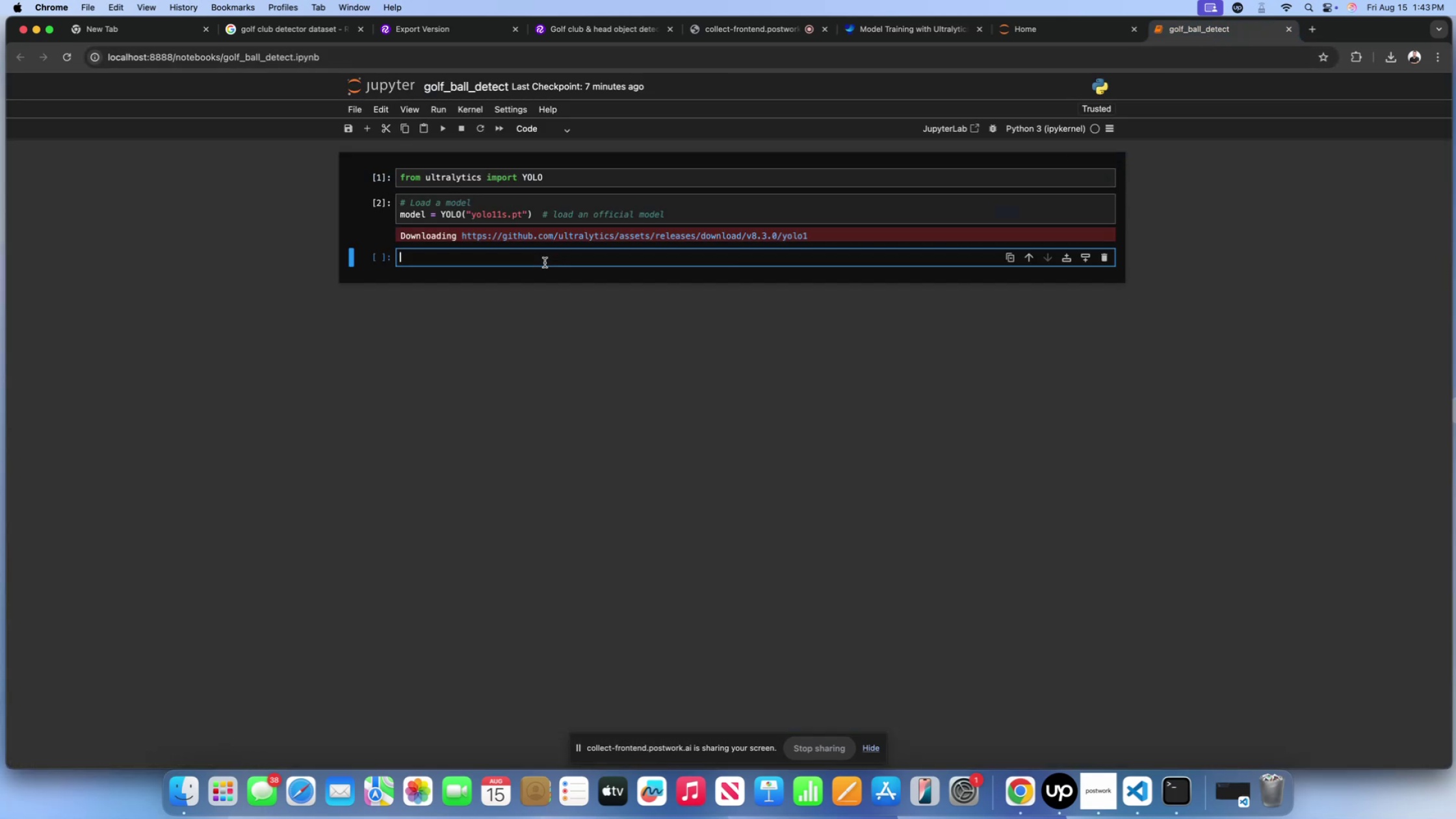 
key(Meta+V)
 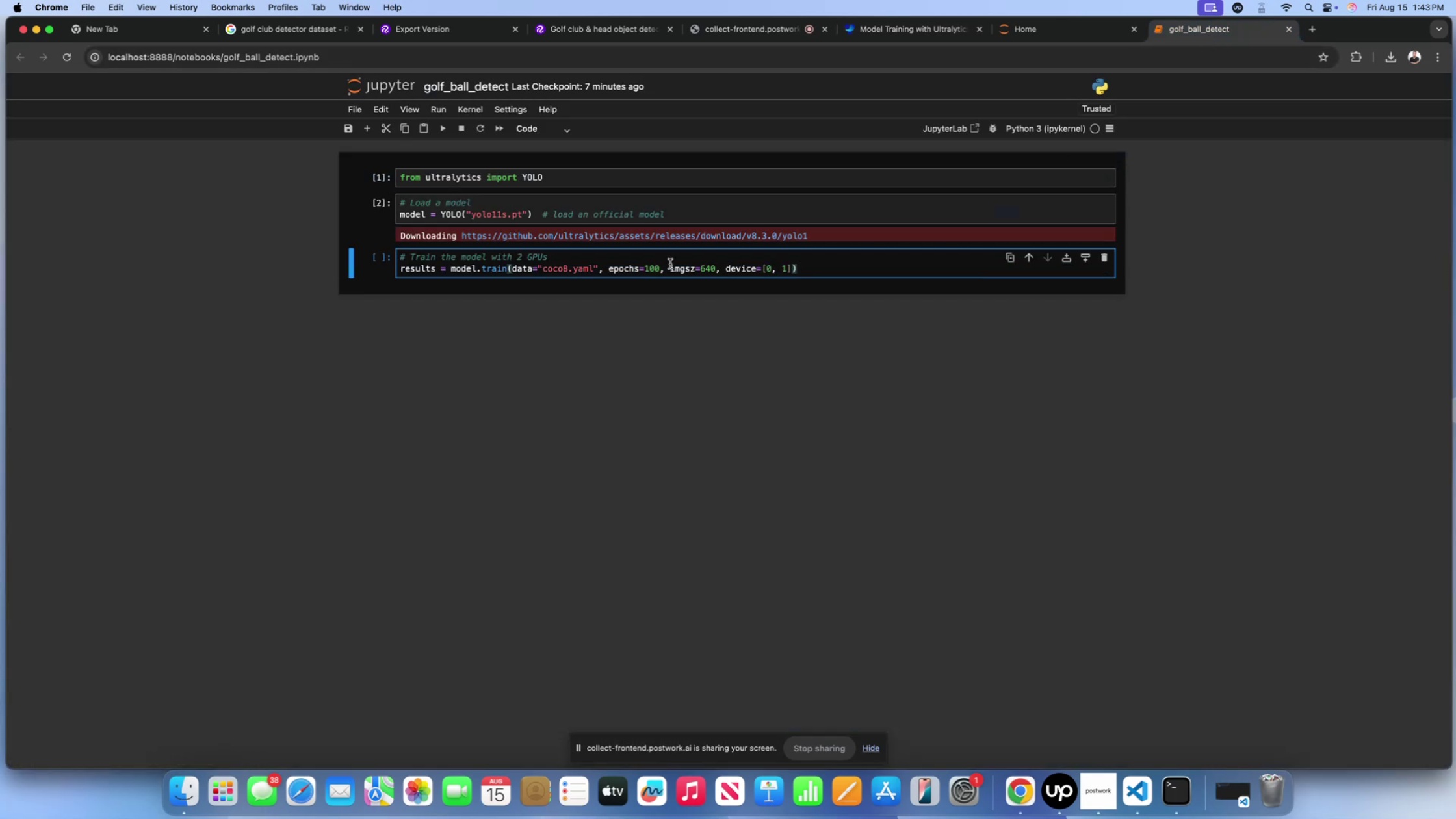 
left_click_drag(start_coordinate=[571, 256], to_coordinate=[513, 257])
 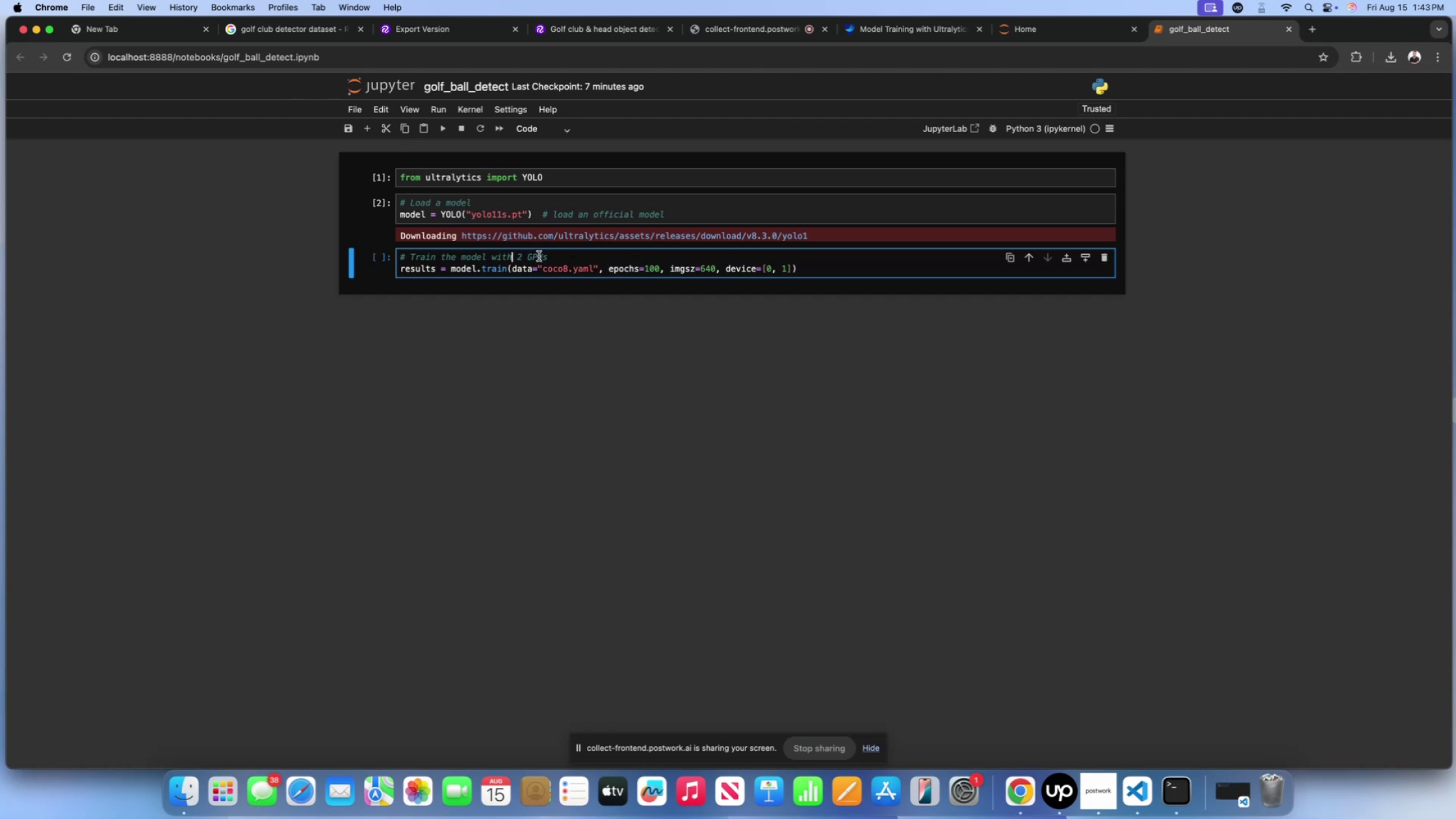 
left_click_drag(start_coordinate=[552, 256], to_coordinate=[516, 257])
 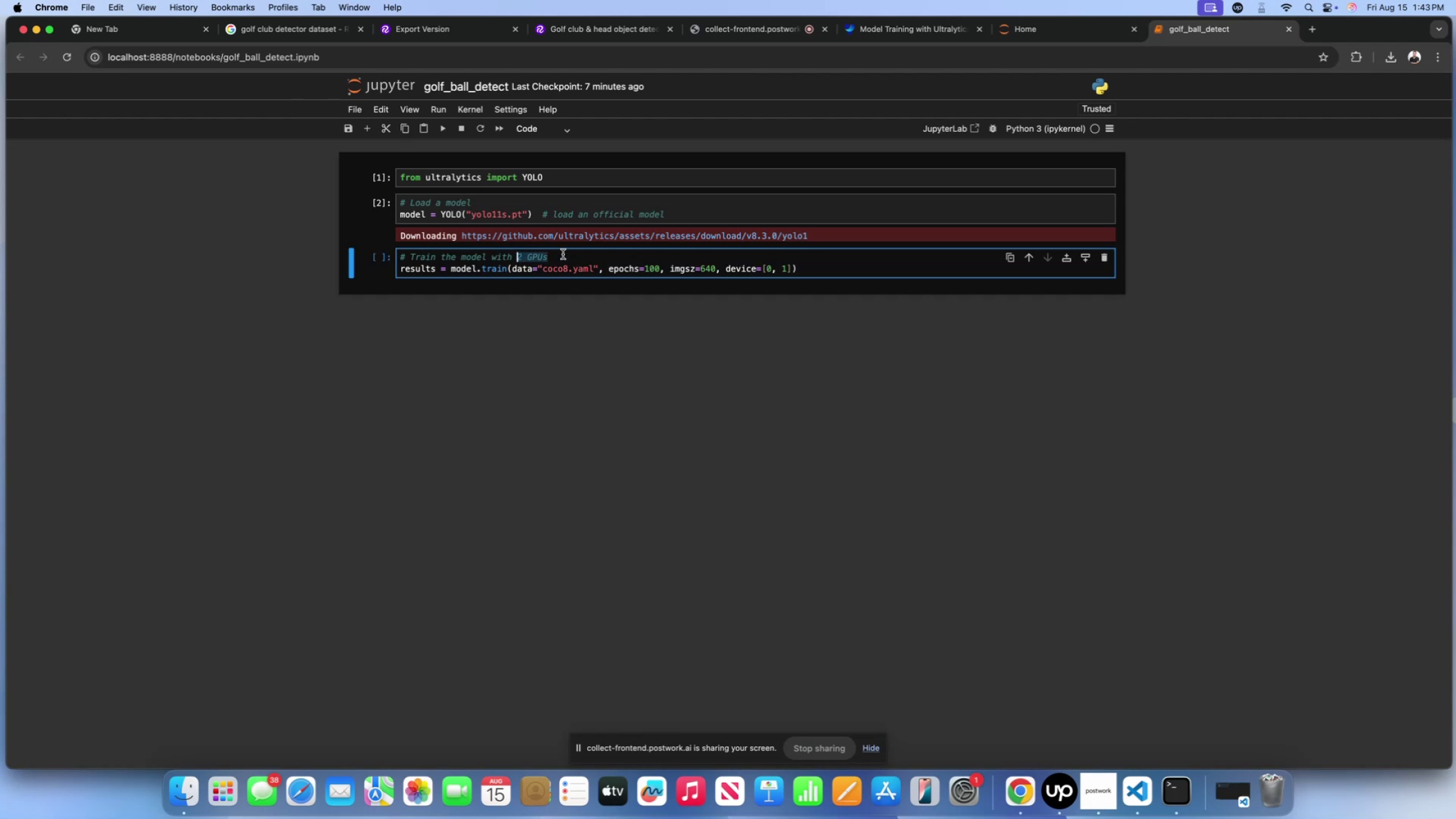 
type(Apple M4 GPU)
 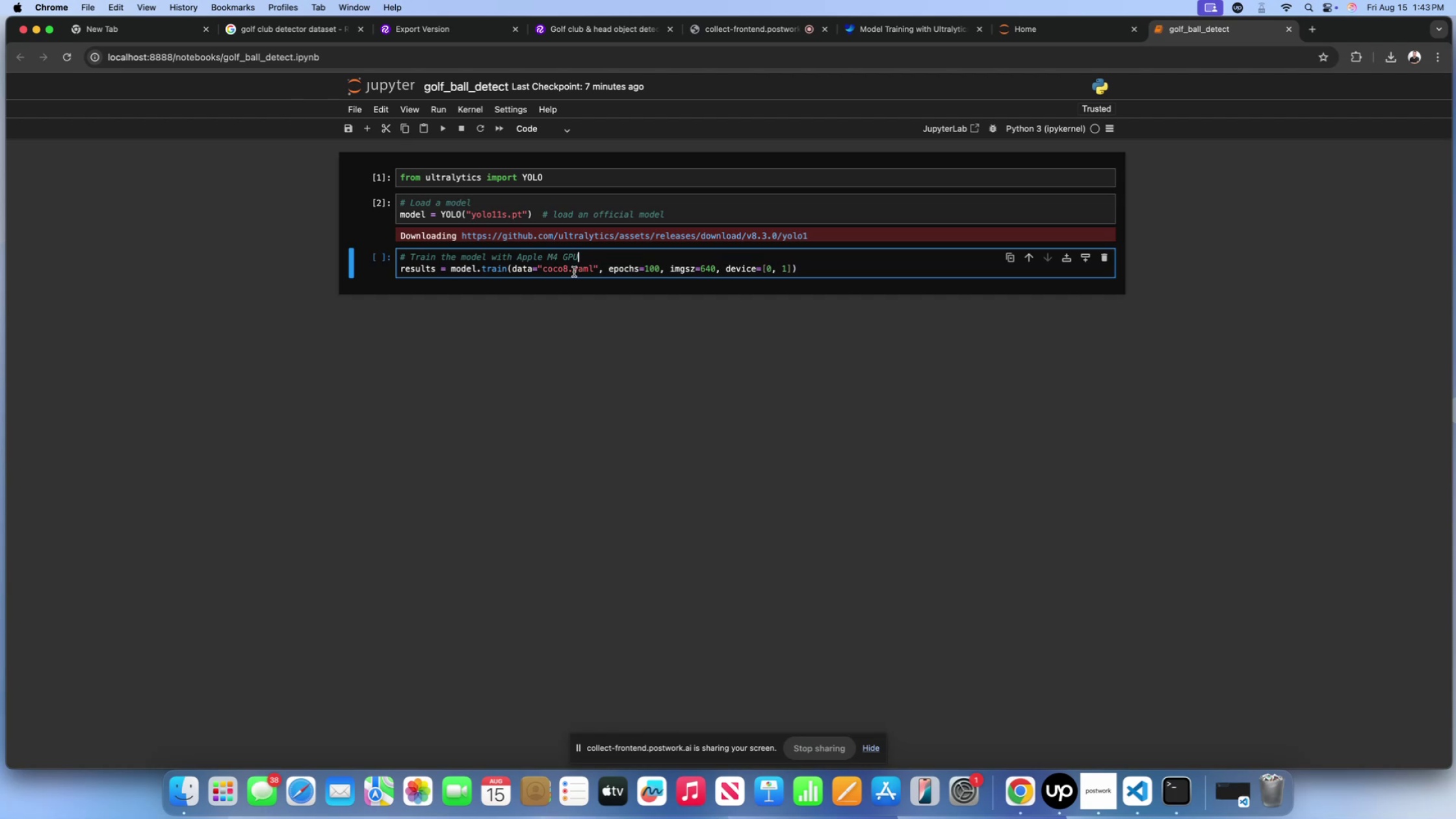 
left_click([569, 272])
 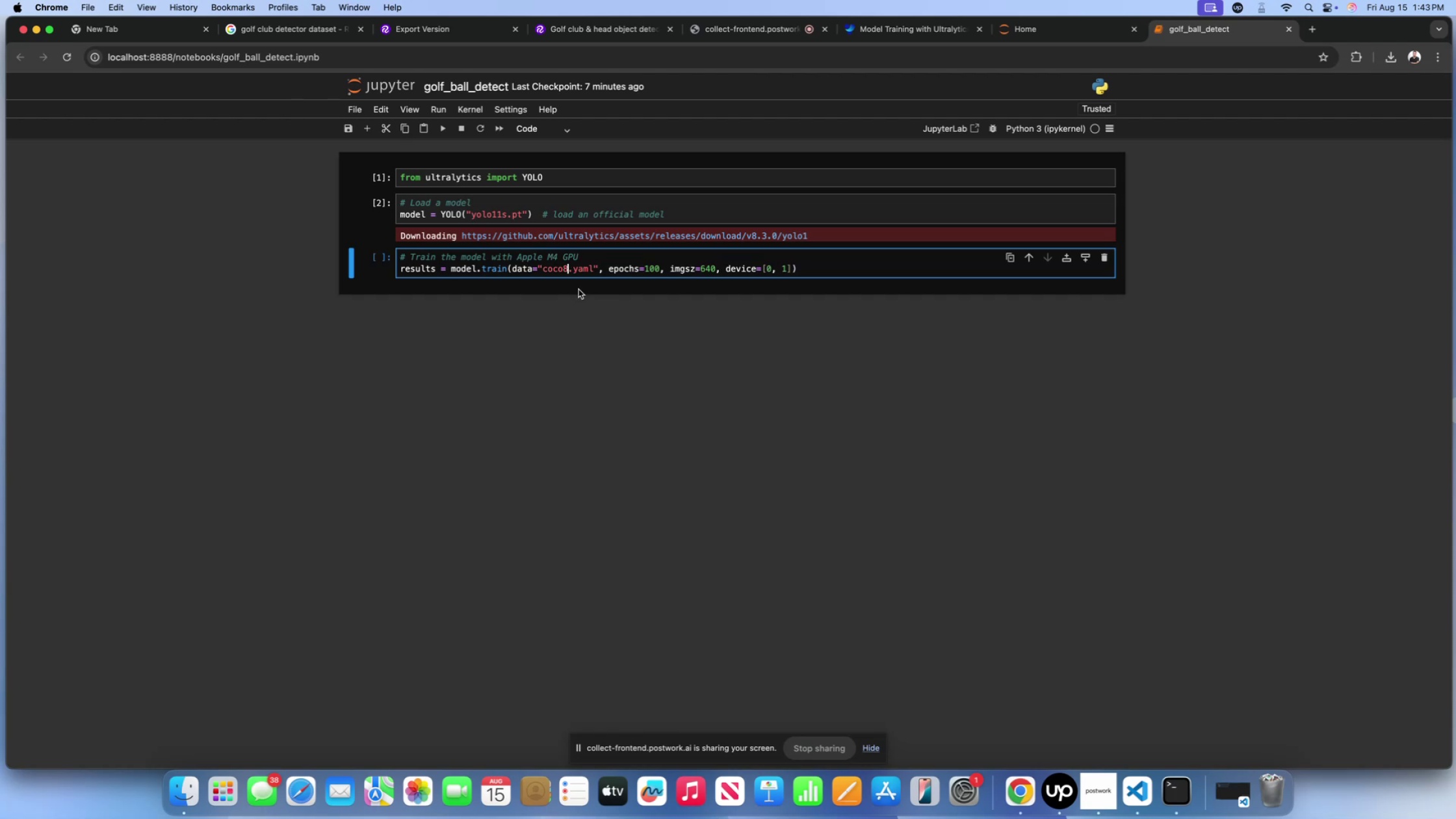 
key(Backspace)
key(Backspace)
key(Backspace)
key(Backspace)
key(Backspace)
type(data)
 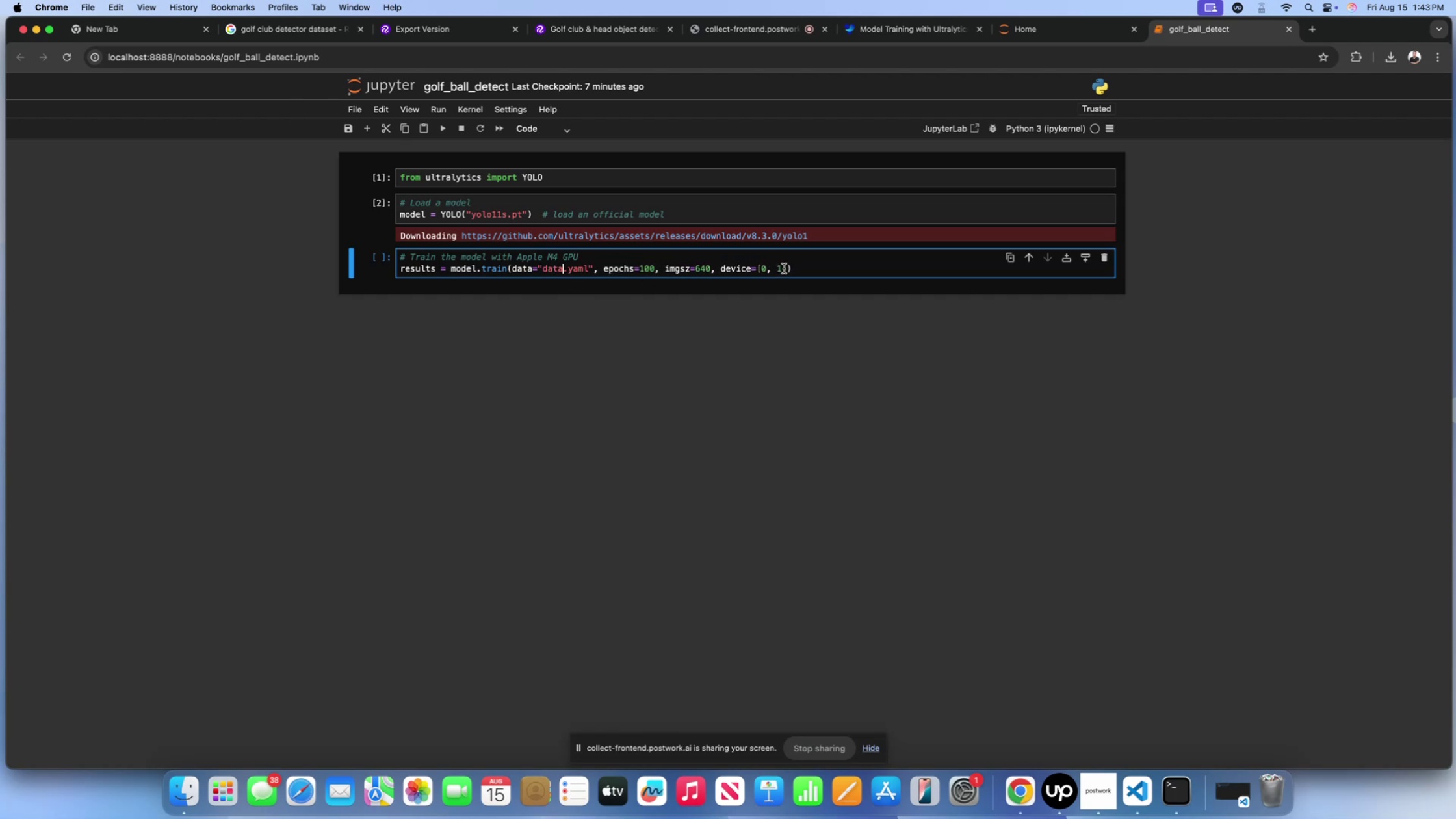 
key(Backspace)
 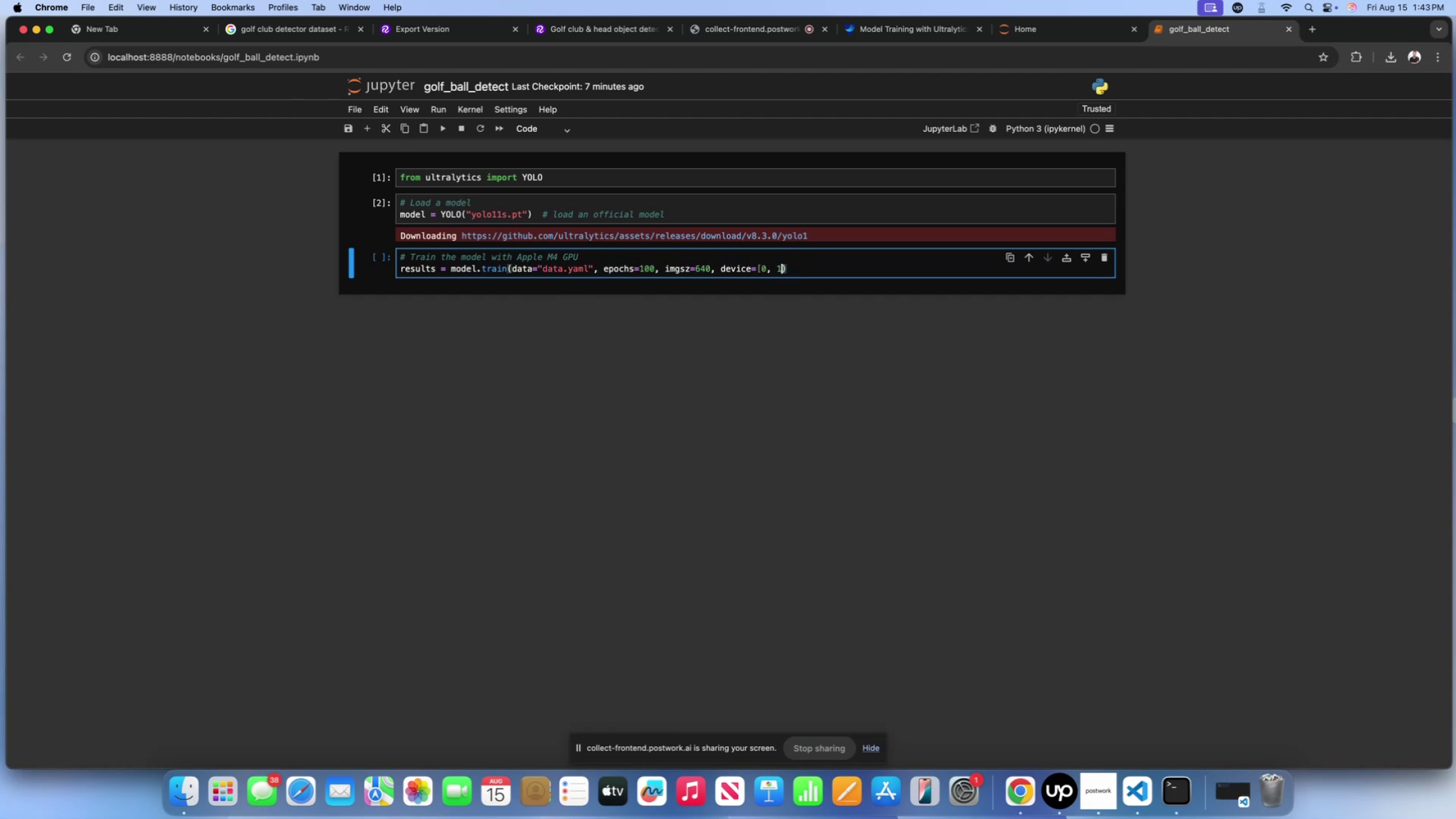 
key(Backspace)
 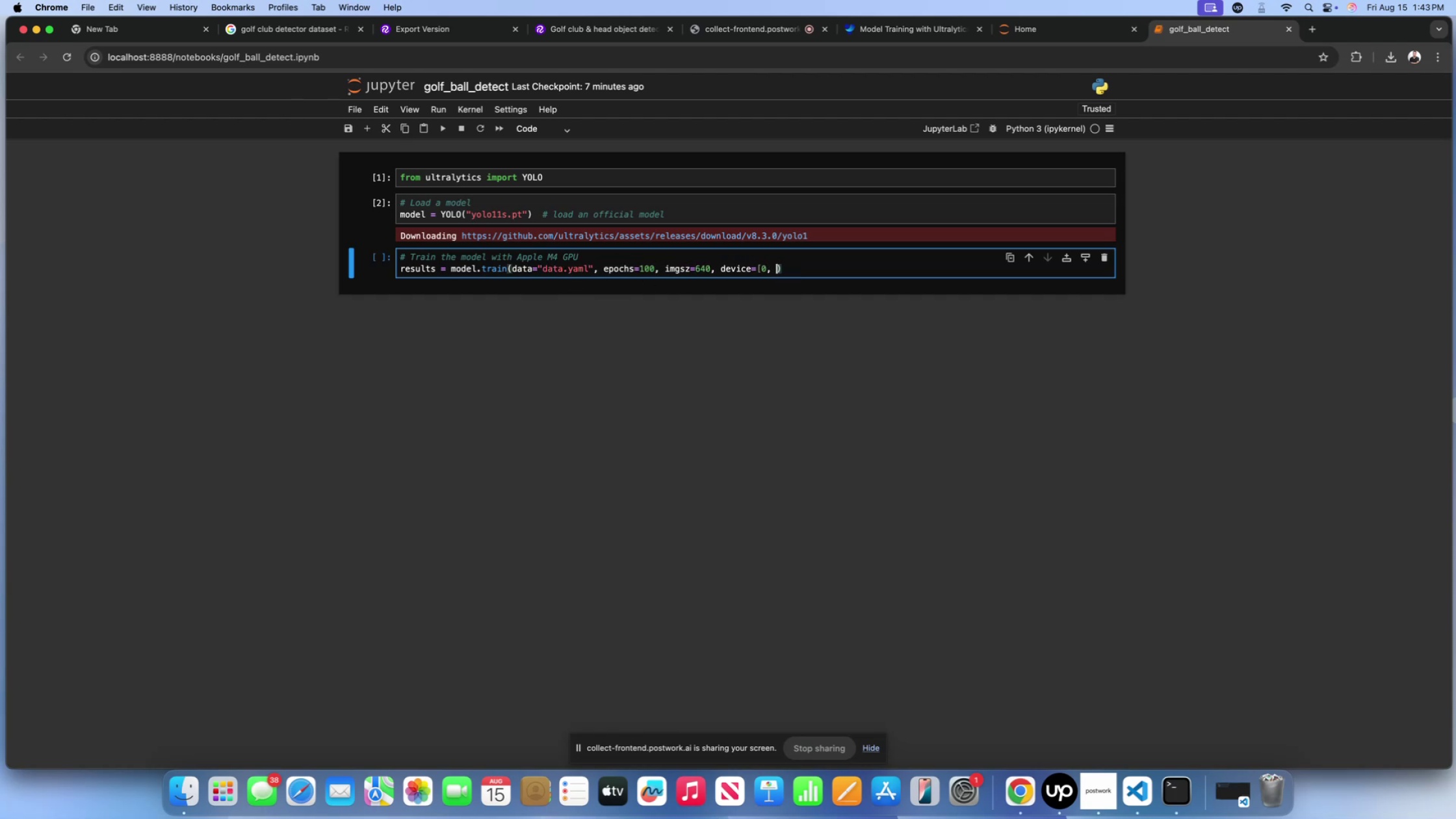 
key(Backspace)
 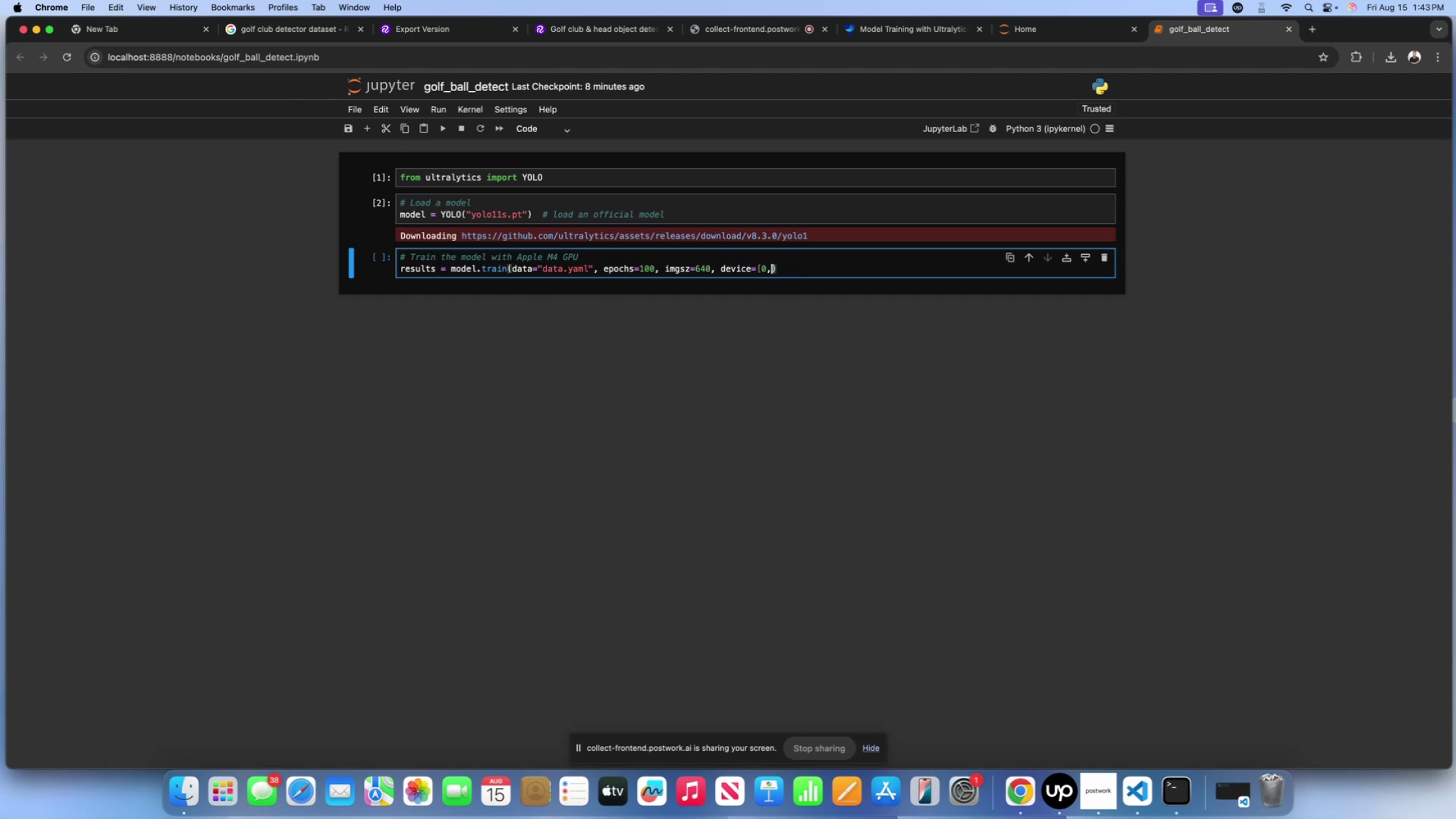 
key(Backspace)
 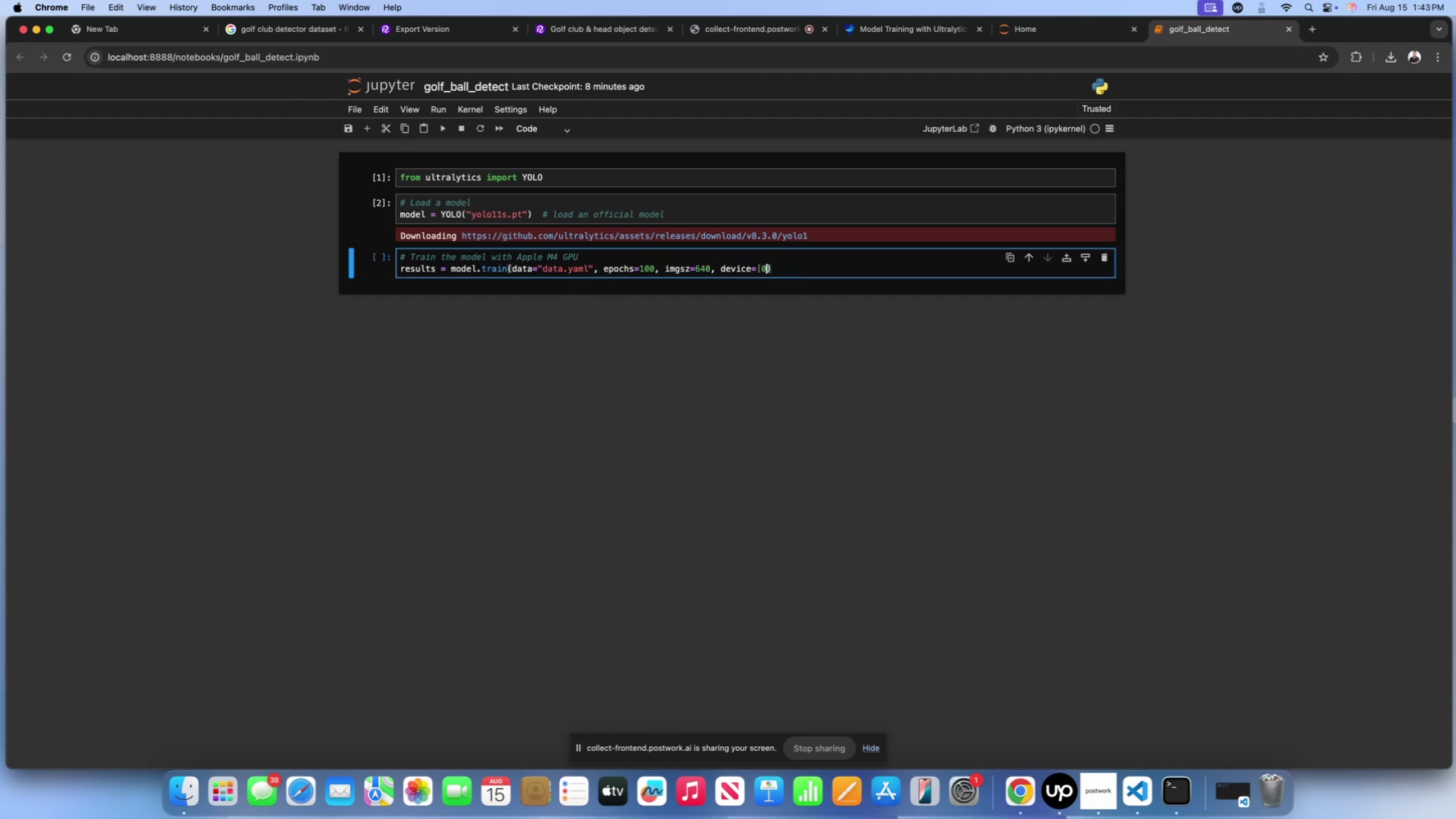 
key(Backspace)
 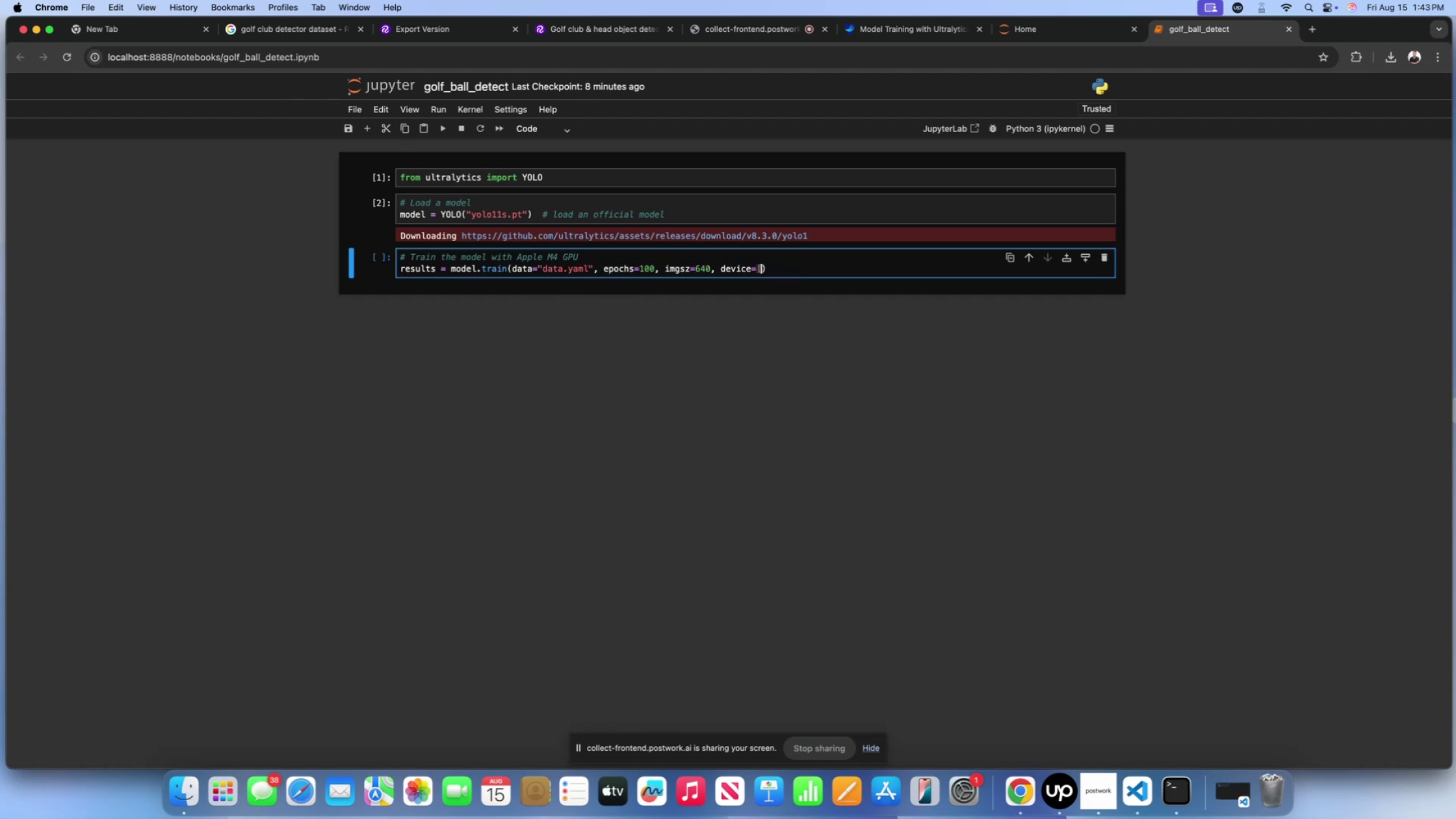 
key(Backspace)
 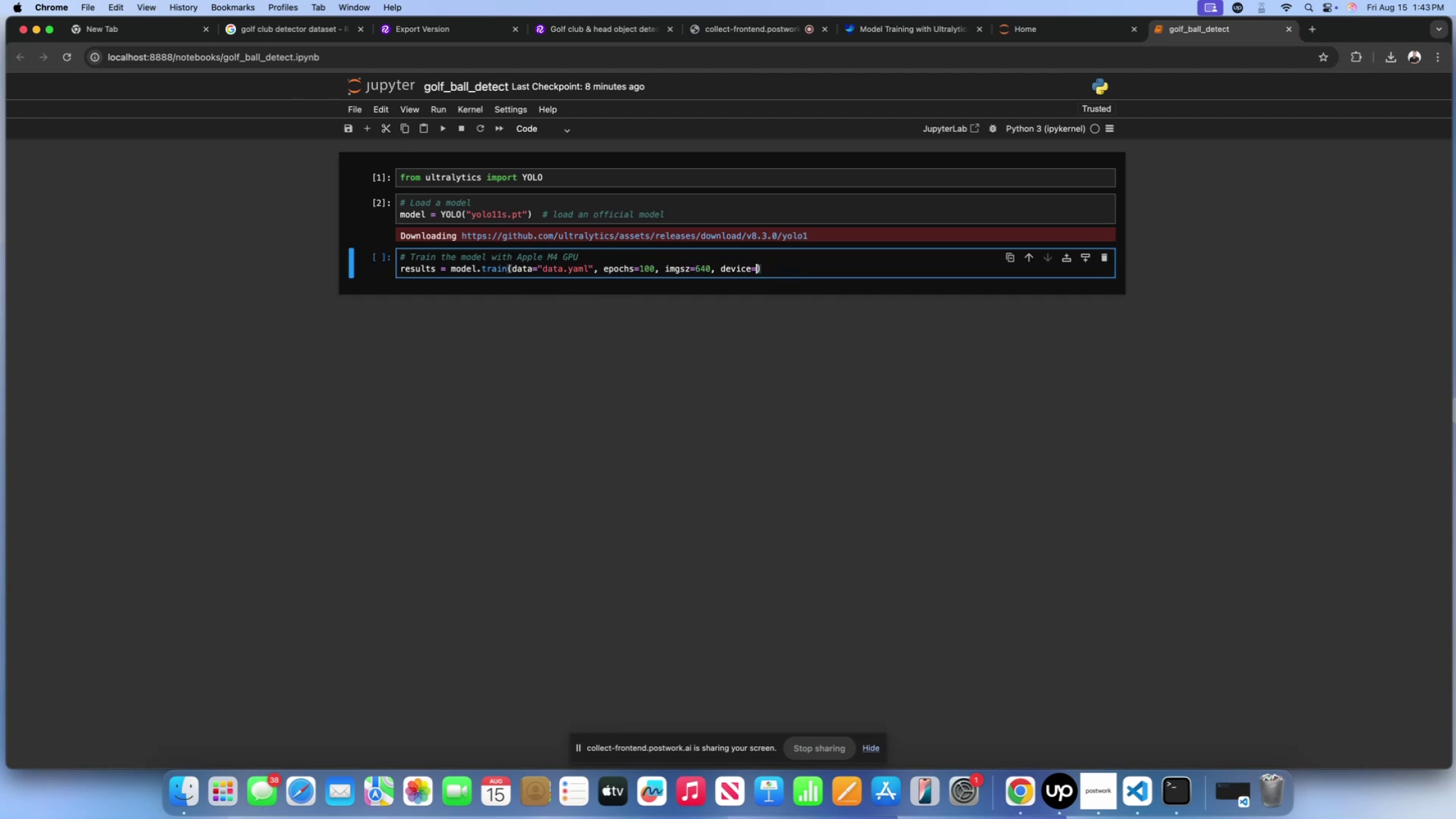 
key(Quote)
 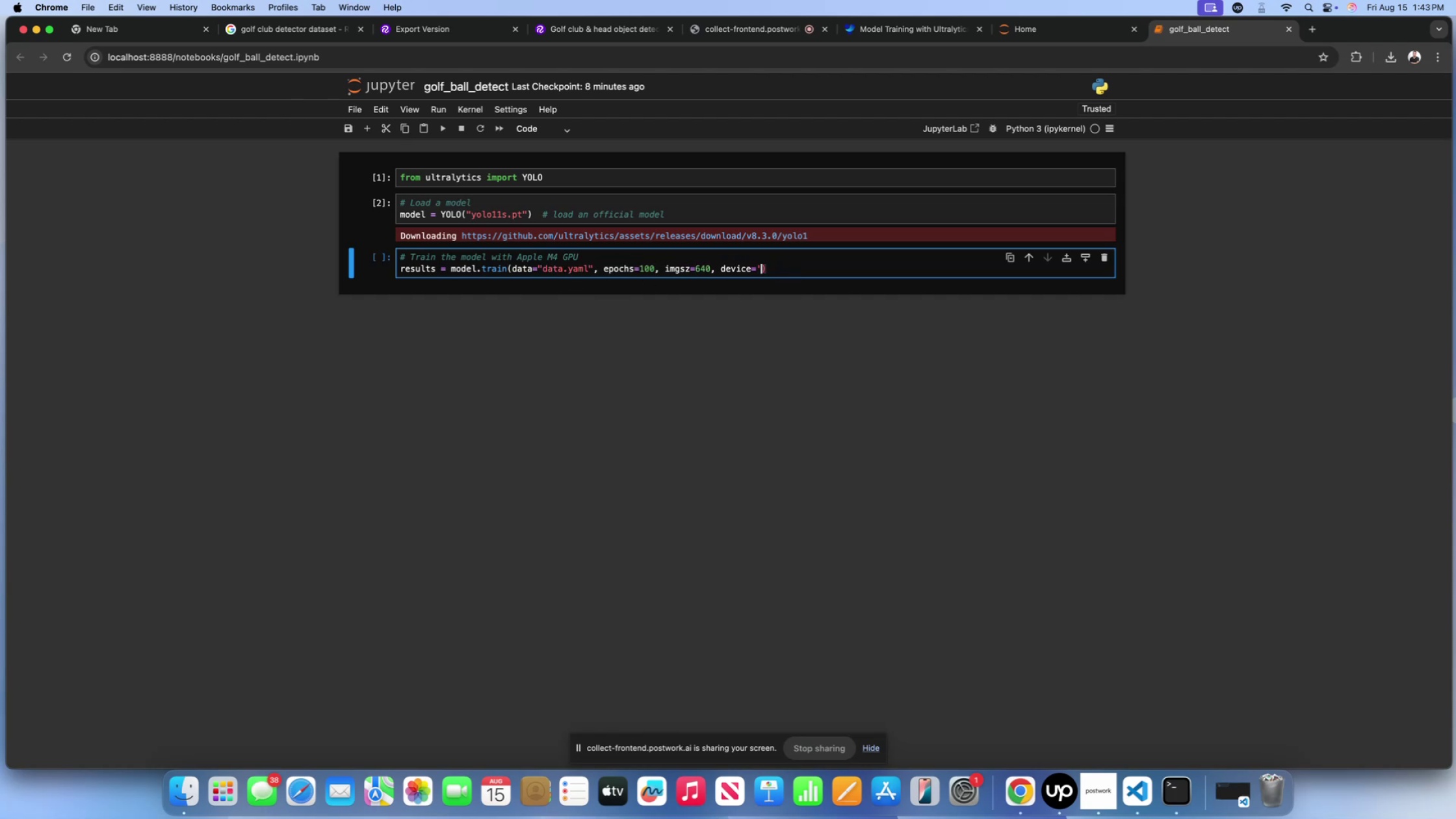 
key(Quote)
 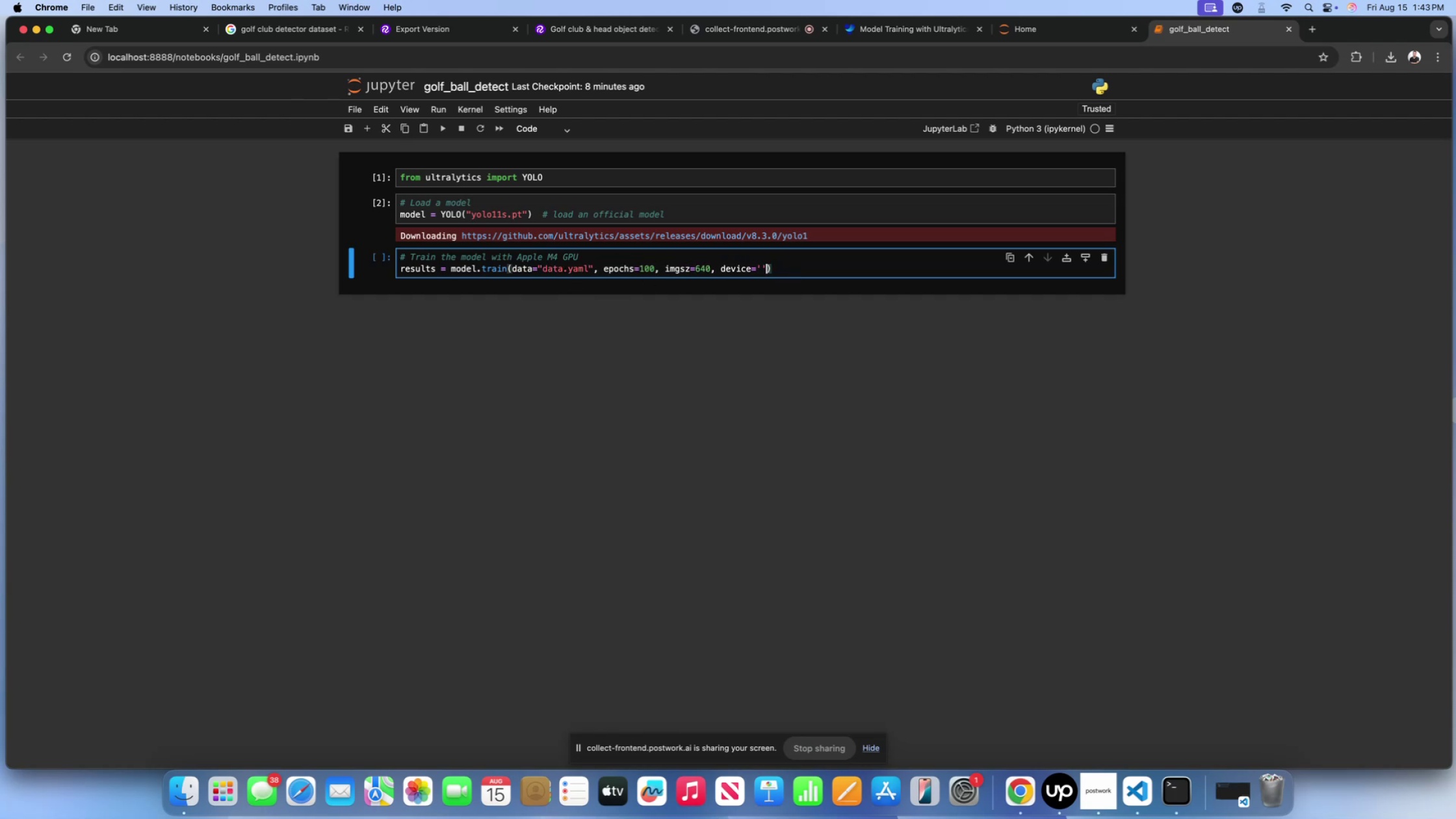 
key(ArrowLeft)
 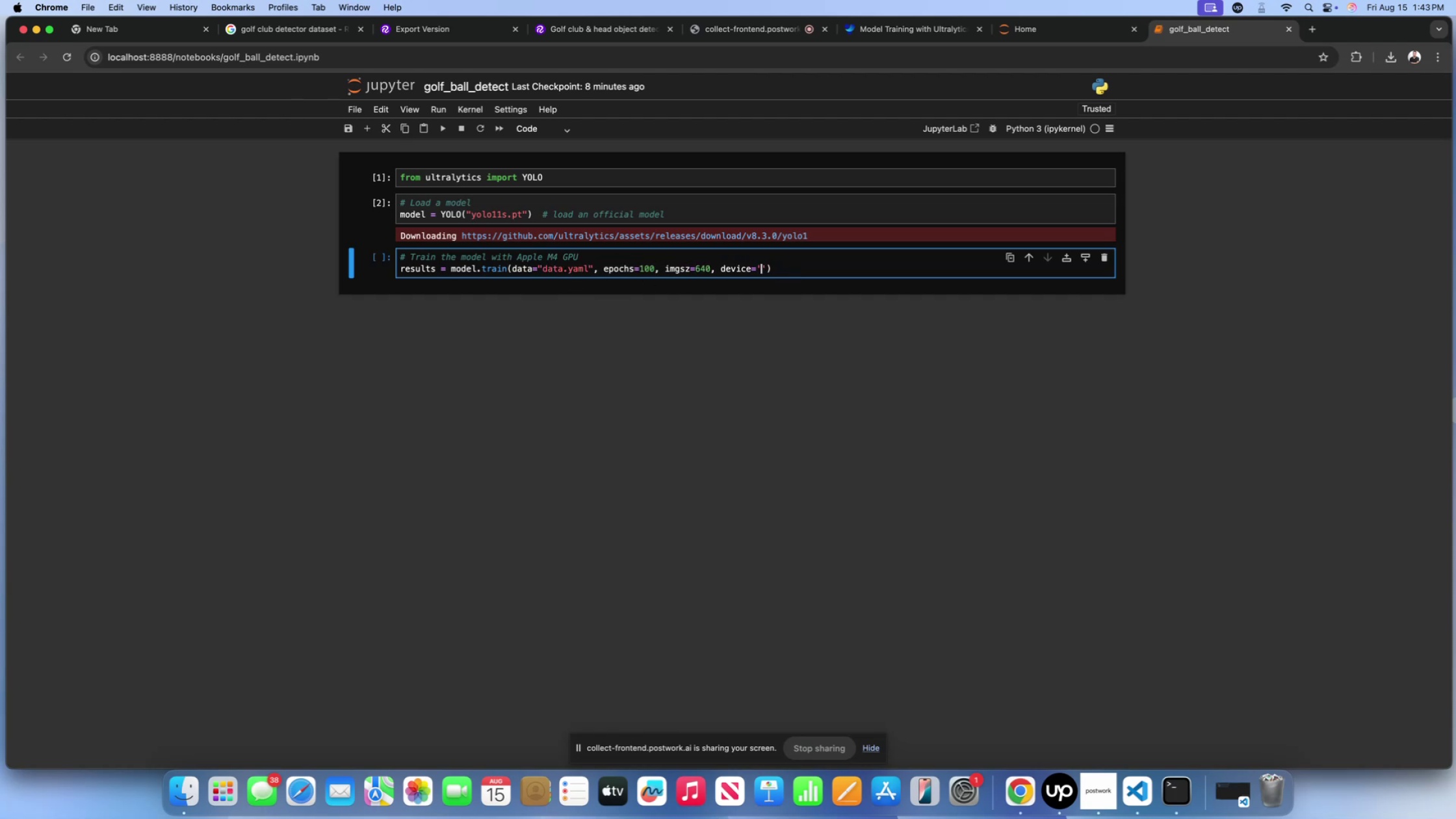 
type(mps)
 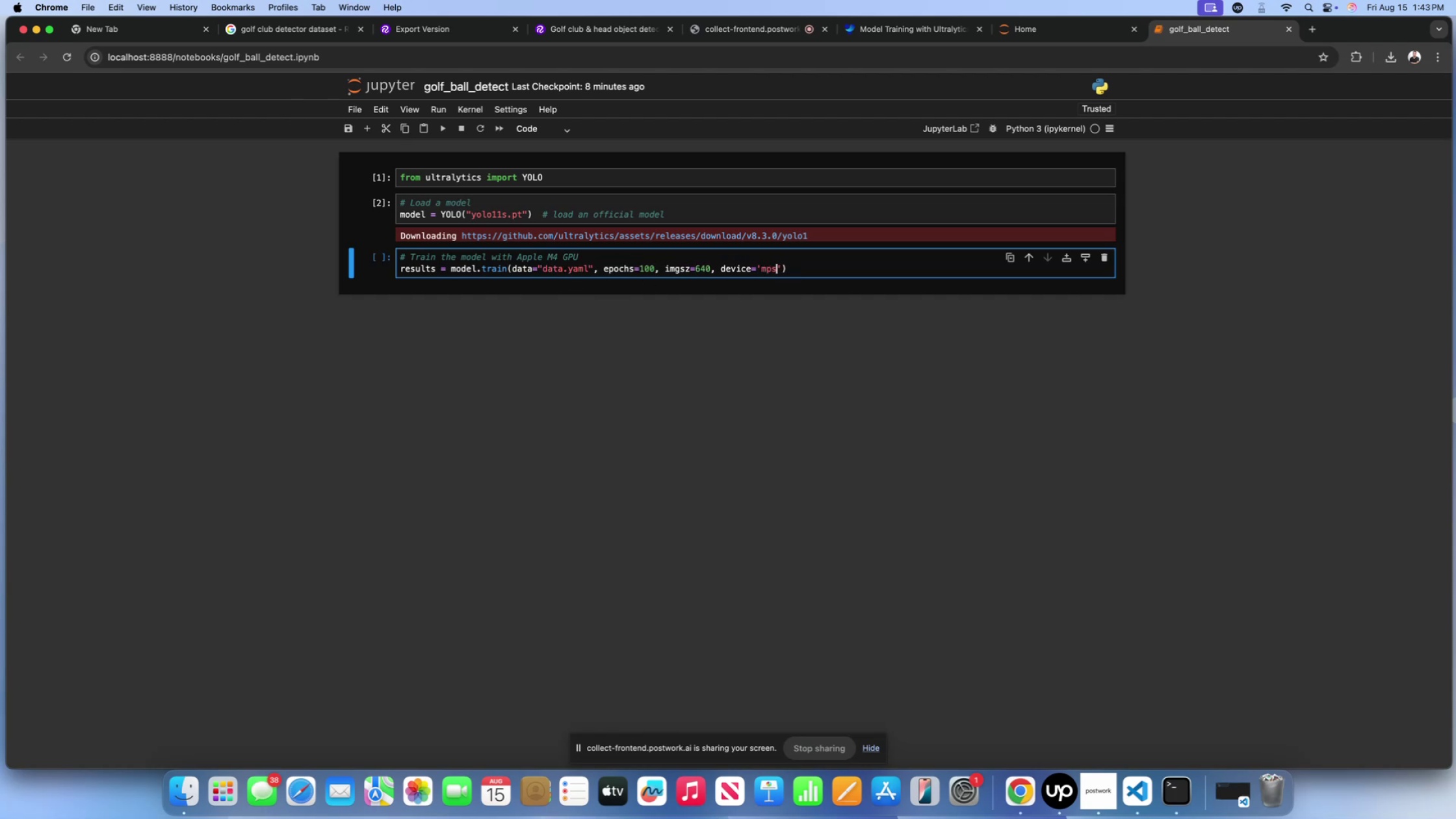 
key(Shift+Enter)
 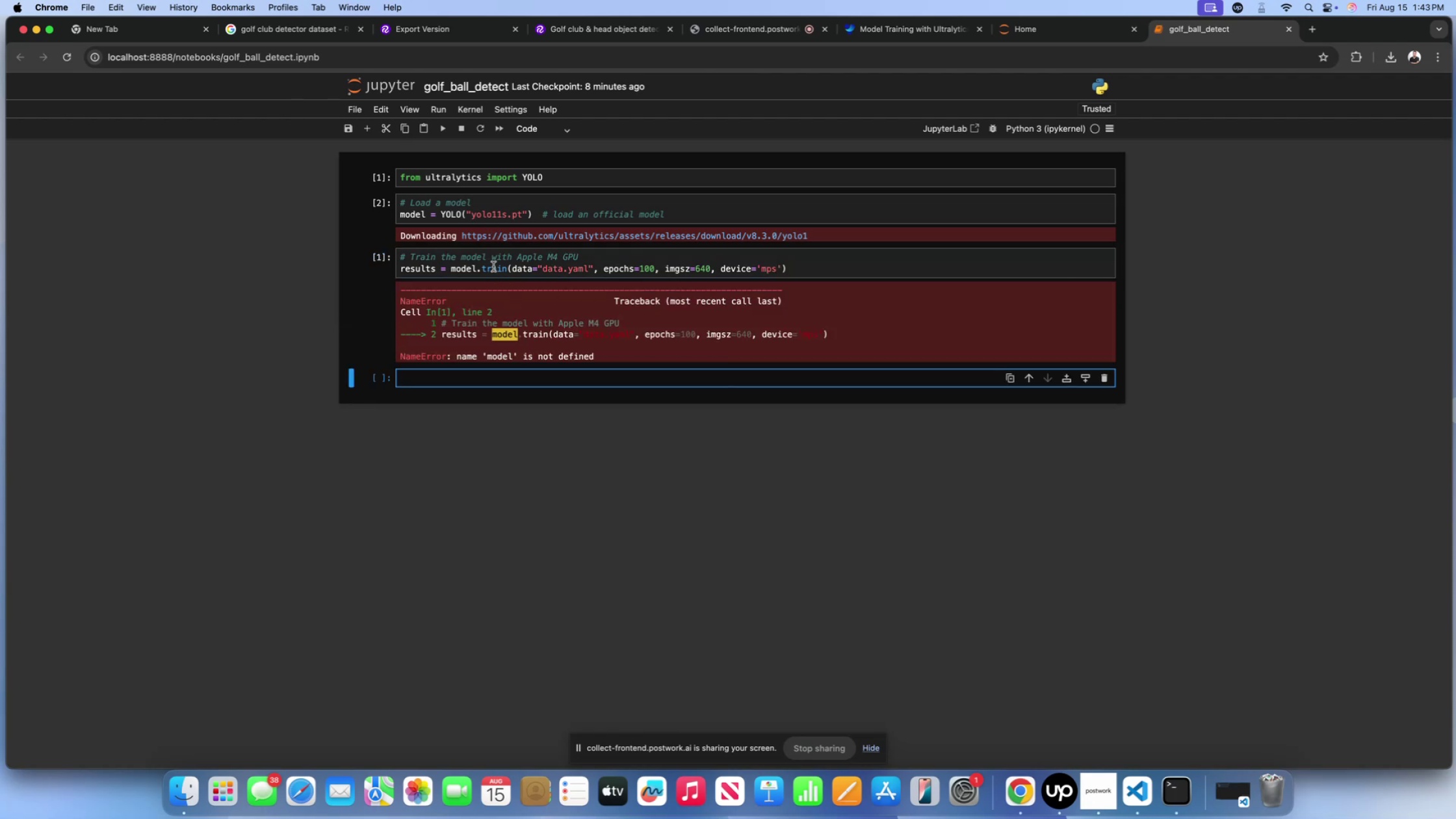 
left_click([485, 213])
 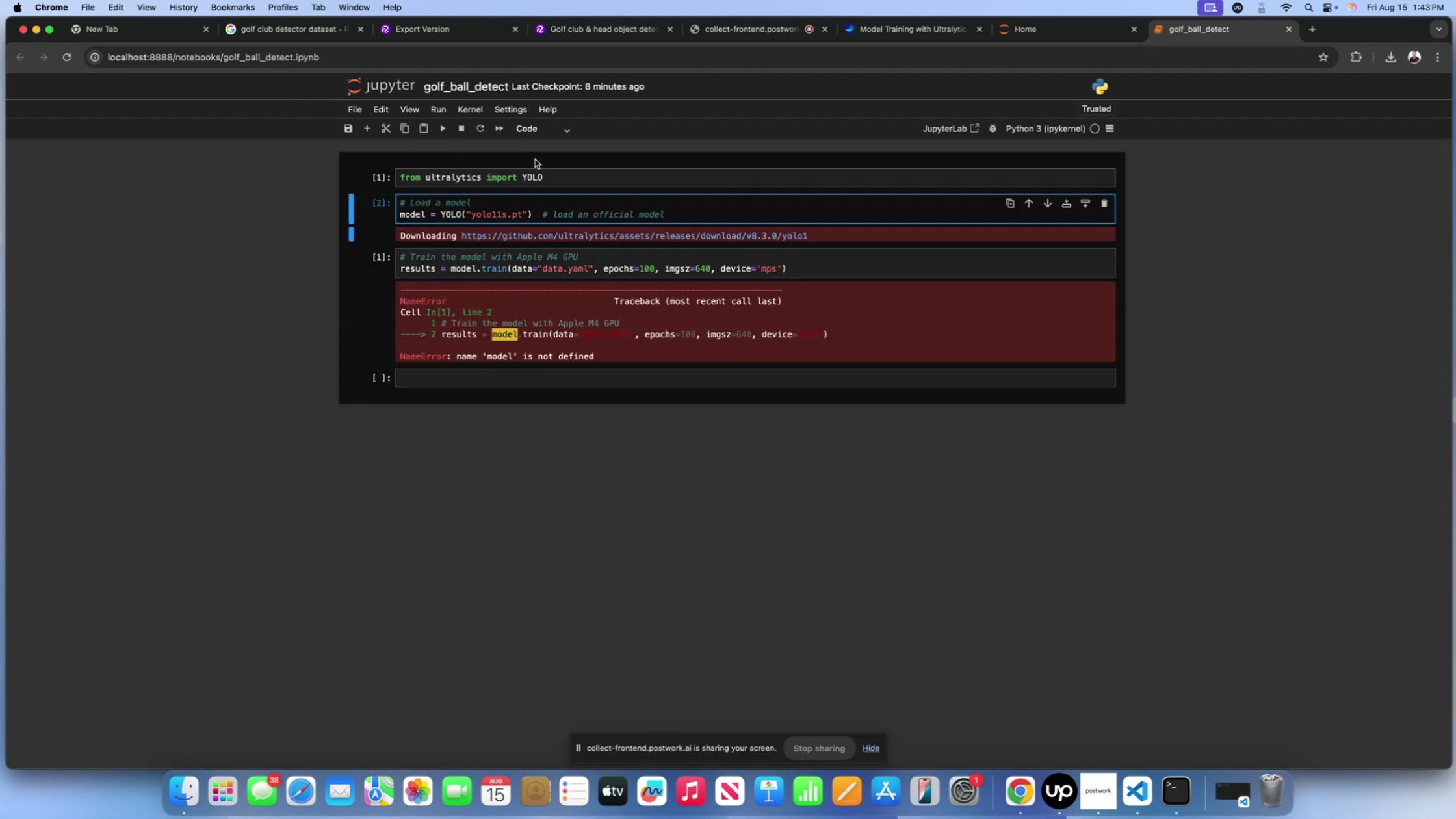 
left_click([552, 176])
 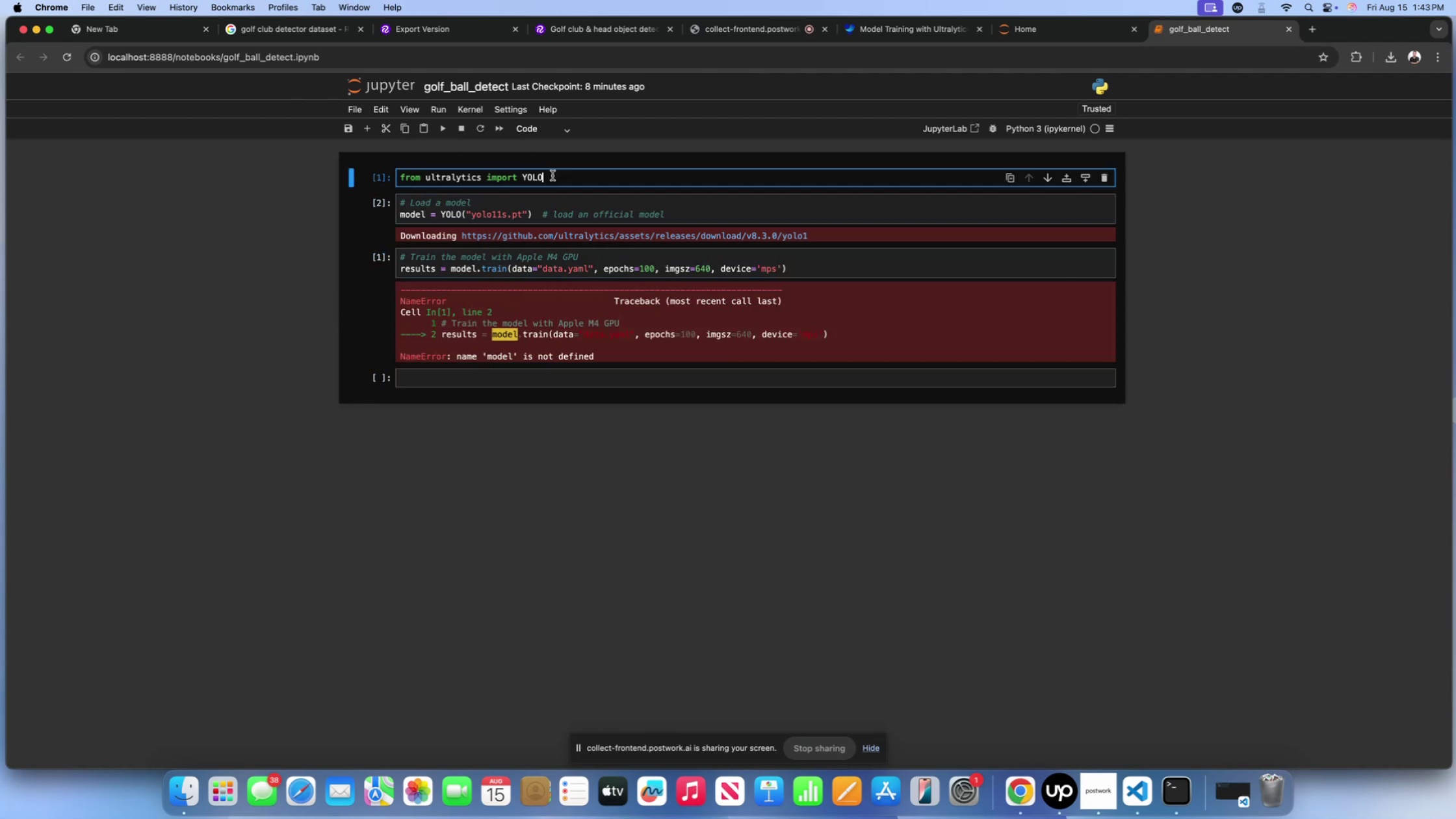 
key(Shift+Enter)
 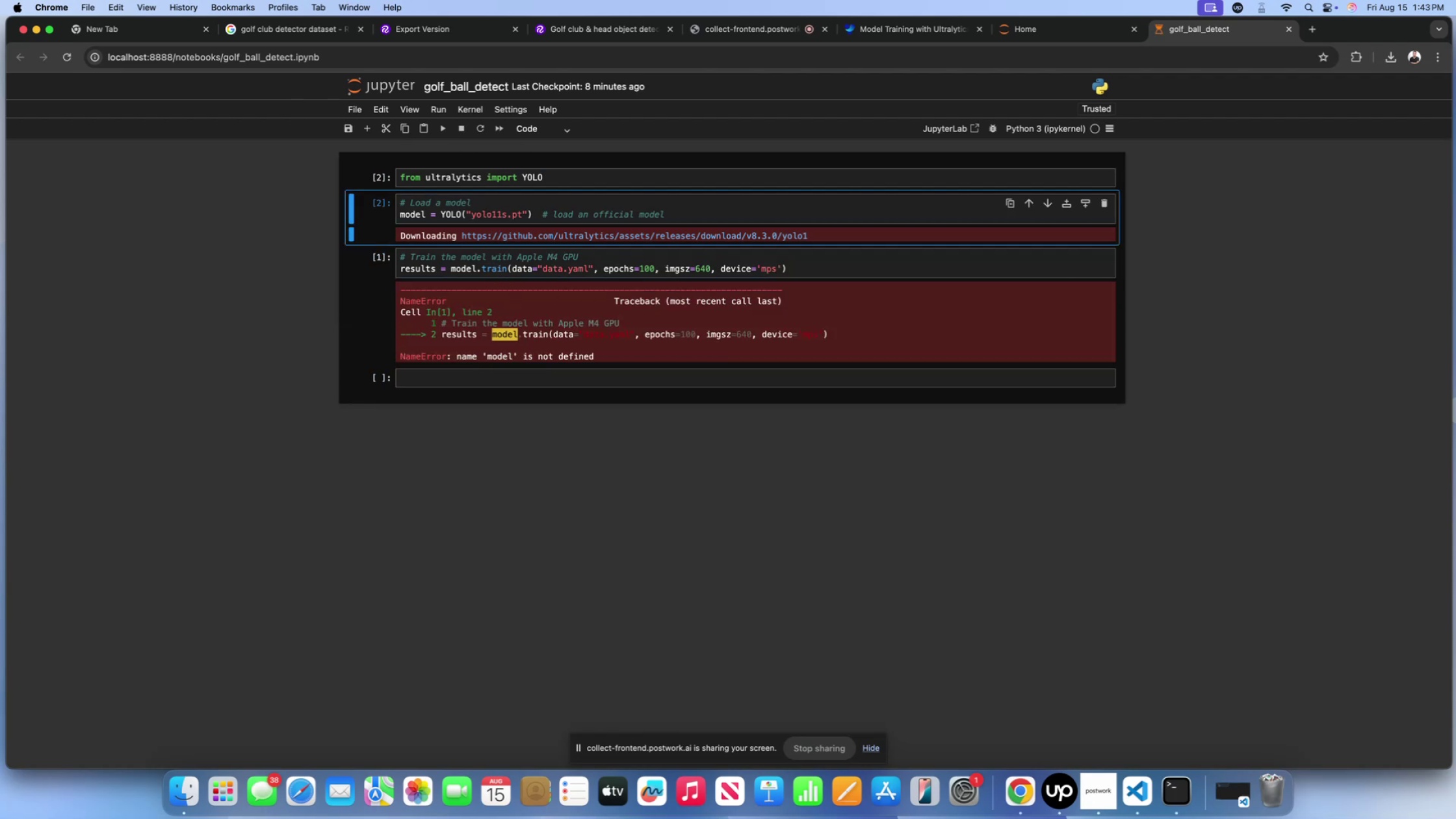 
key(Shift+ShiftLeft)
 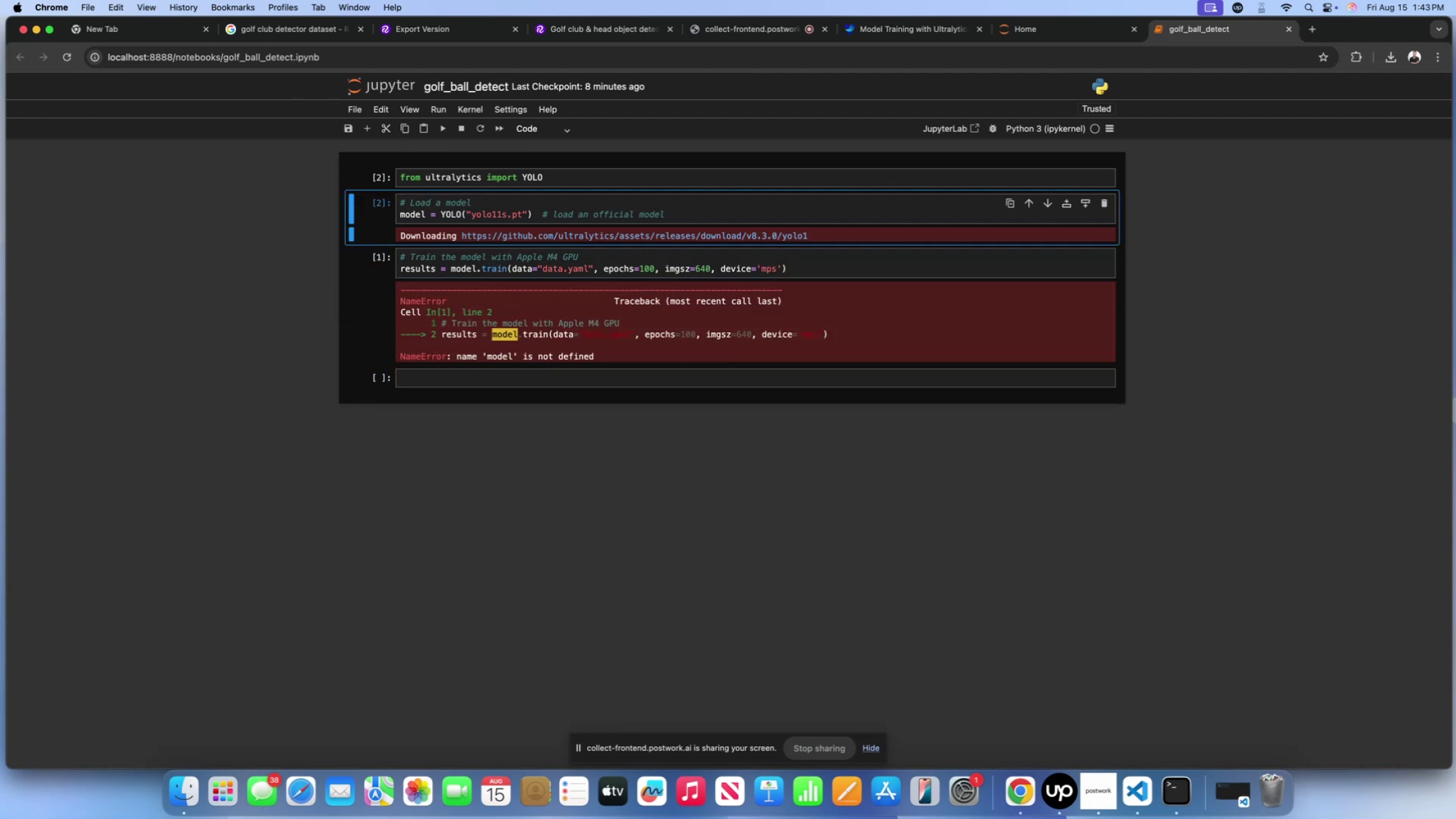 
key(Shift+Enter)
 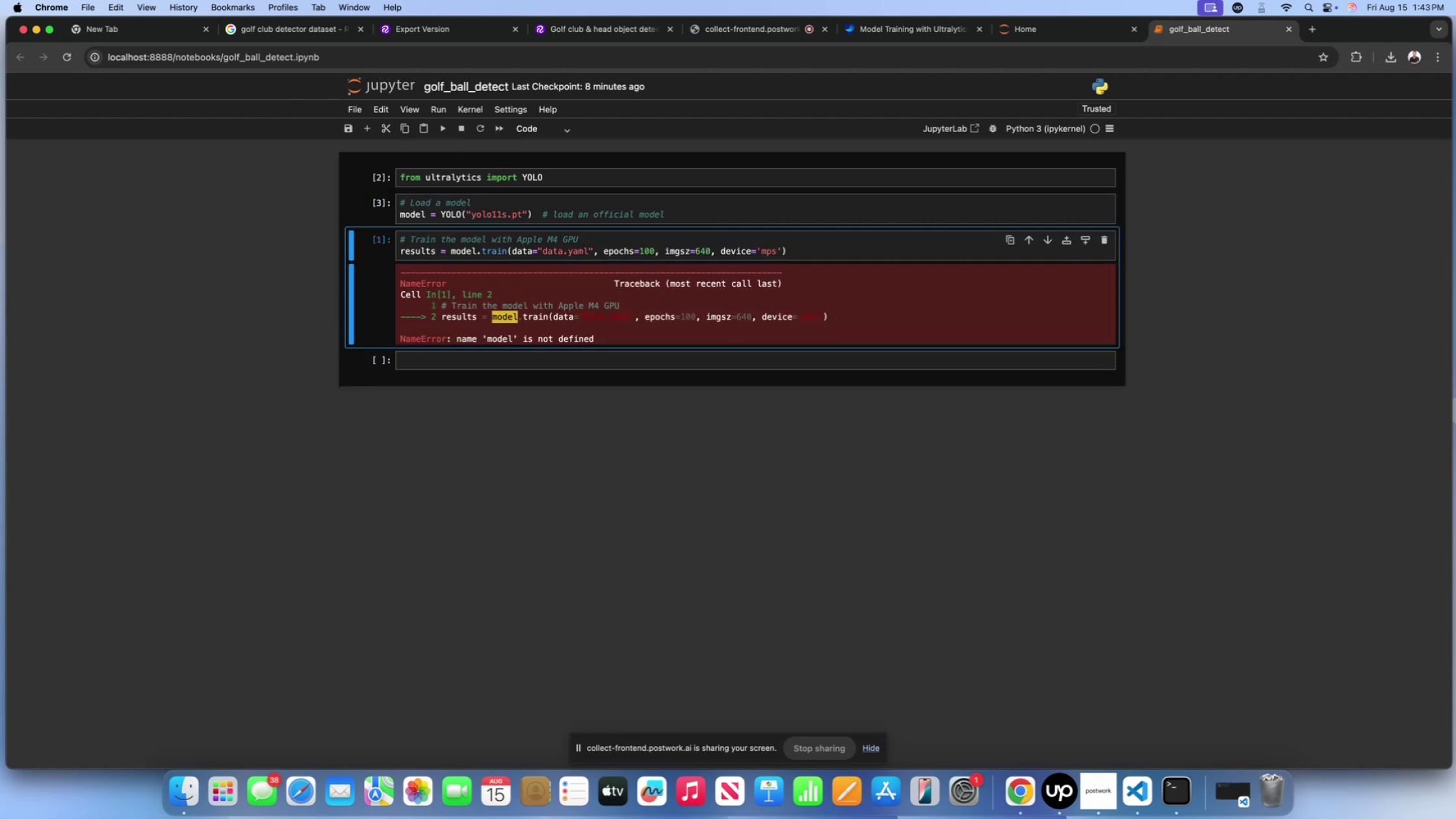 
key(Shift+ShiftLeft)
 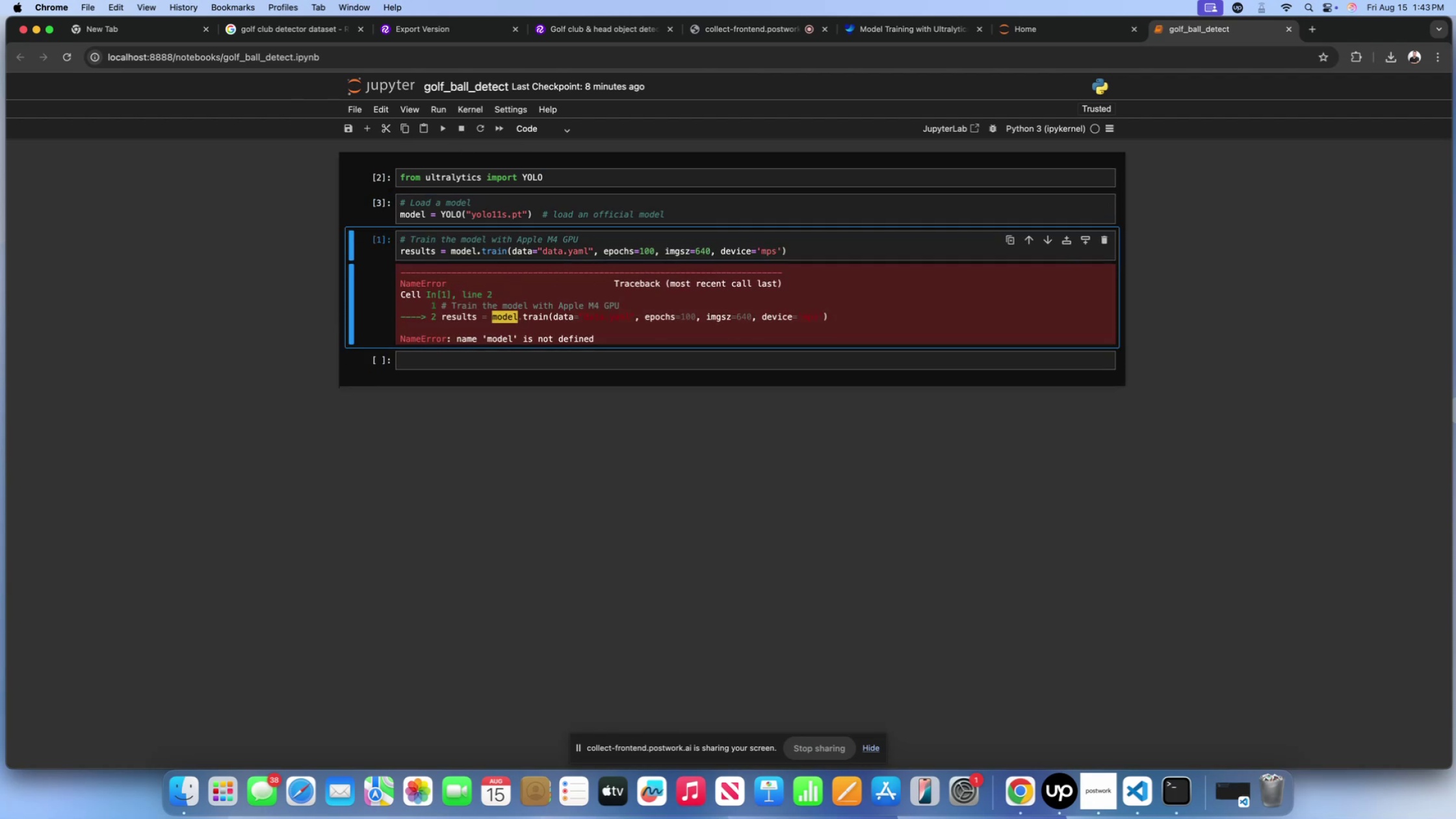 
key(Shift+Enter)
 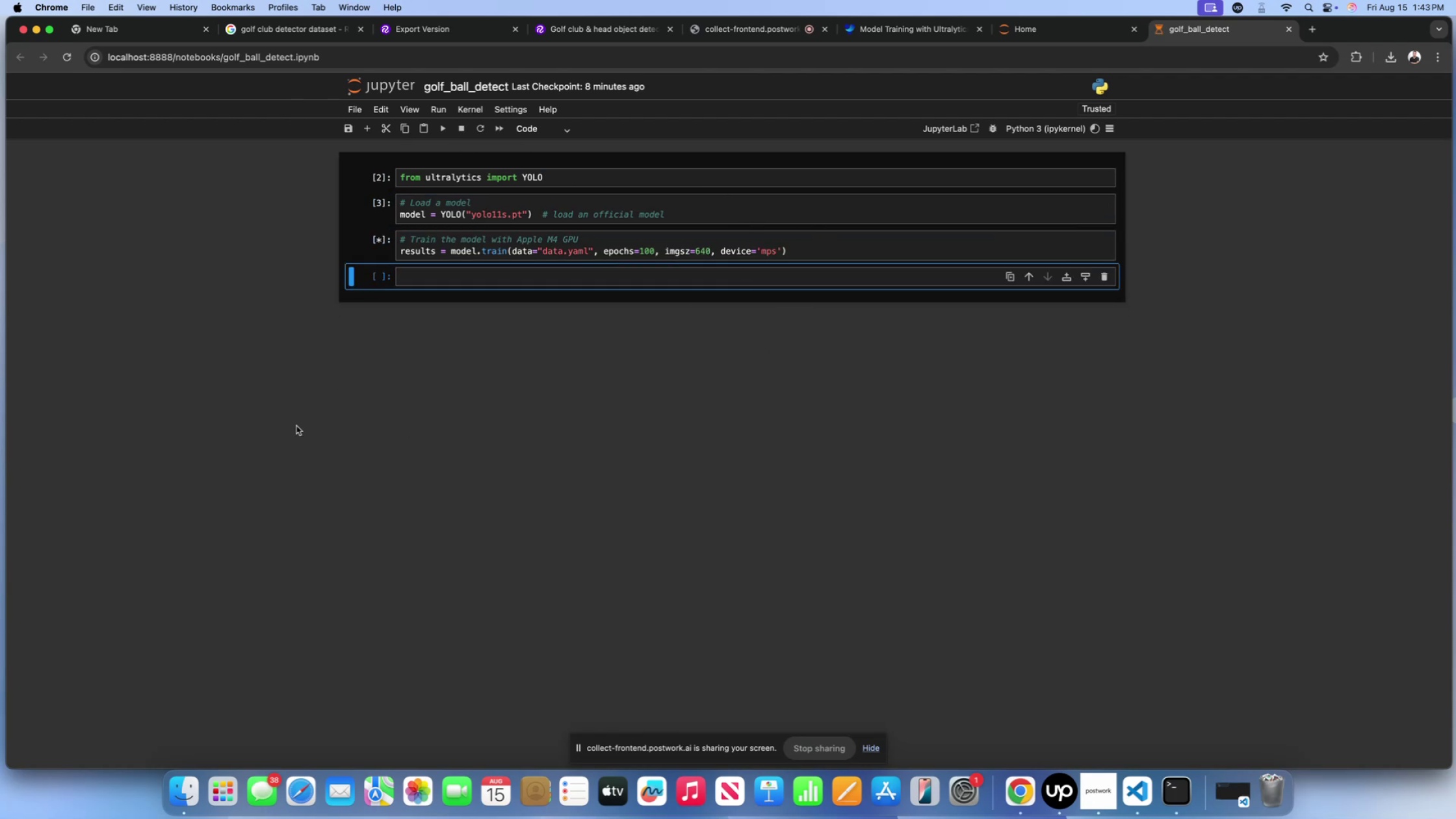 
scroll: coordinate [186, 372], scroll_direction: down, amount: 1.0
 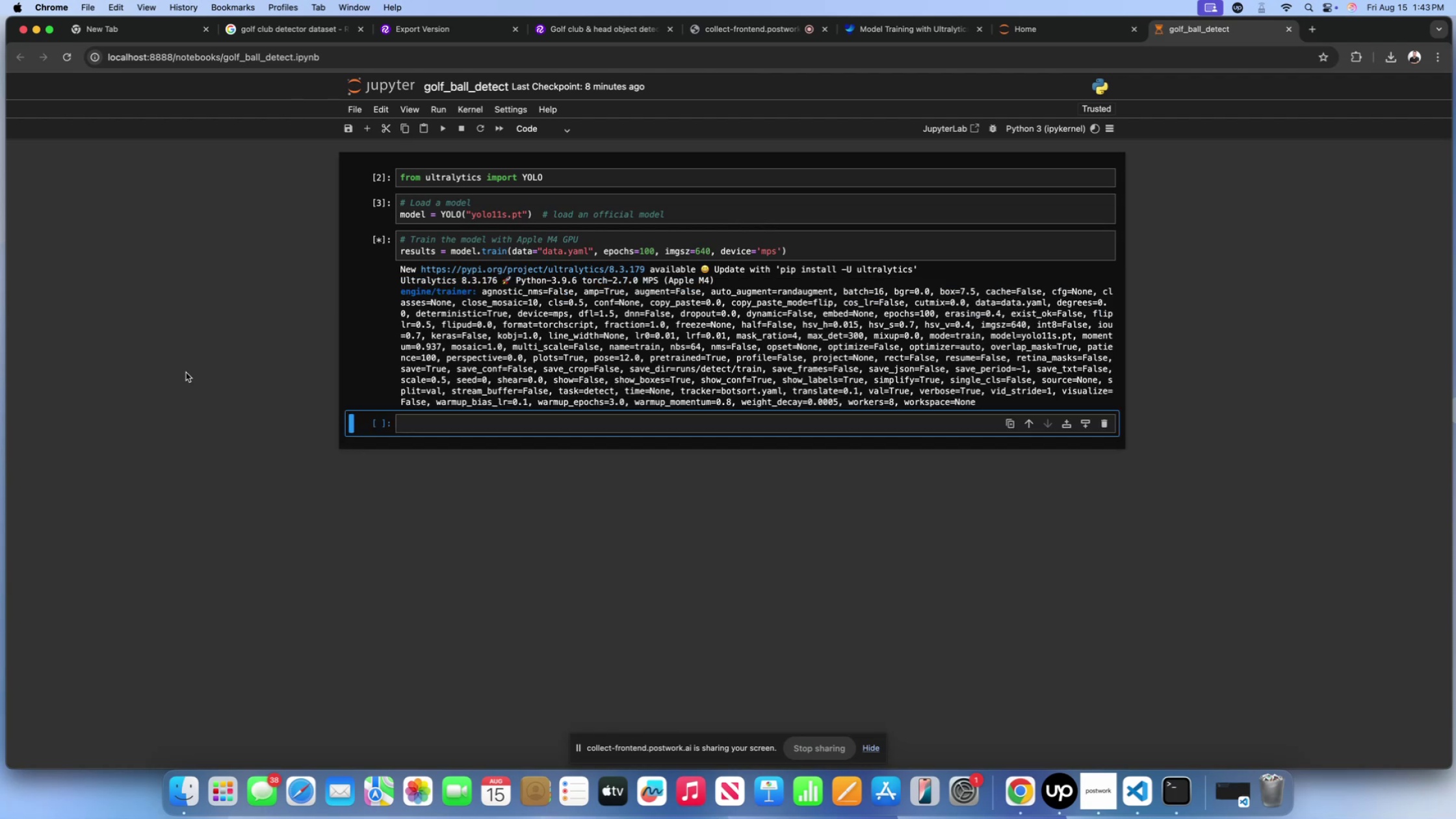 
wait(8.2)
 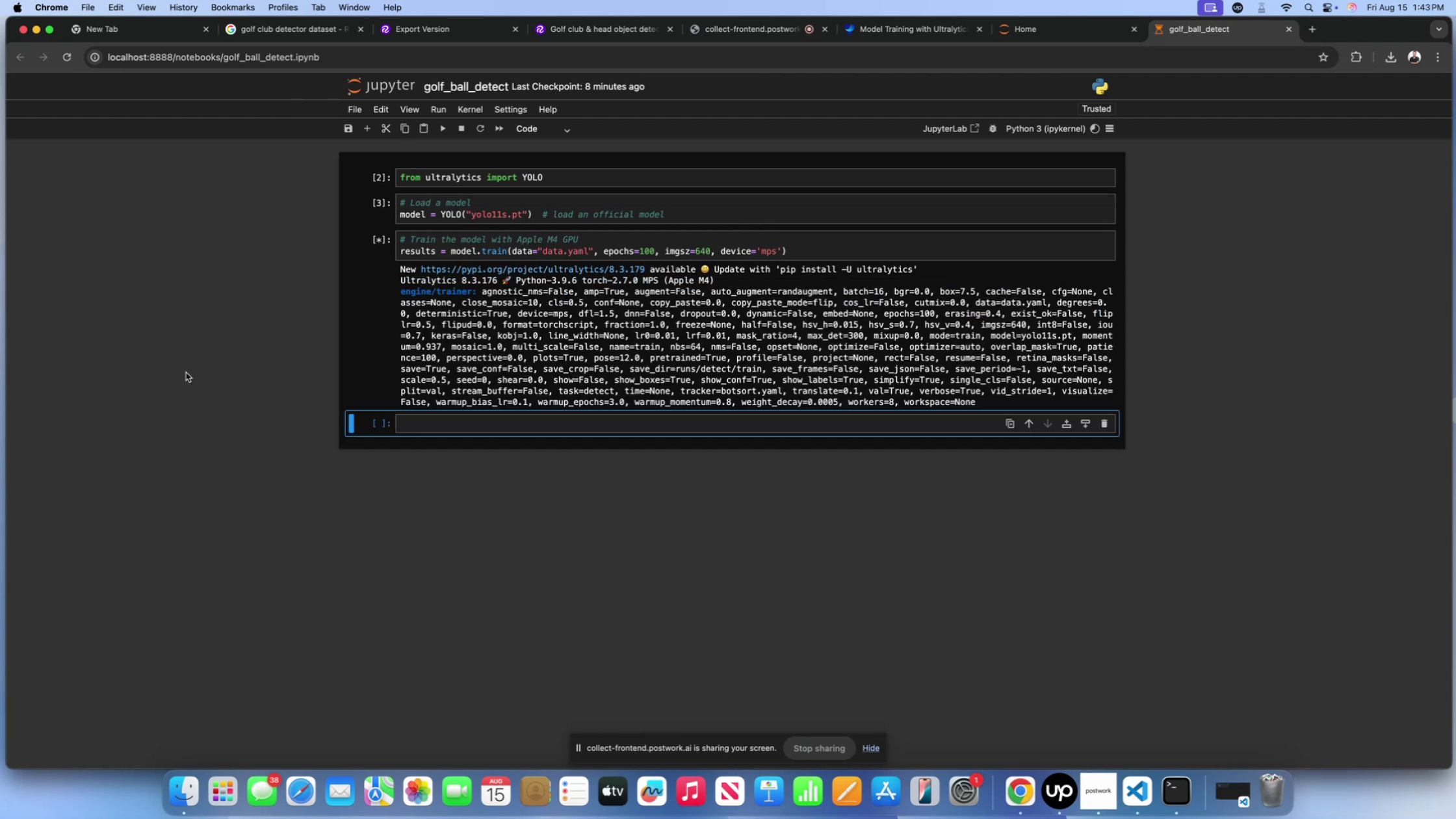 
scroll: coordinate [256, 426], scroll_direction: down, amount: 54.0
 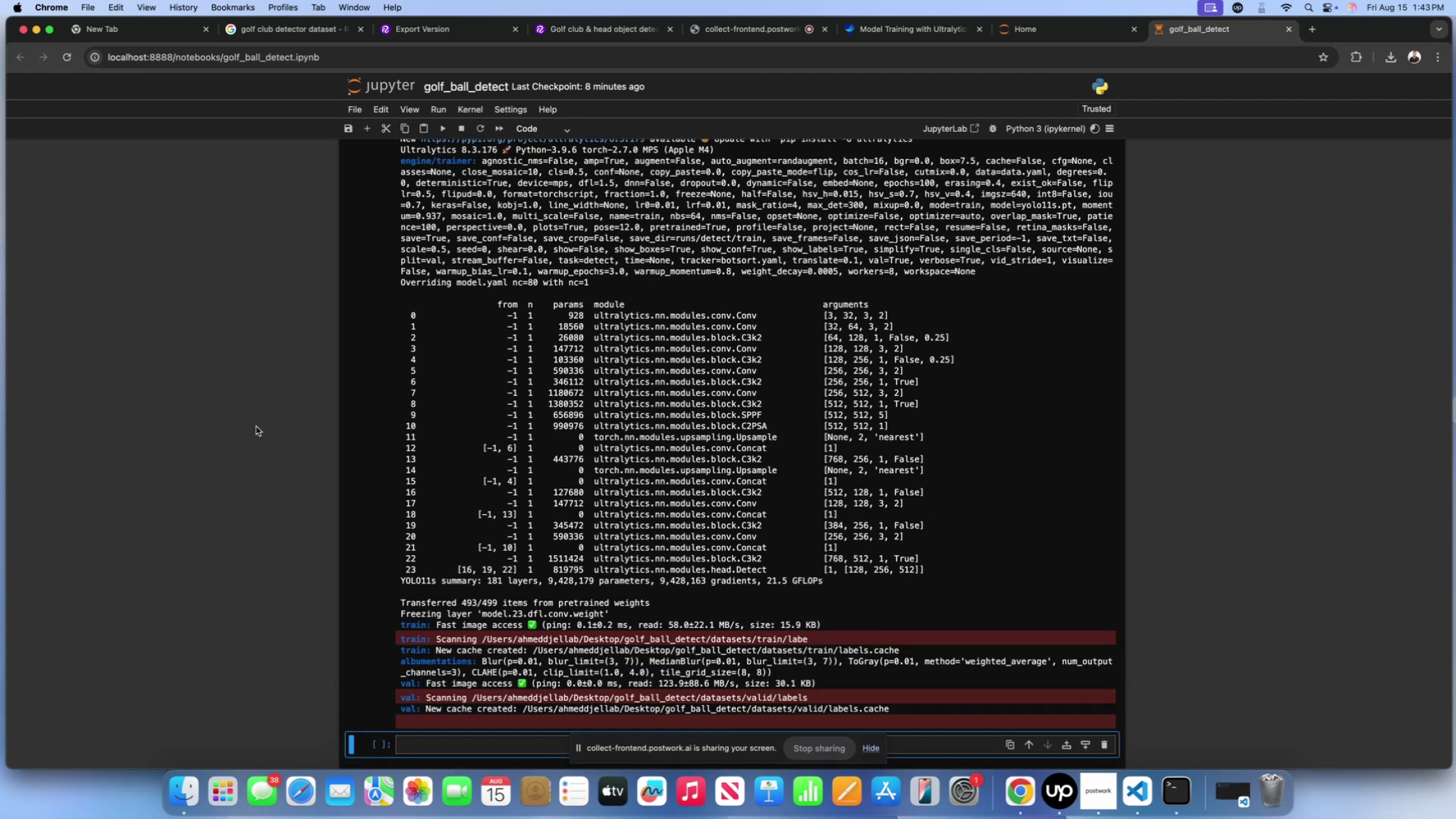 
wait(6.24)
 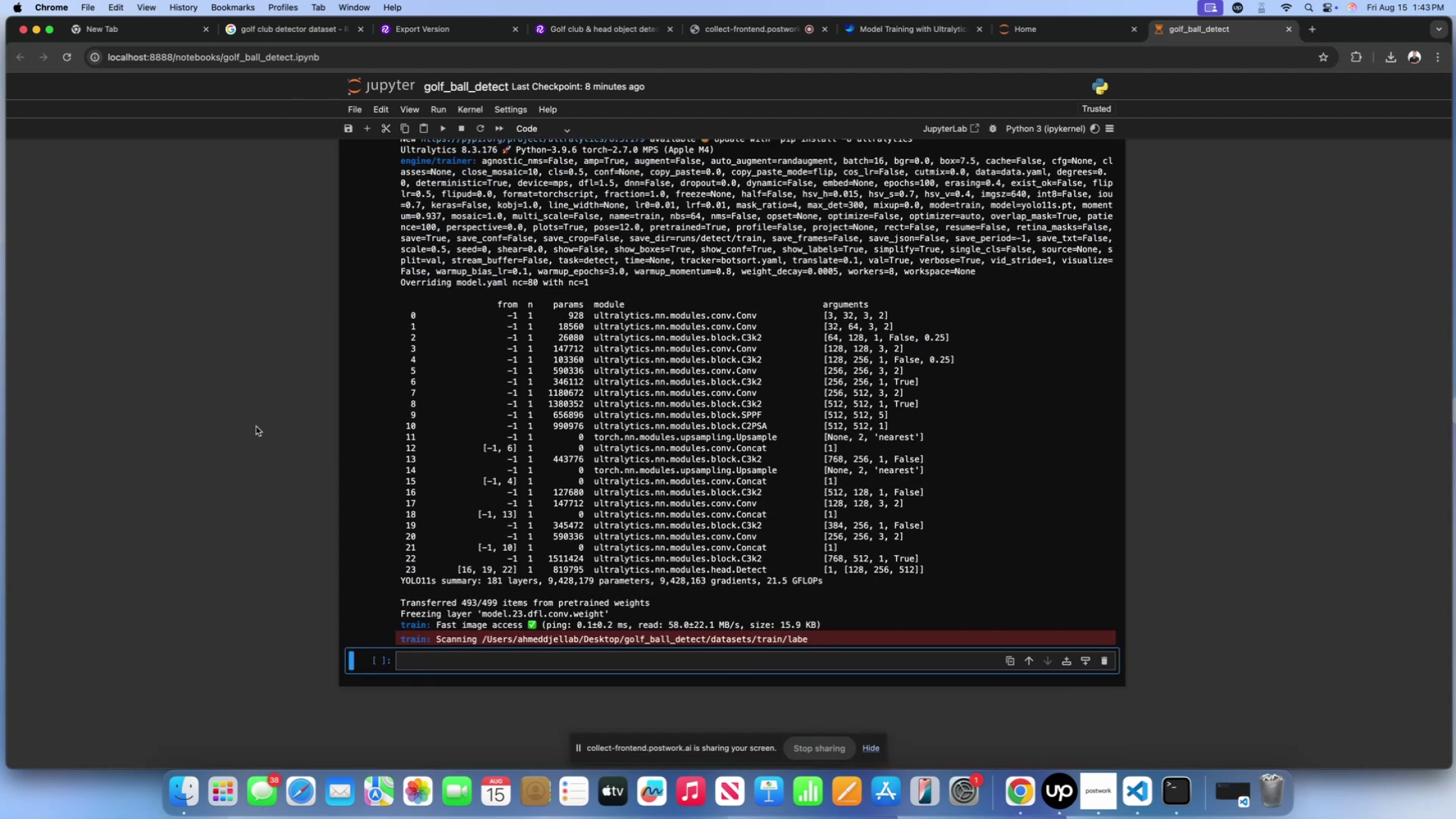 
scroll: coordinate [280, 480], scroll_direction: down, amount: 37.0
 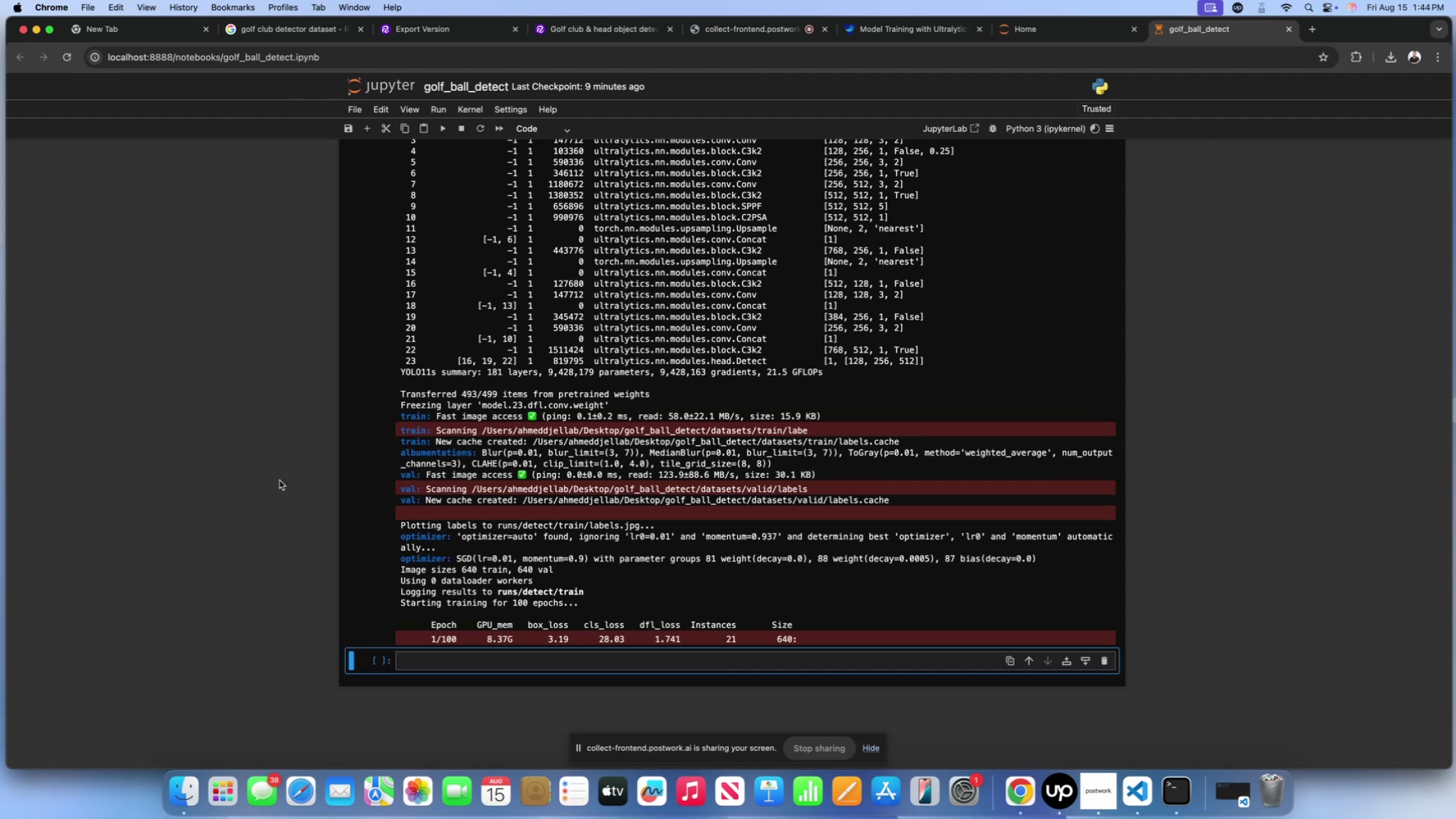 
wait(46.13)
 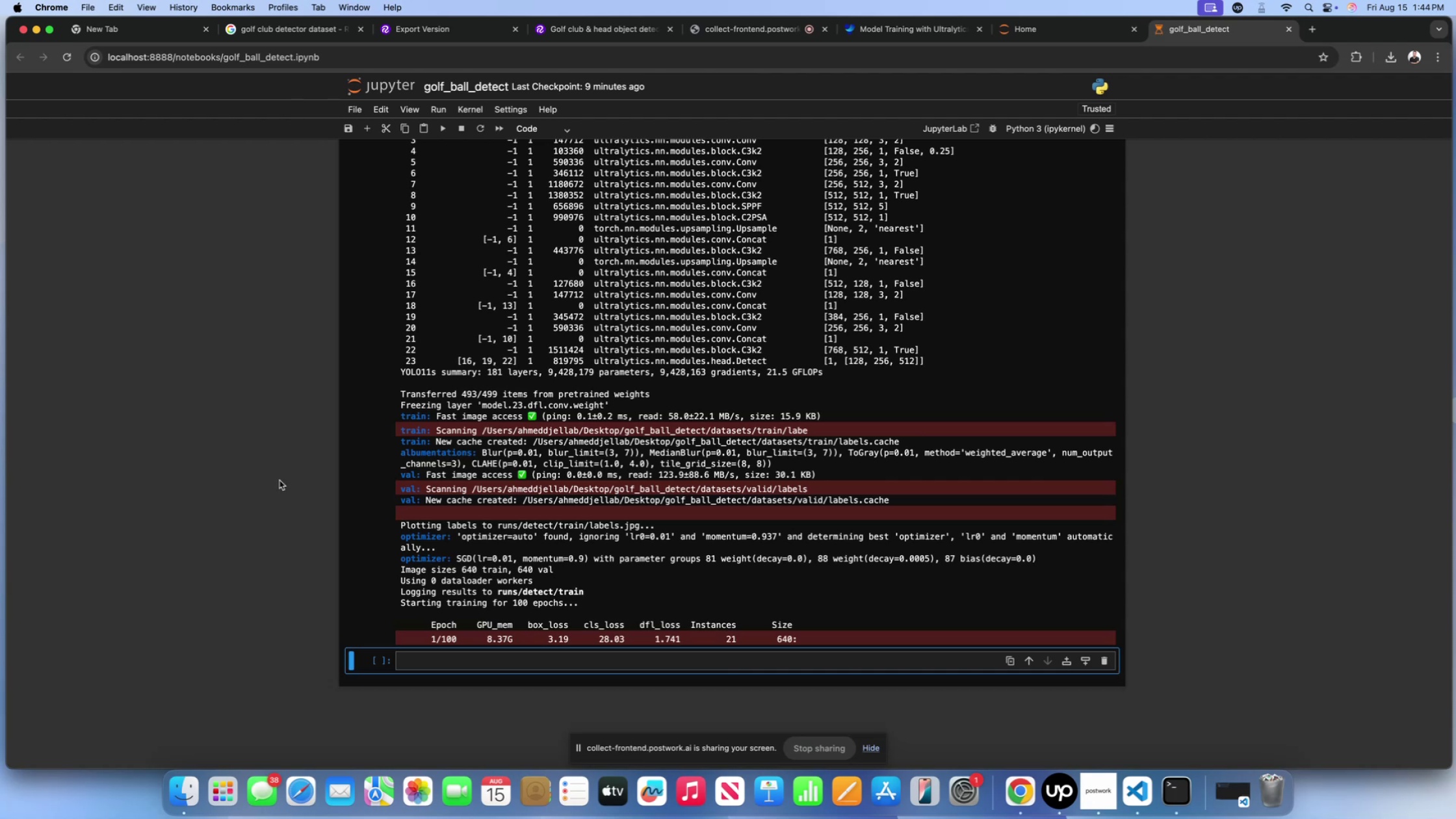 
left_click([598, 580])
 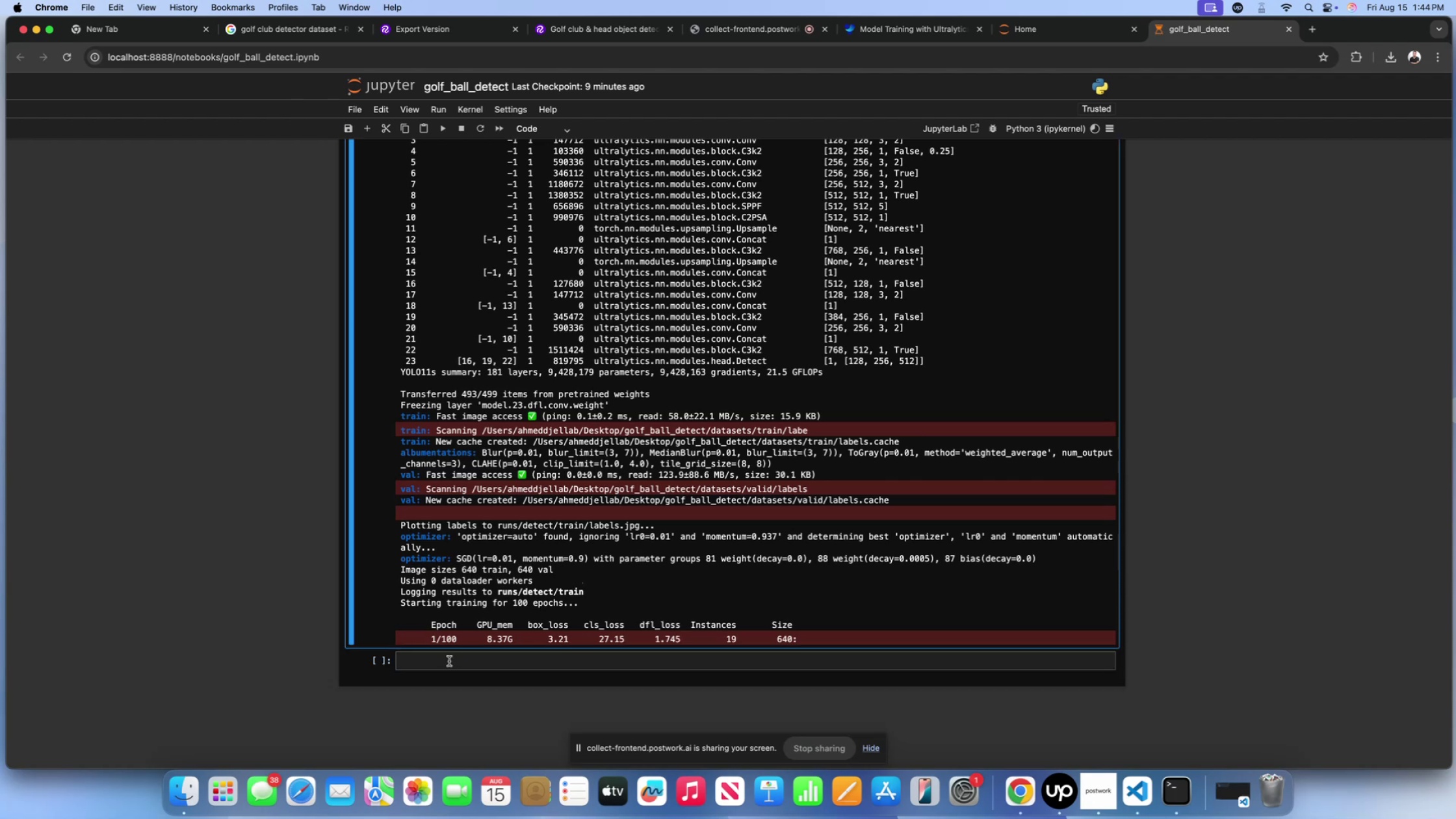 
double_click([464, 624])
 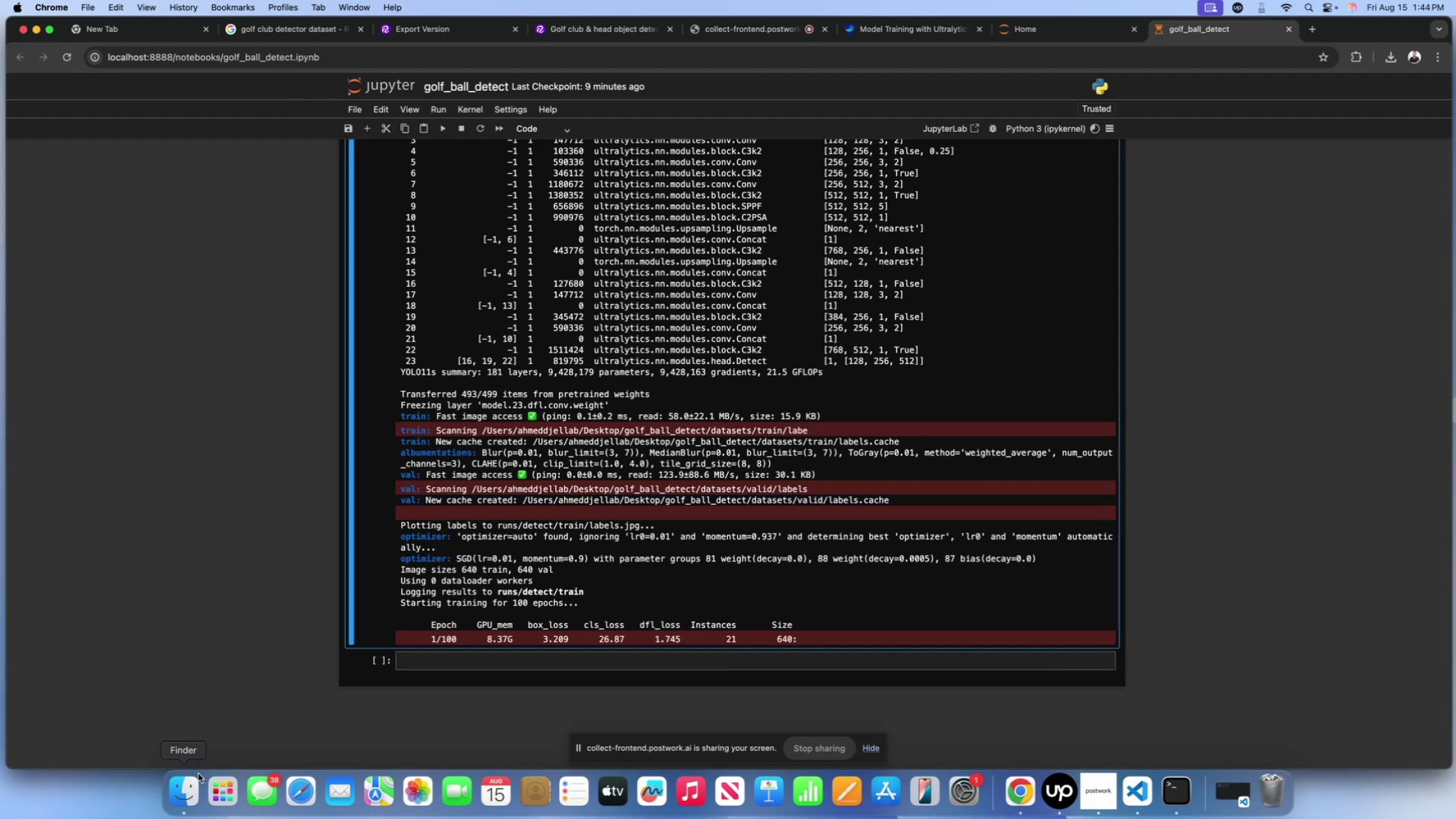 
left_click([196, 780])
 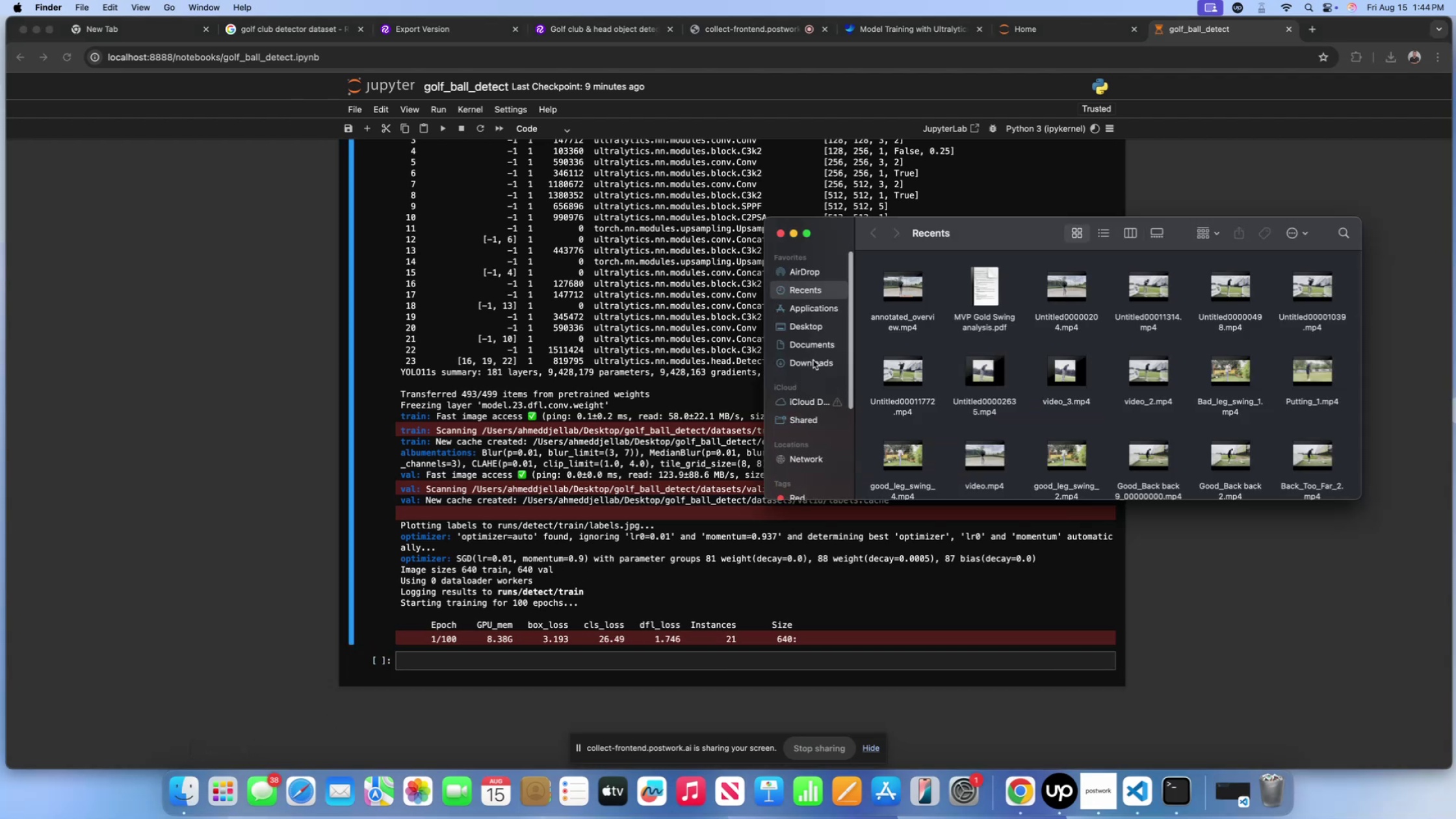 
left_click([811, 328])
 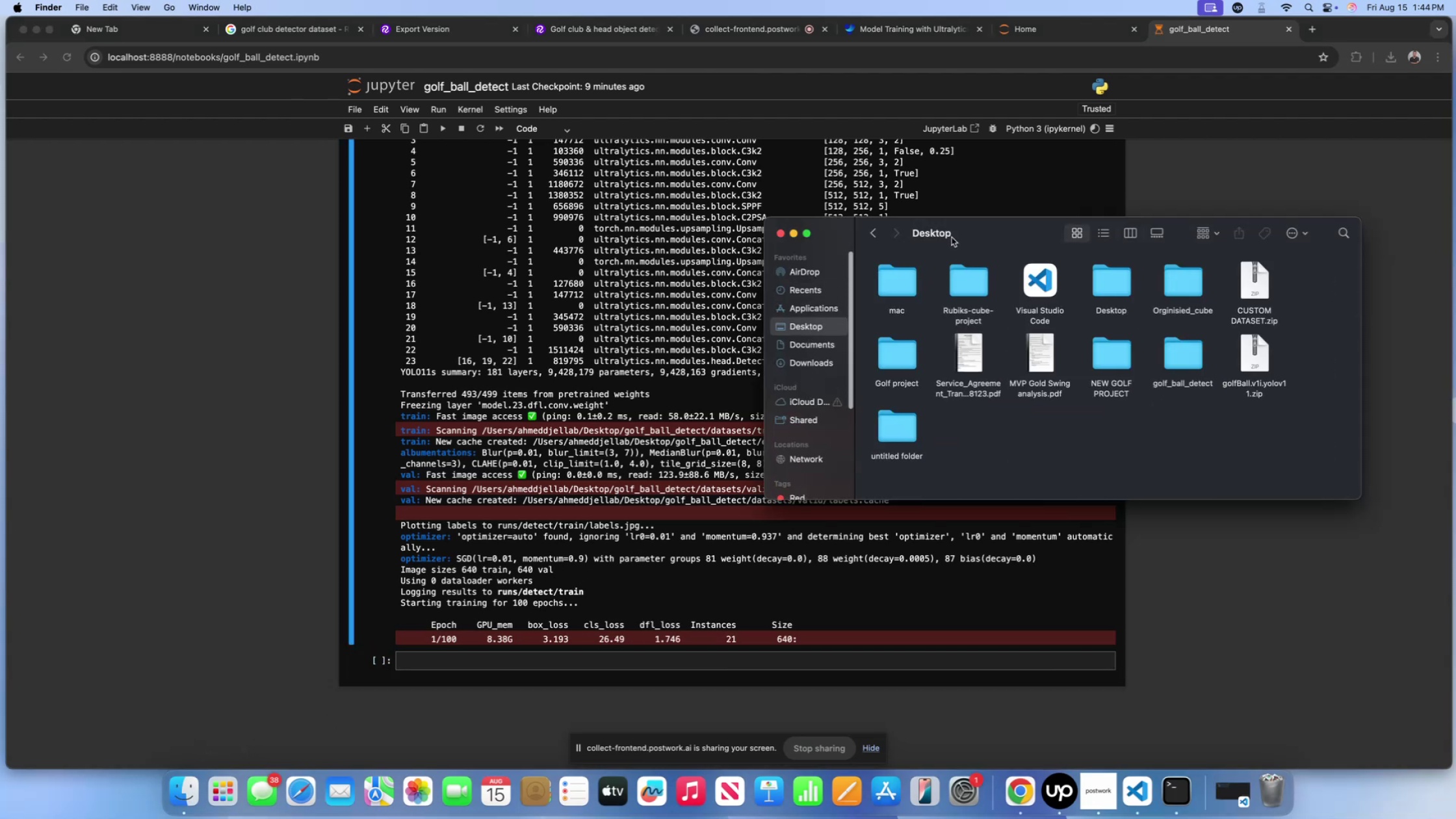 
left_click_drag(start_coordinate=[966, 224], to_coordinate=[1076, 211])
 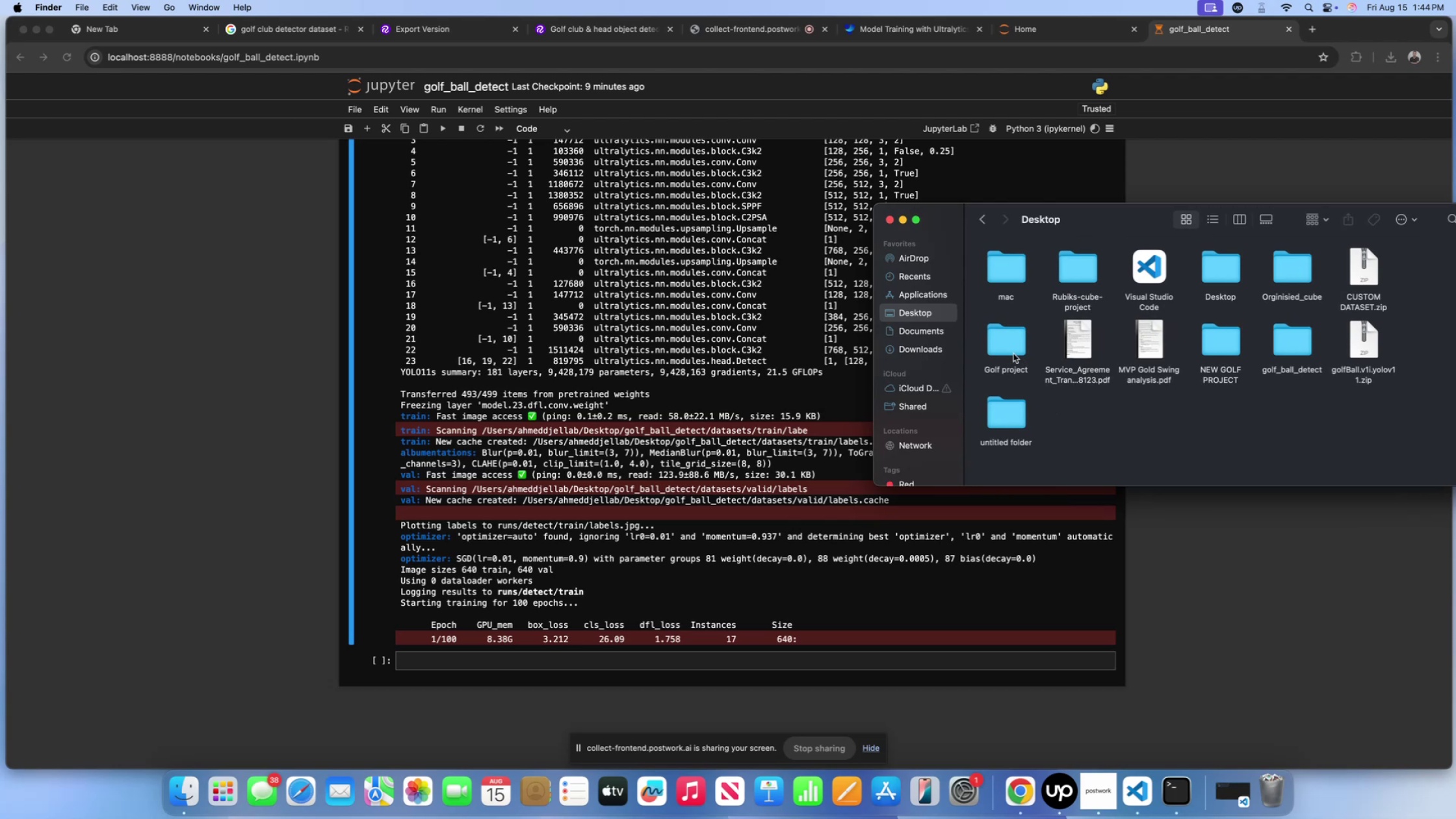 
double_click([1290, 340])
 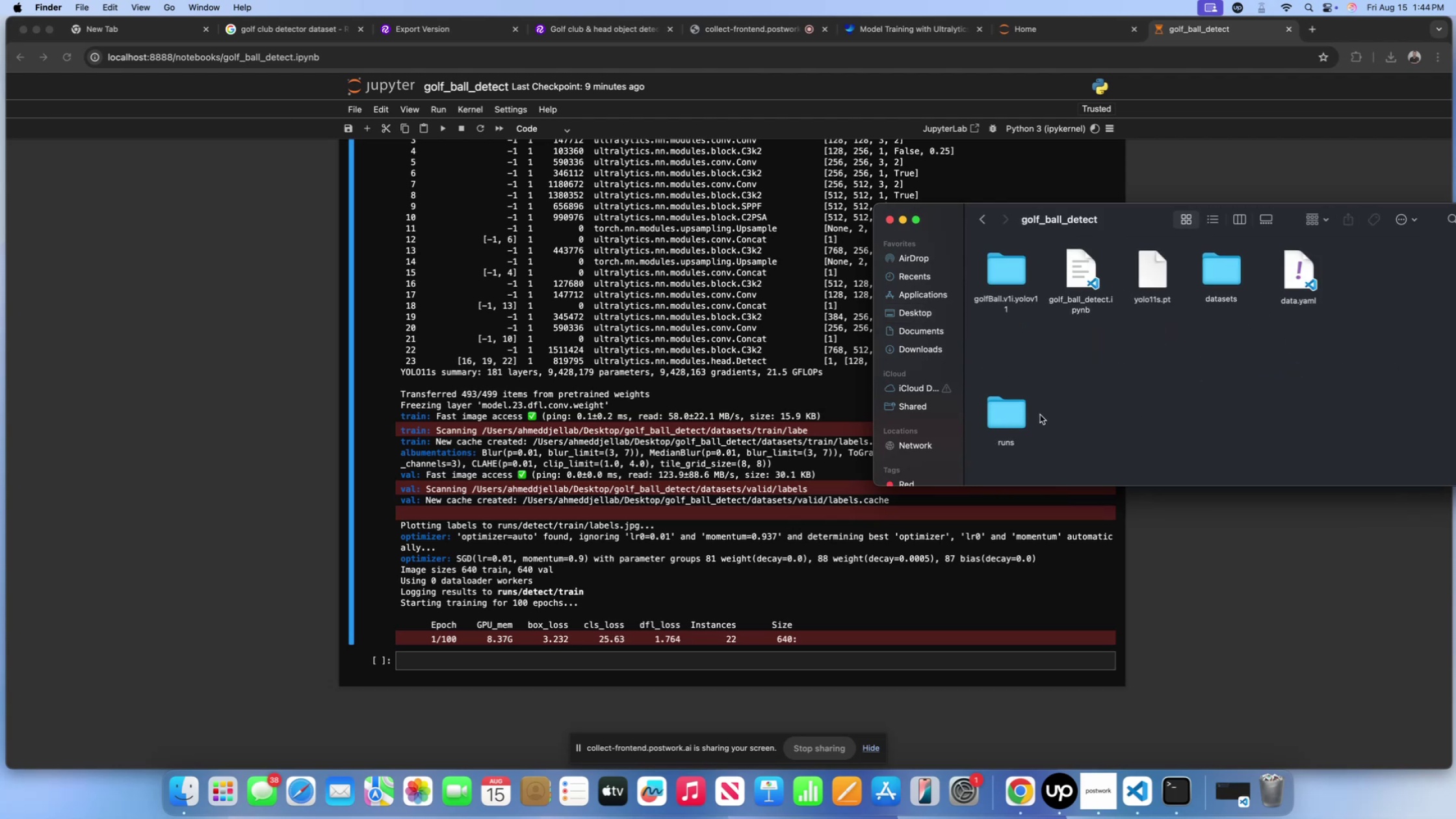 
left_click_drag(start_coordinate=[1018, 415], to_coordinate=[1017, 354])
 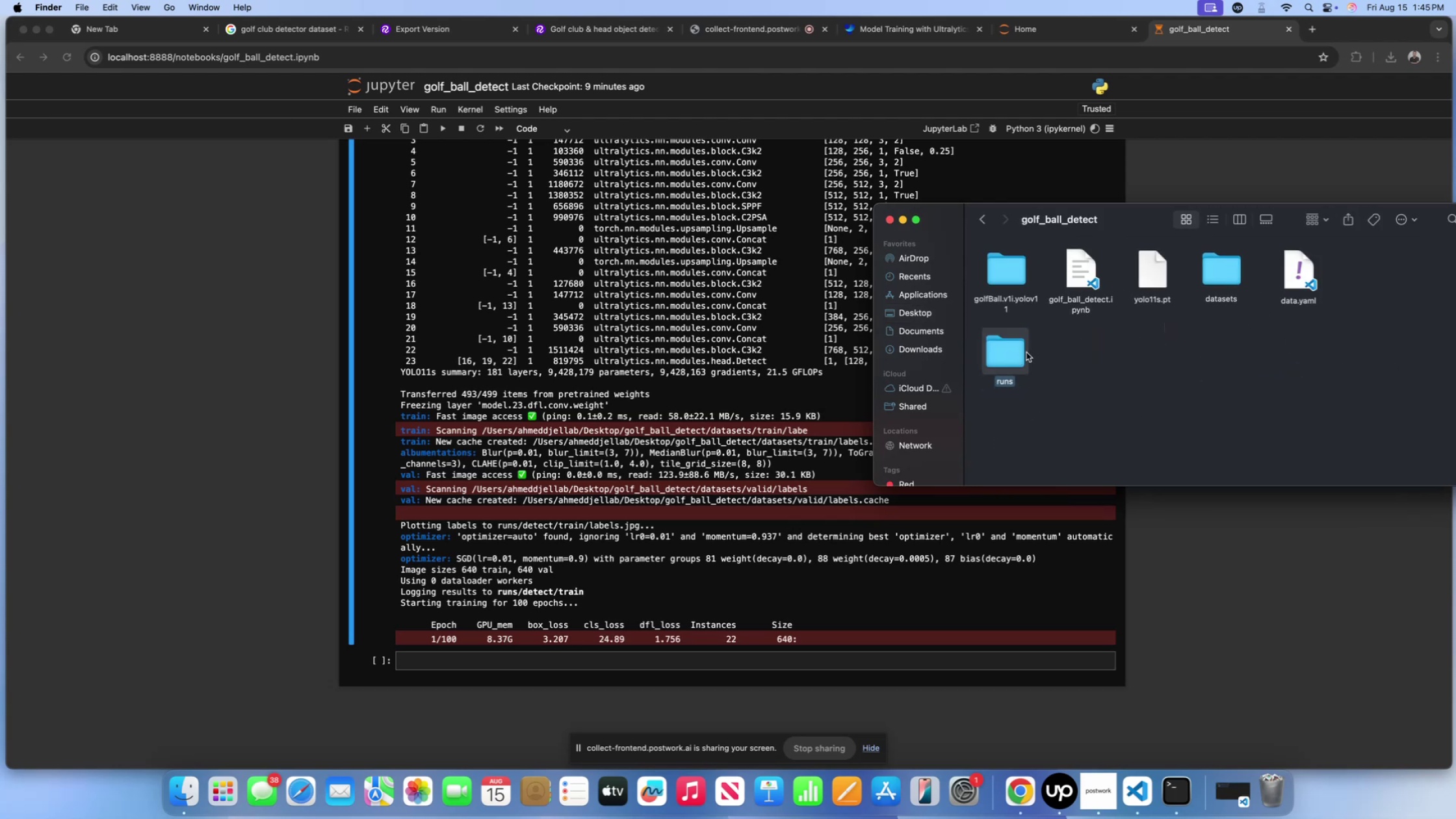 
double_click([1022, 353])
 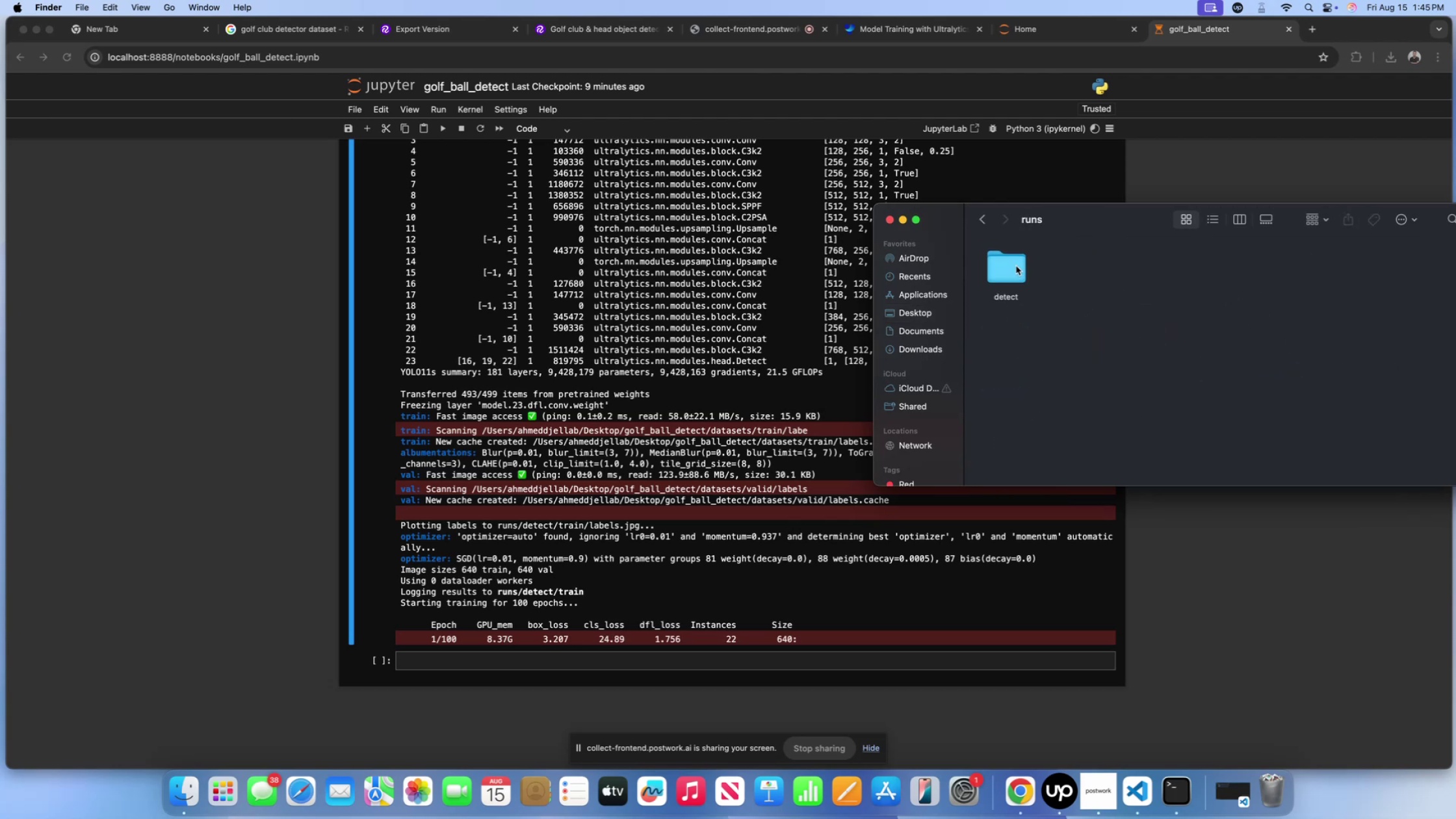 
double_click([1016, 266])
 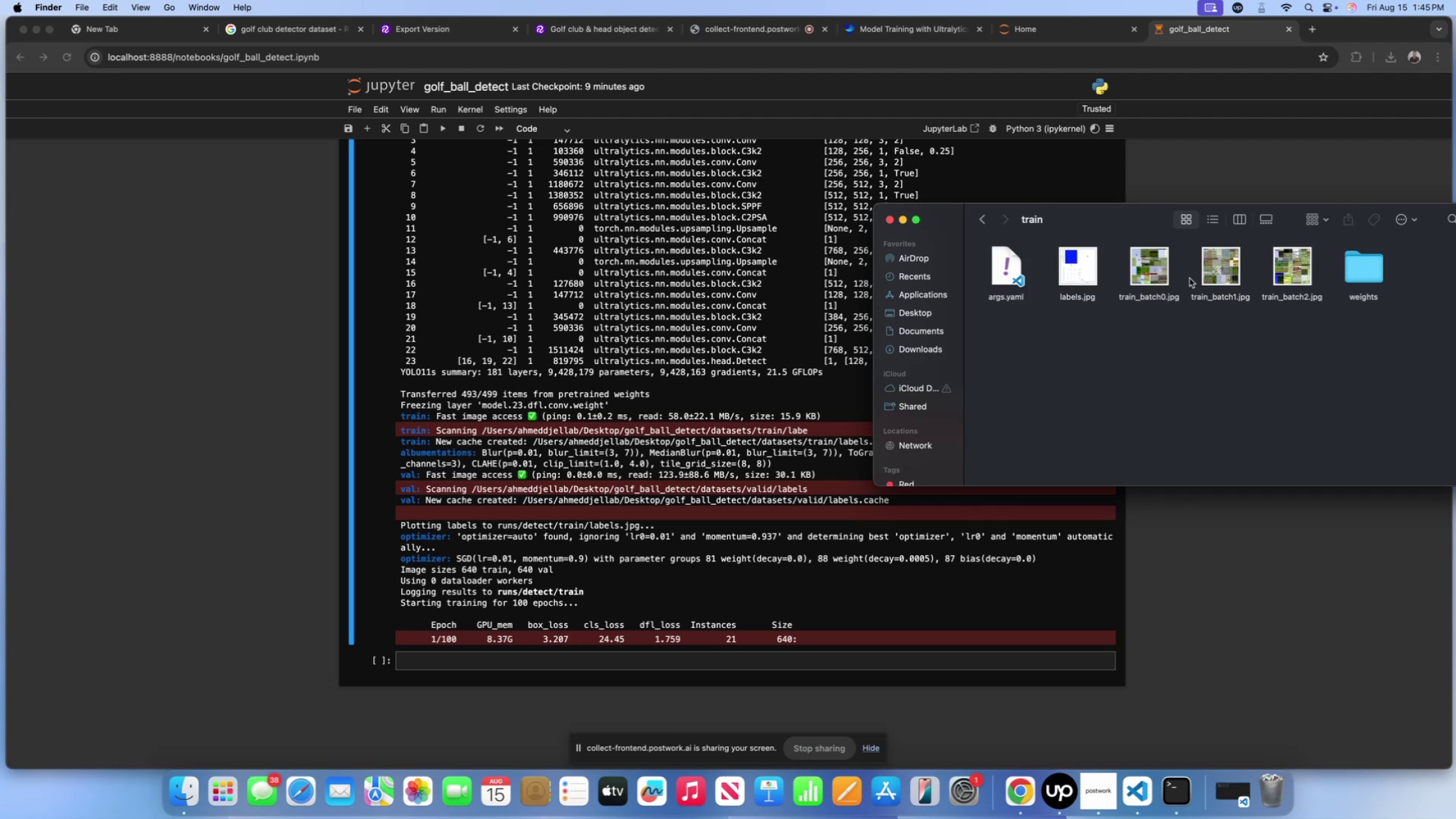 
left_click([1166, 275])
 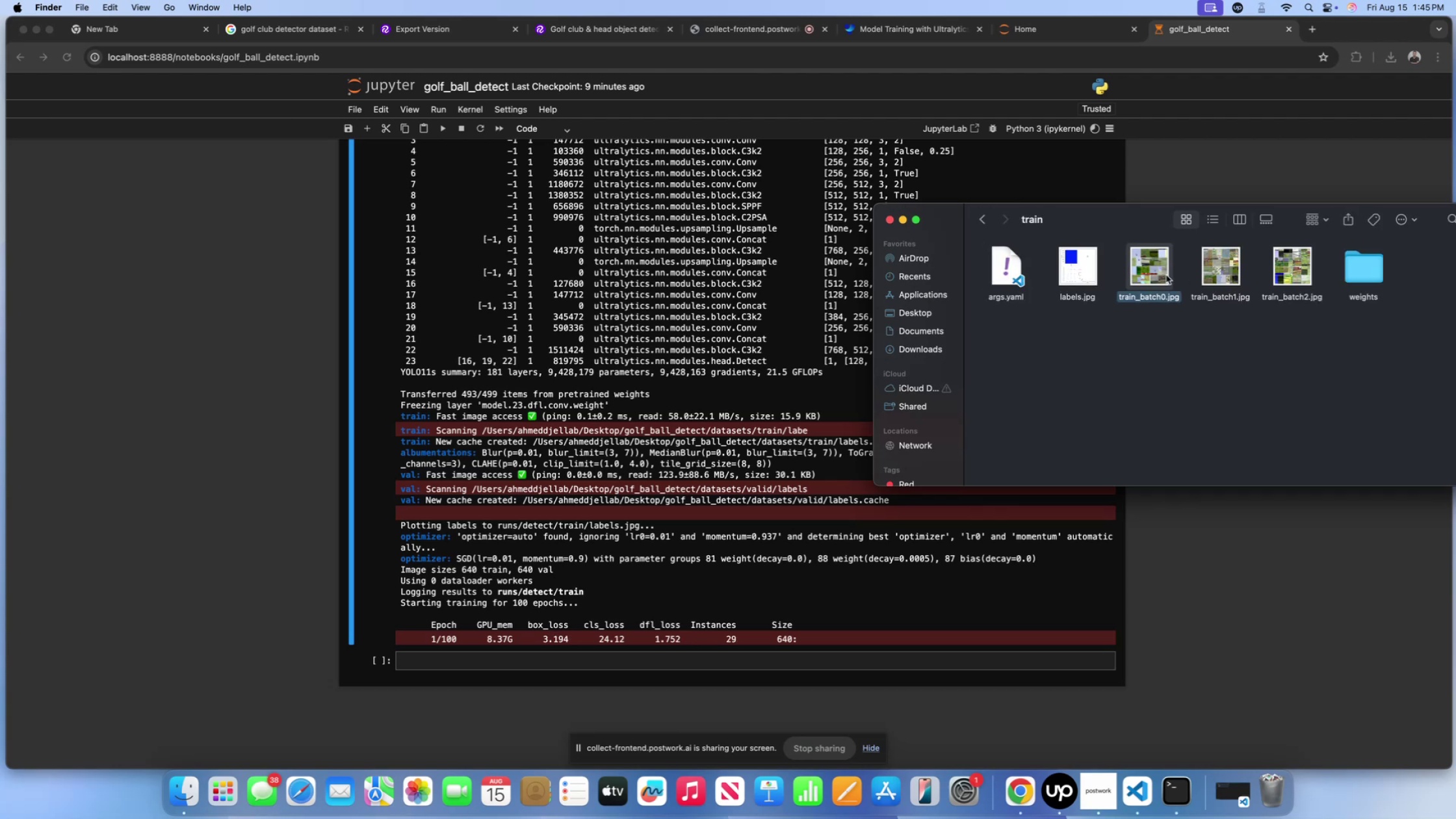 
key(Space)
 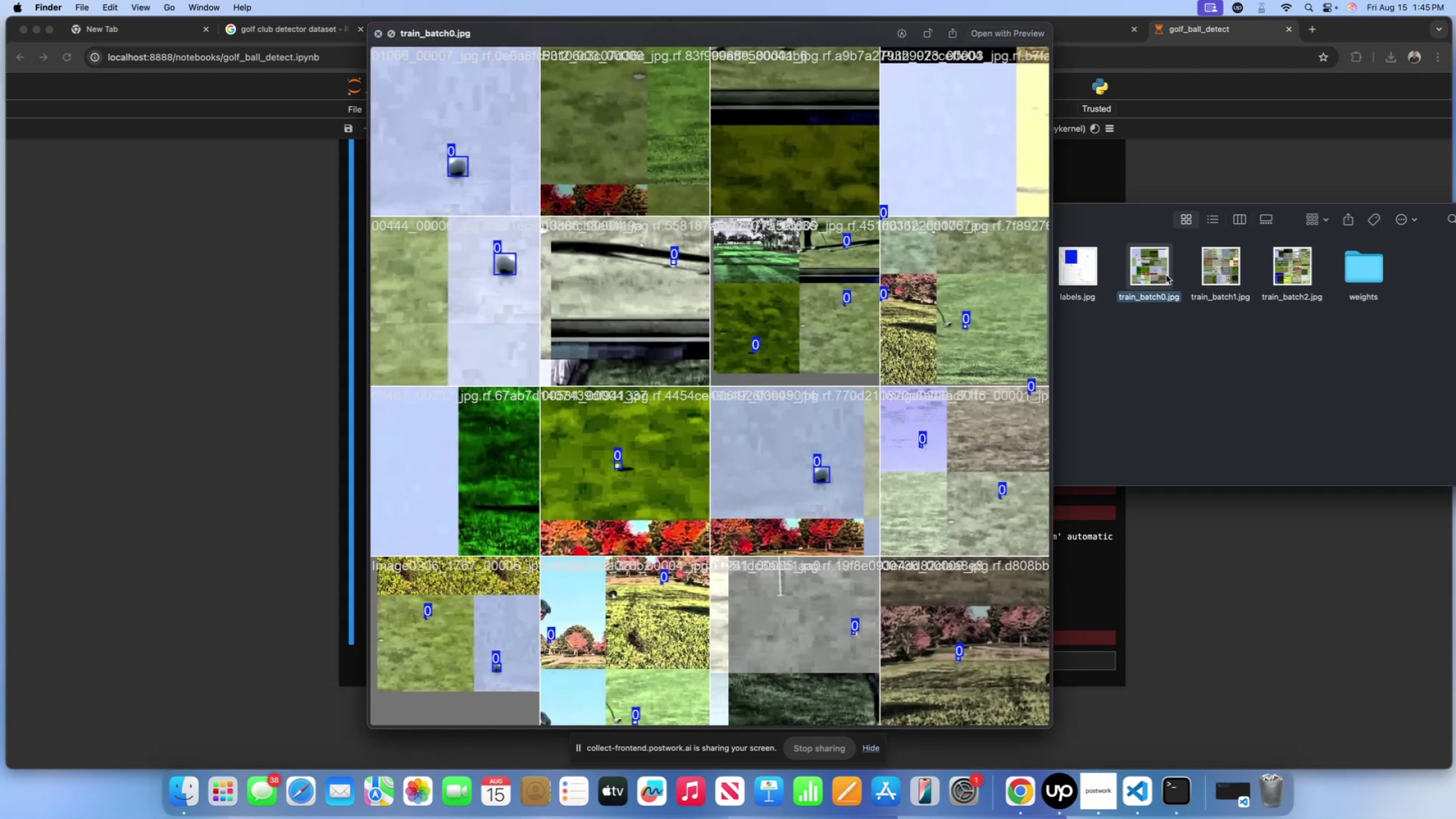 
key(ArrowRight)
 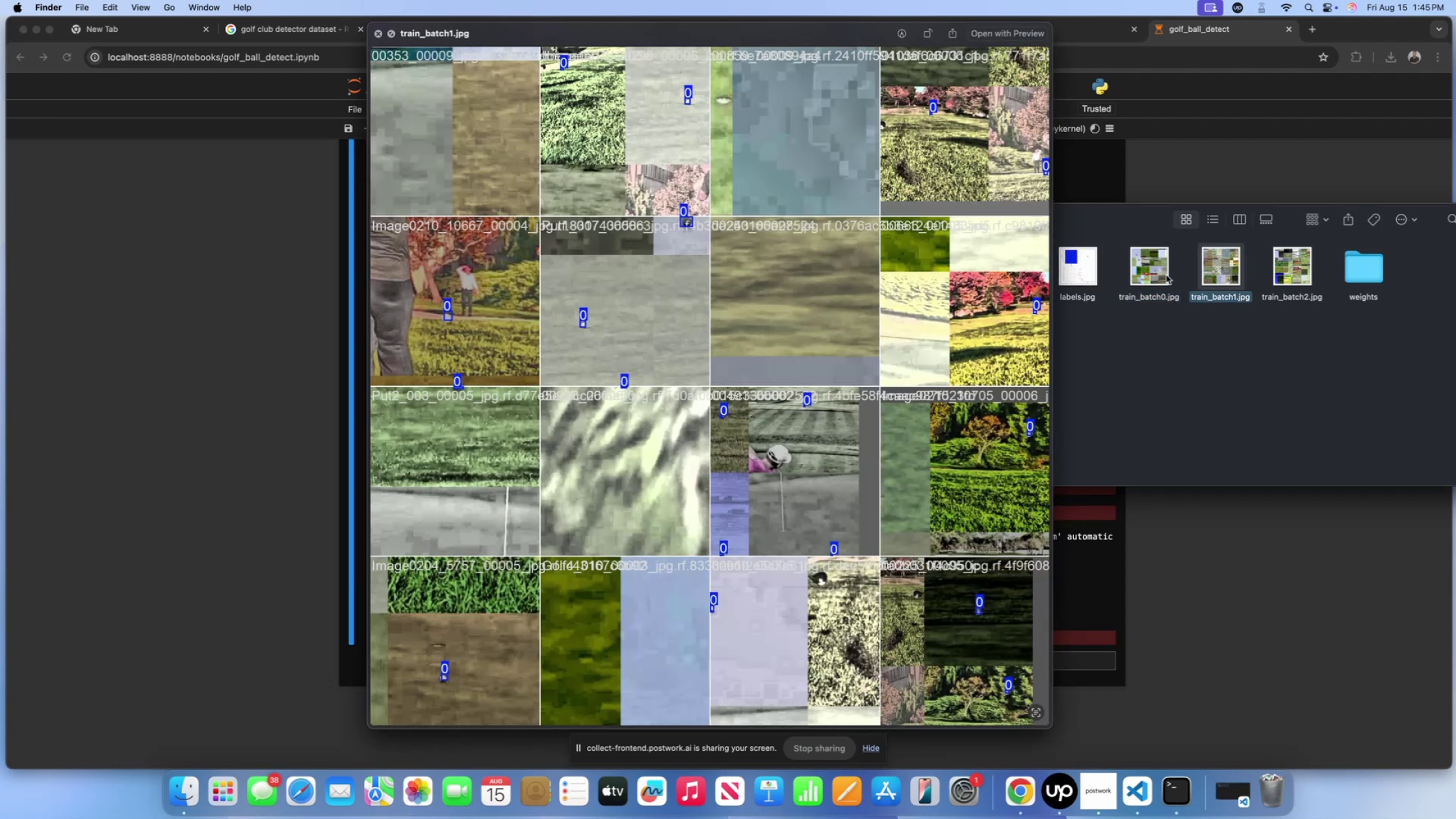 
key(ArrowRight)
 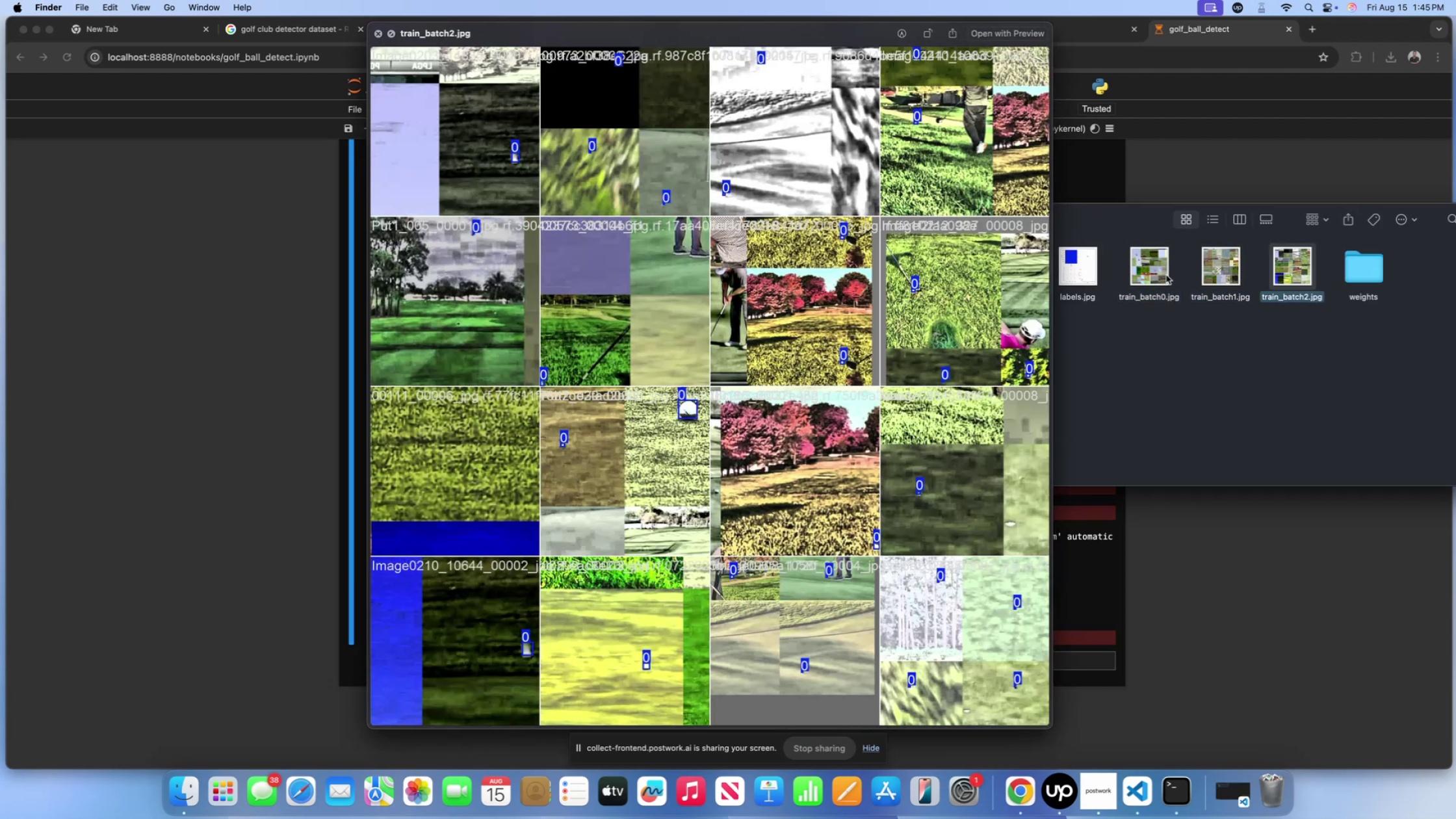 
key(ArrowLeft)
 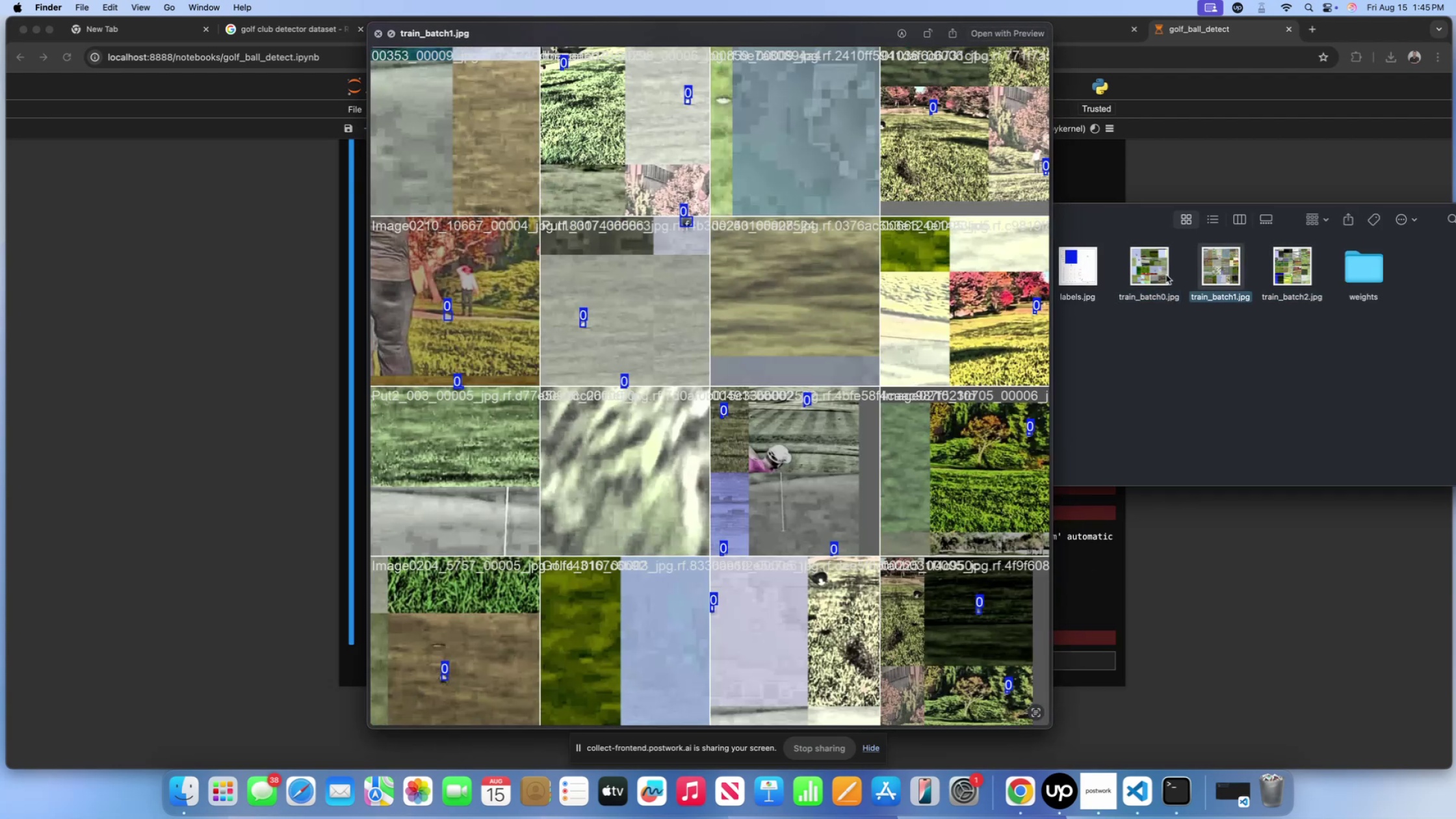 
key(ArrowLeft)
 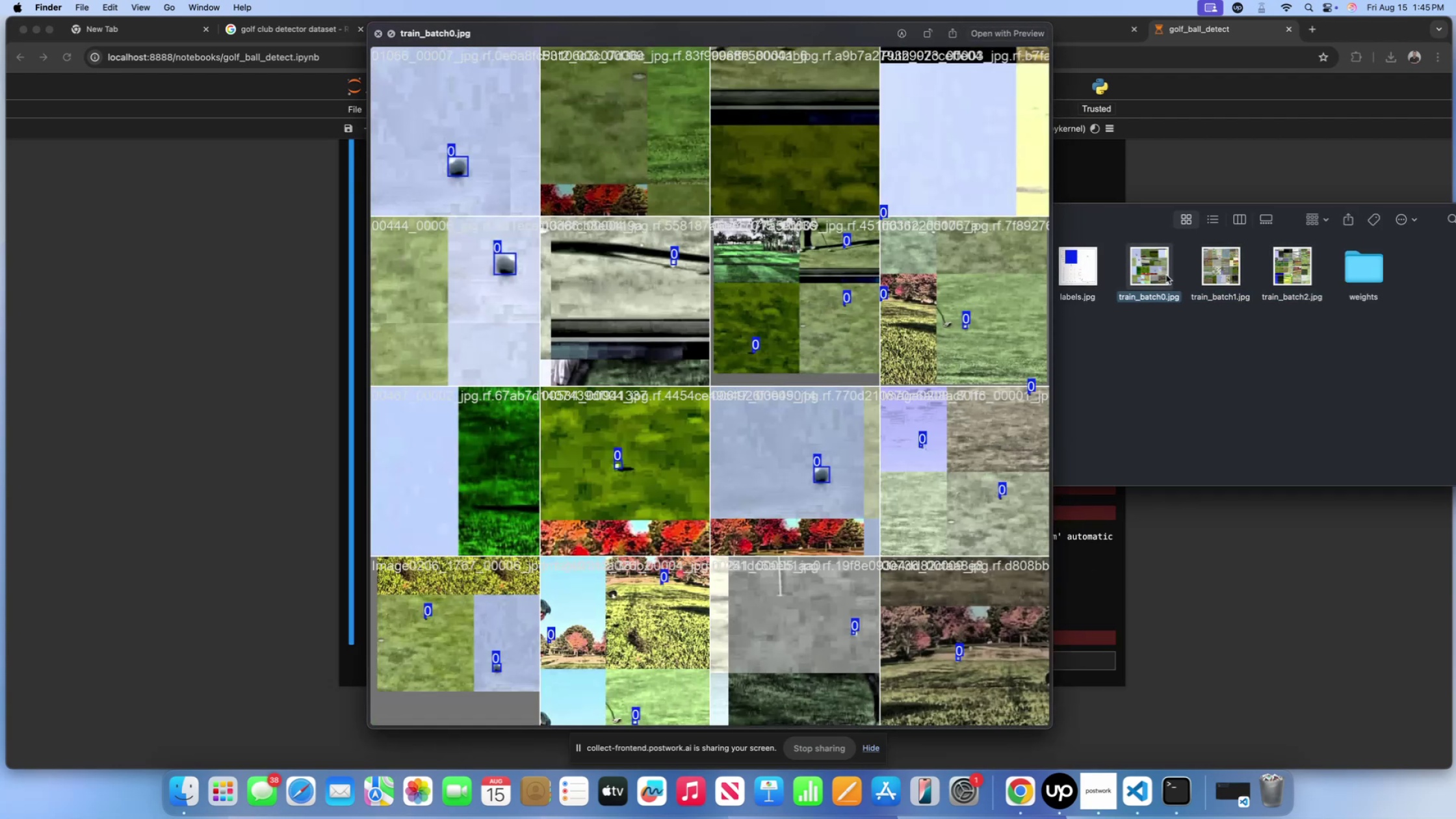 
key(ArrowRight)
 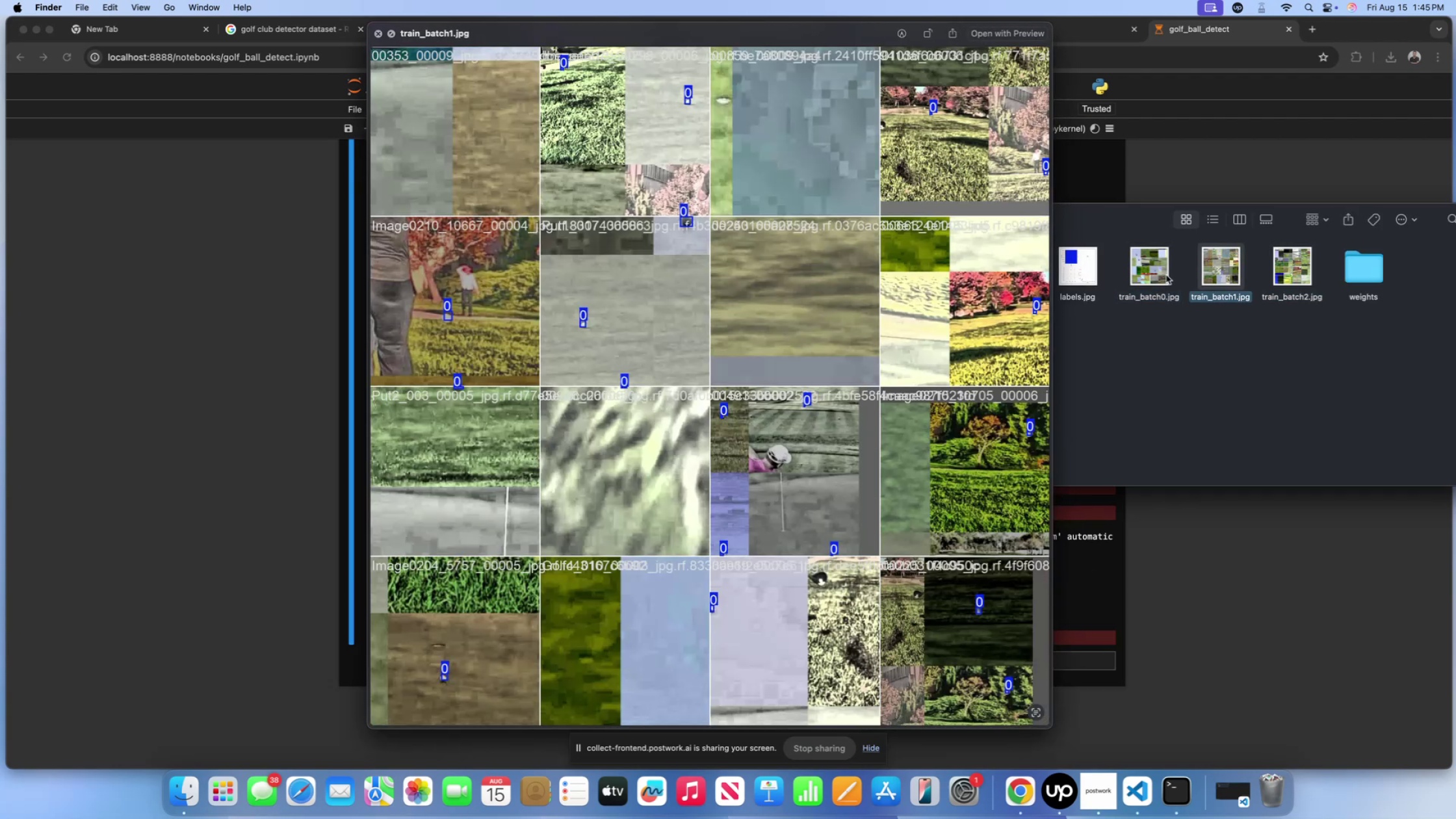 
key(ArrowRight)
 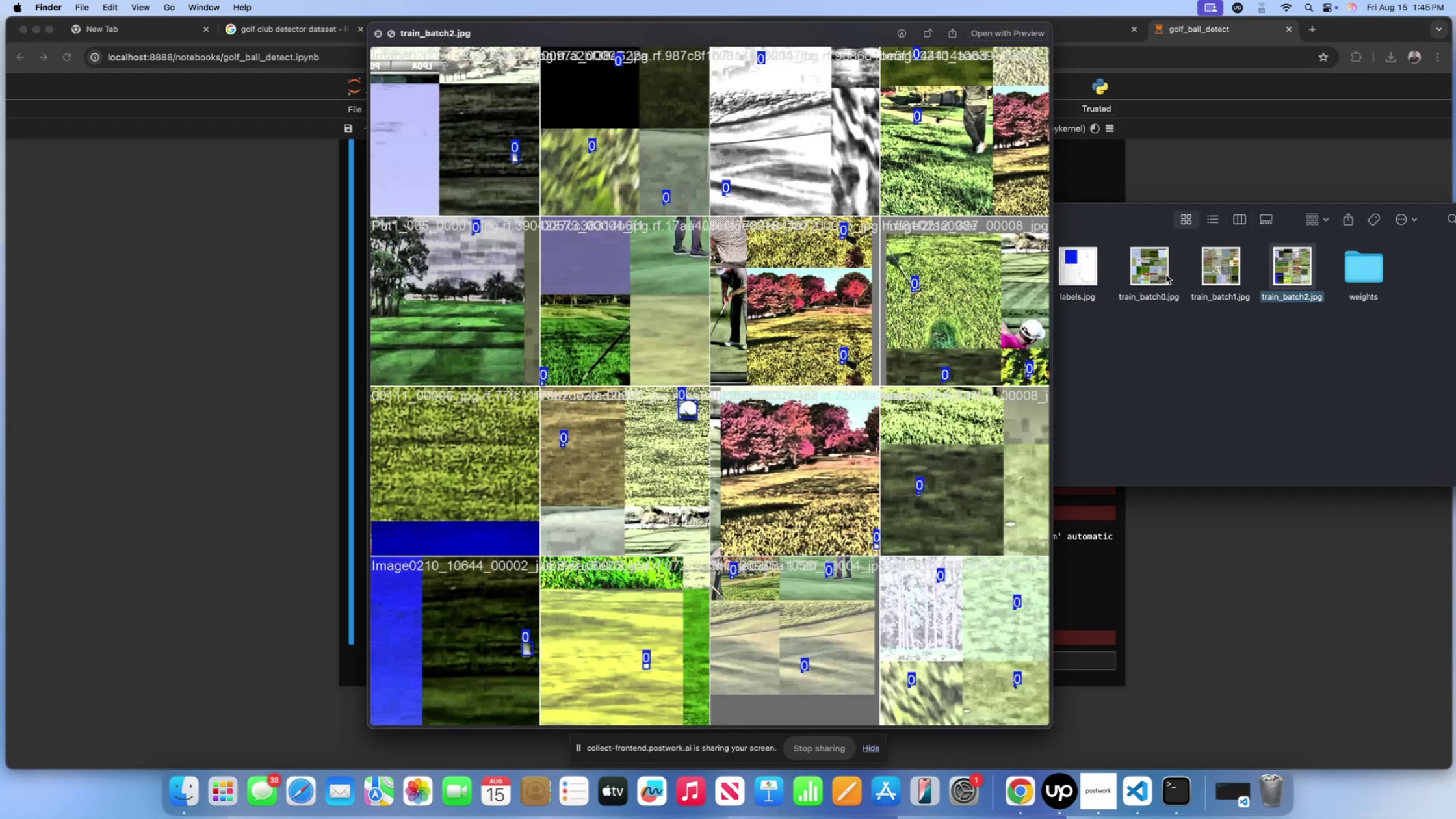 
key(ArrowLeft)
 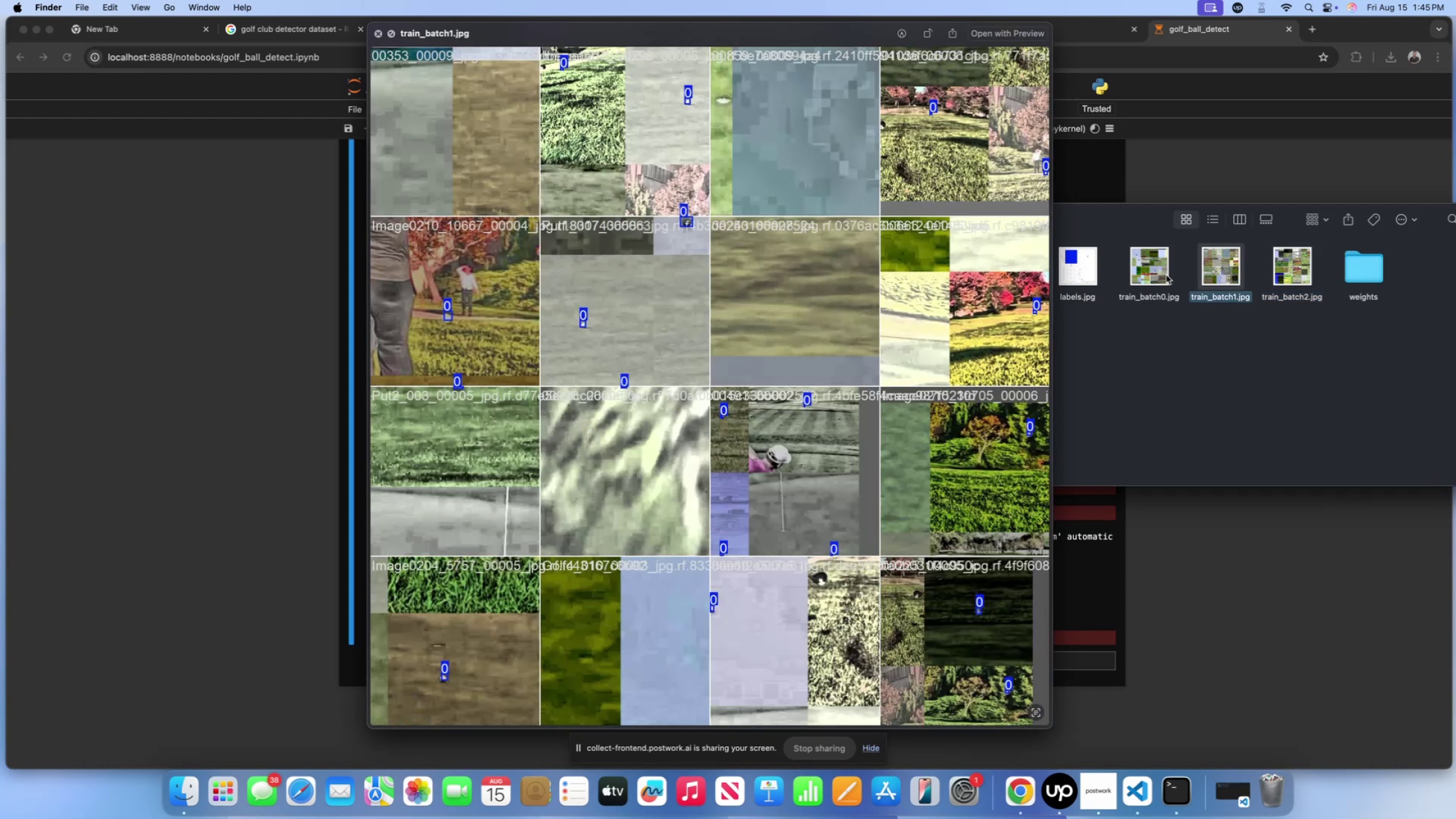 
key(ArrowLeft)
 